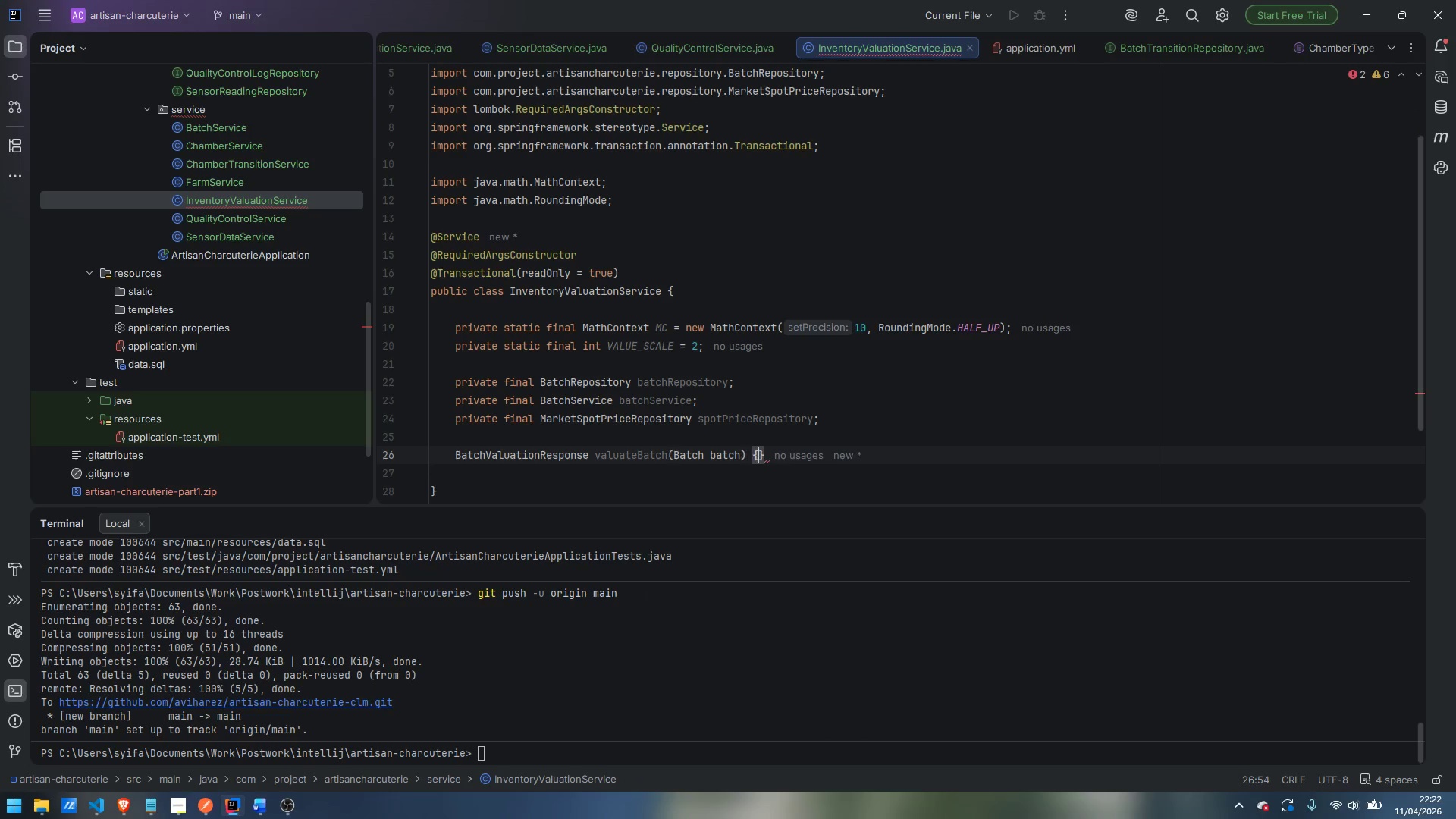 
key(Shift+BracketLeft)
 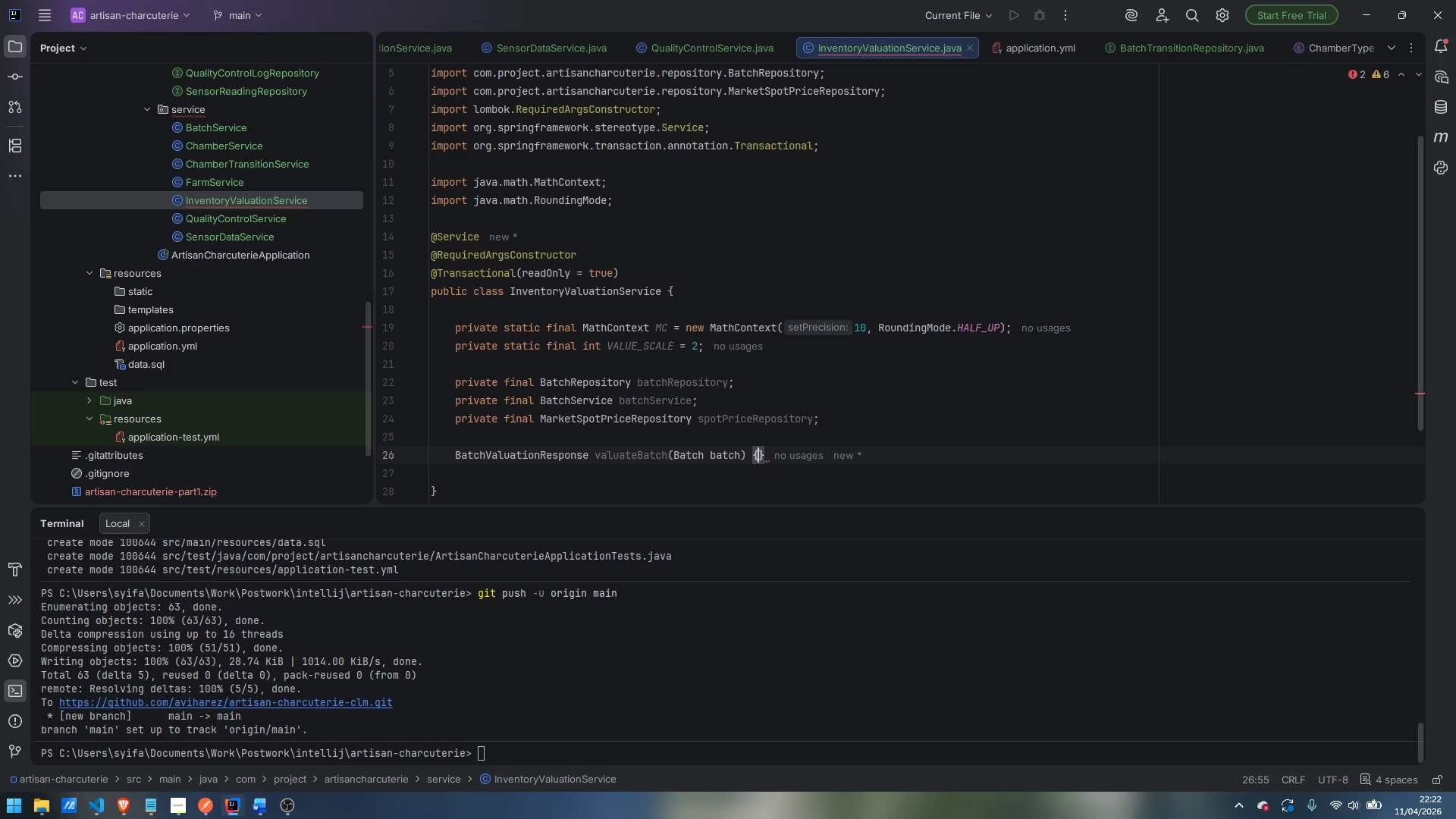 
key(Enter)
 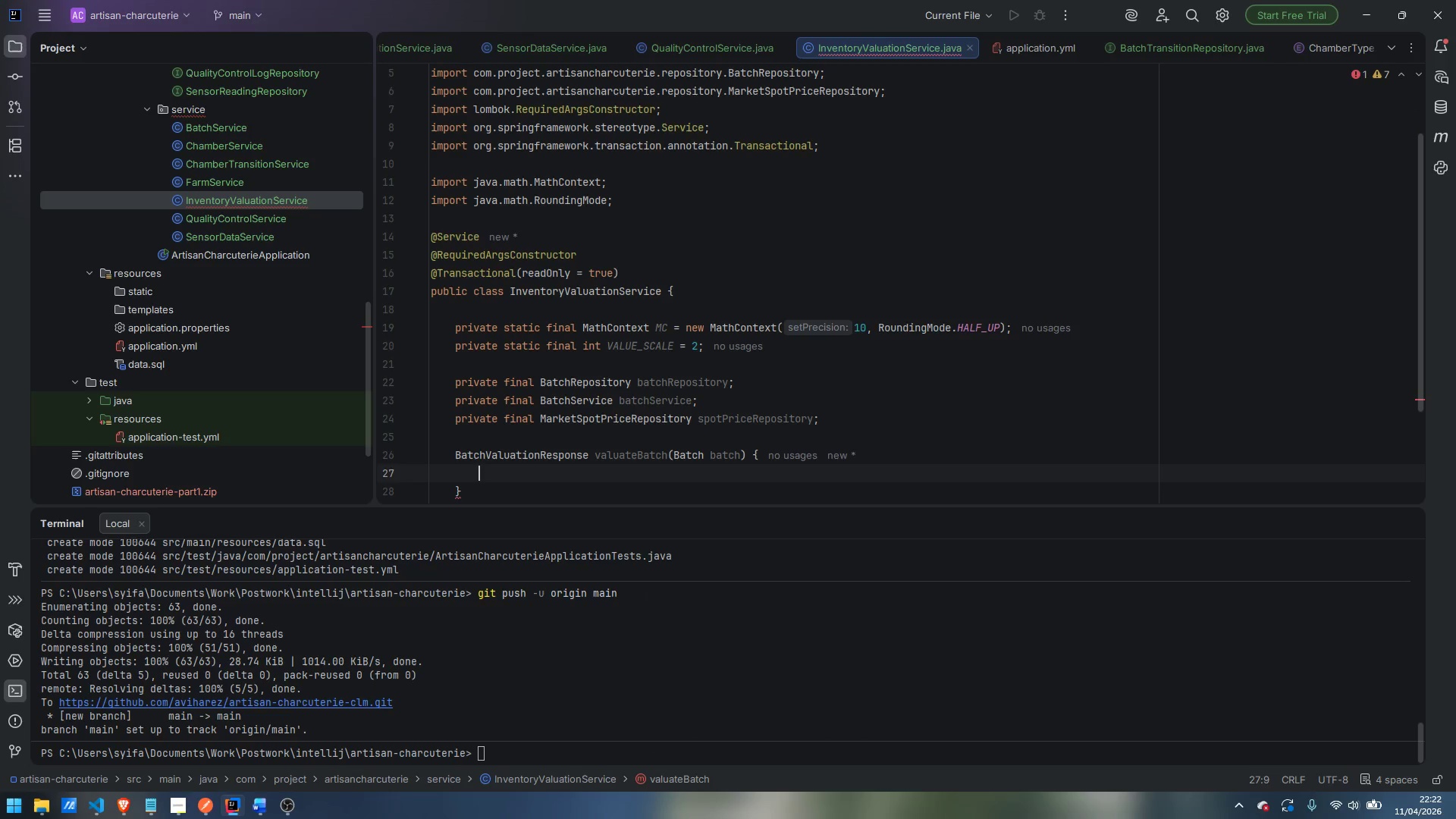 
type(Prod)
 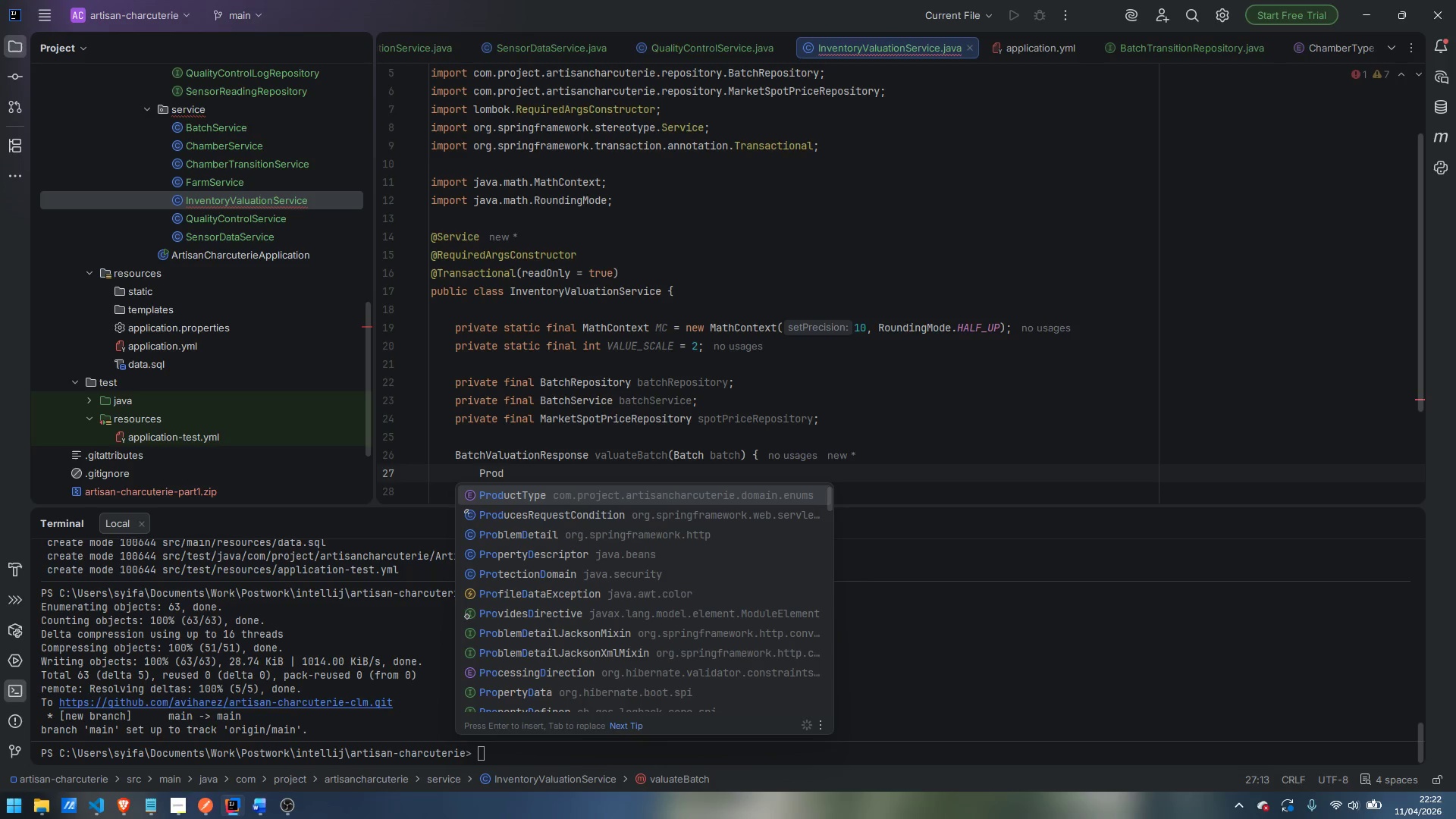 
key(Enter)
 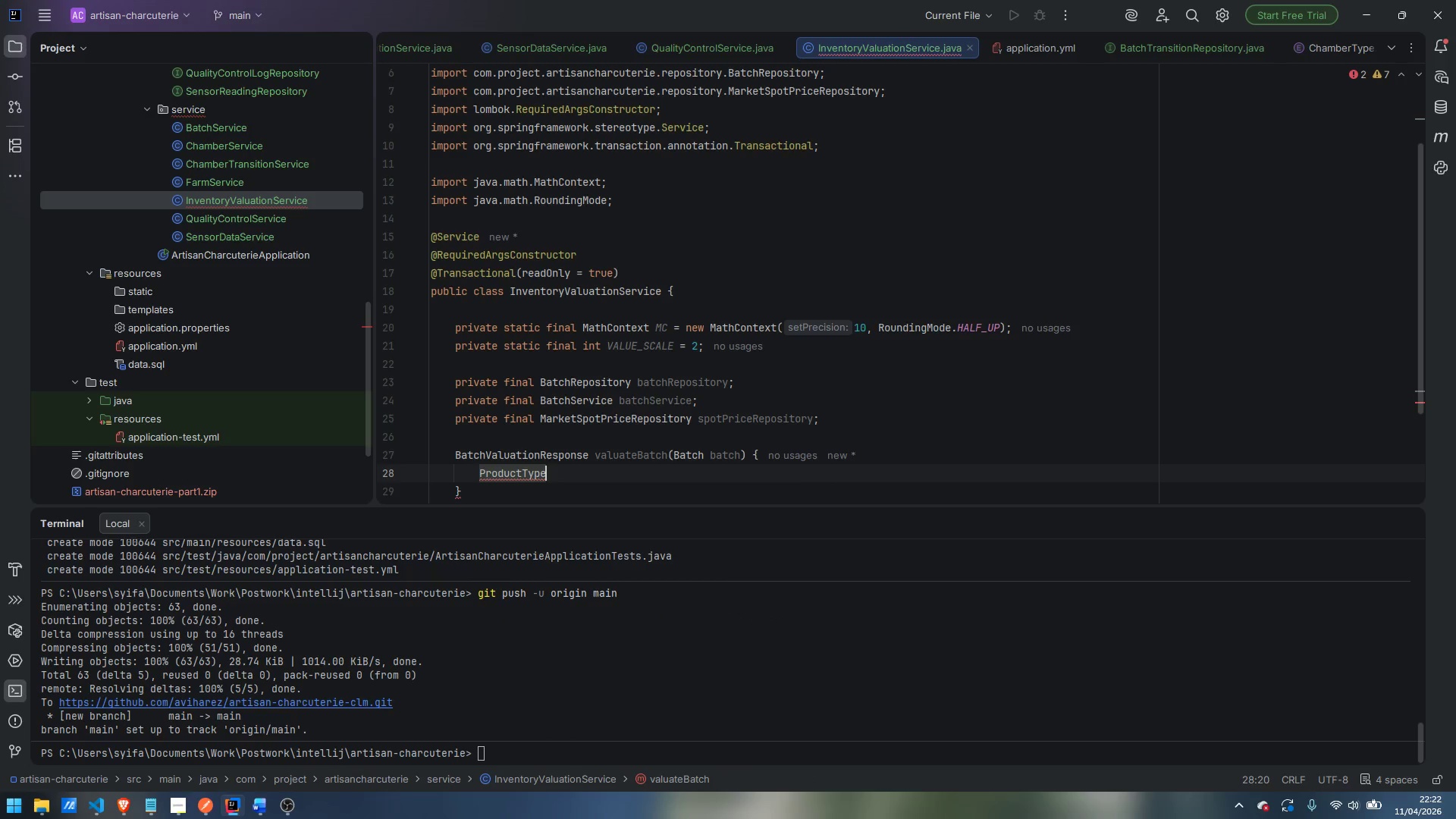 
type( productType = batch.getProduct)
 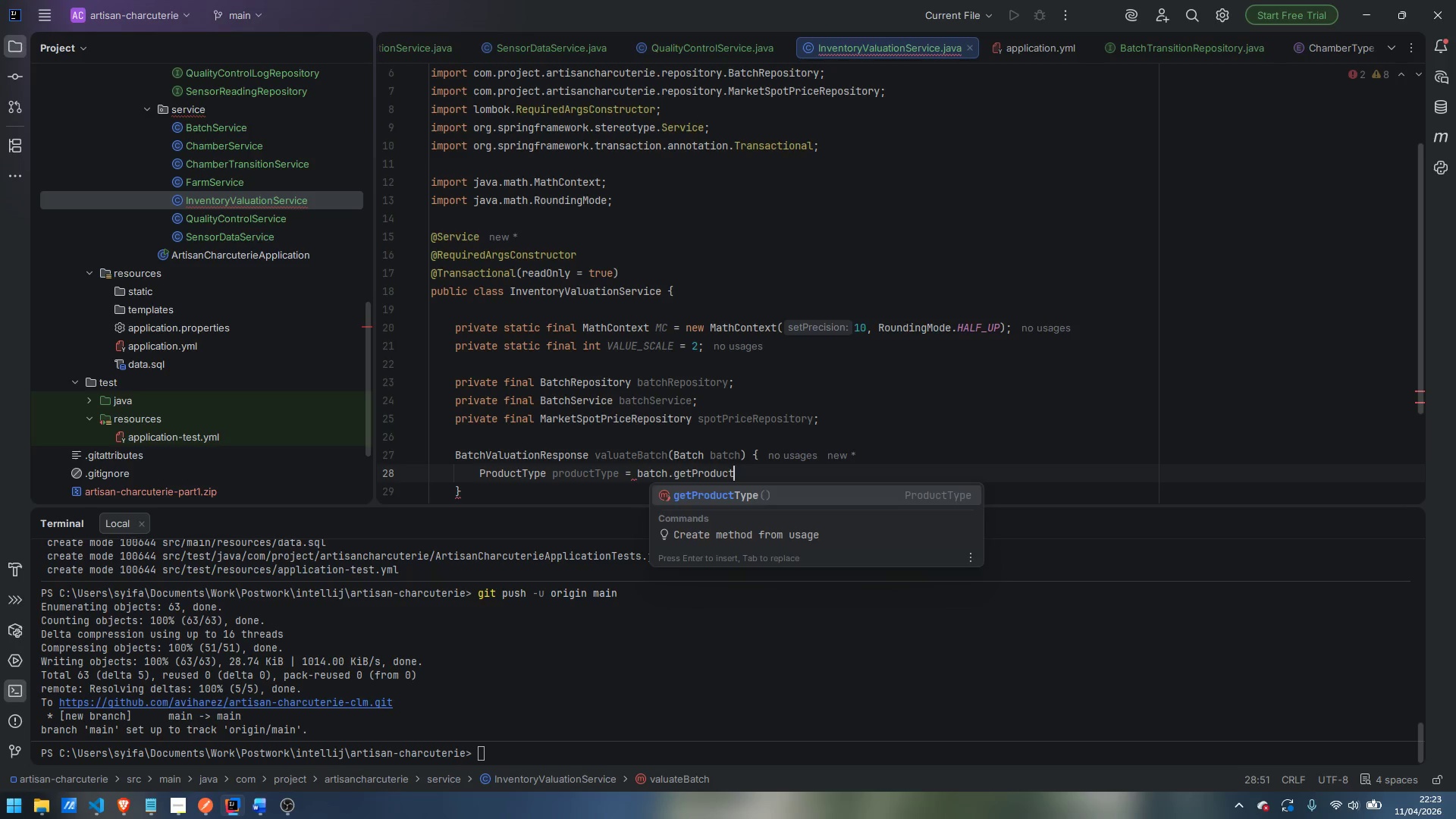 
key(Enter)
 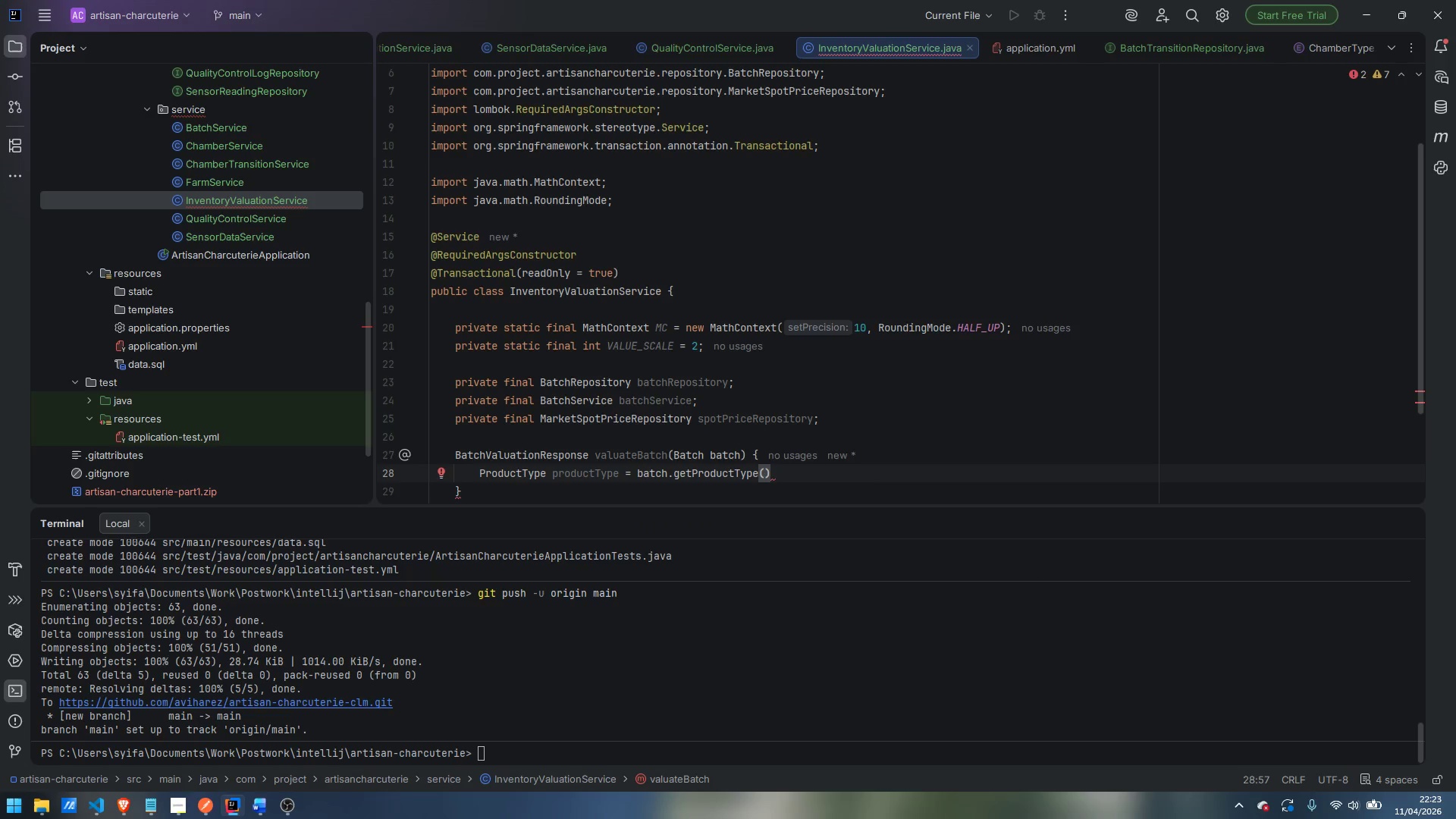 
key(Semicolon)
 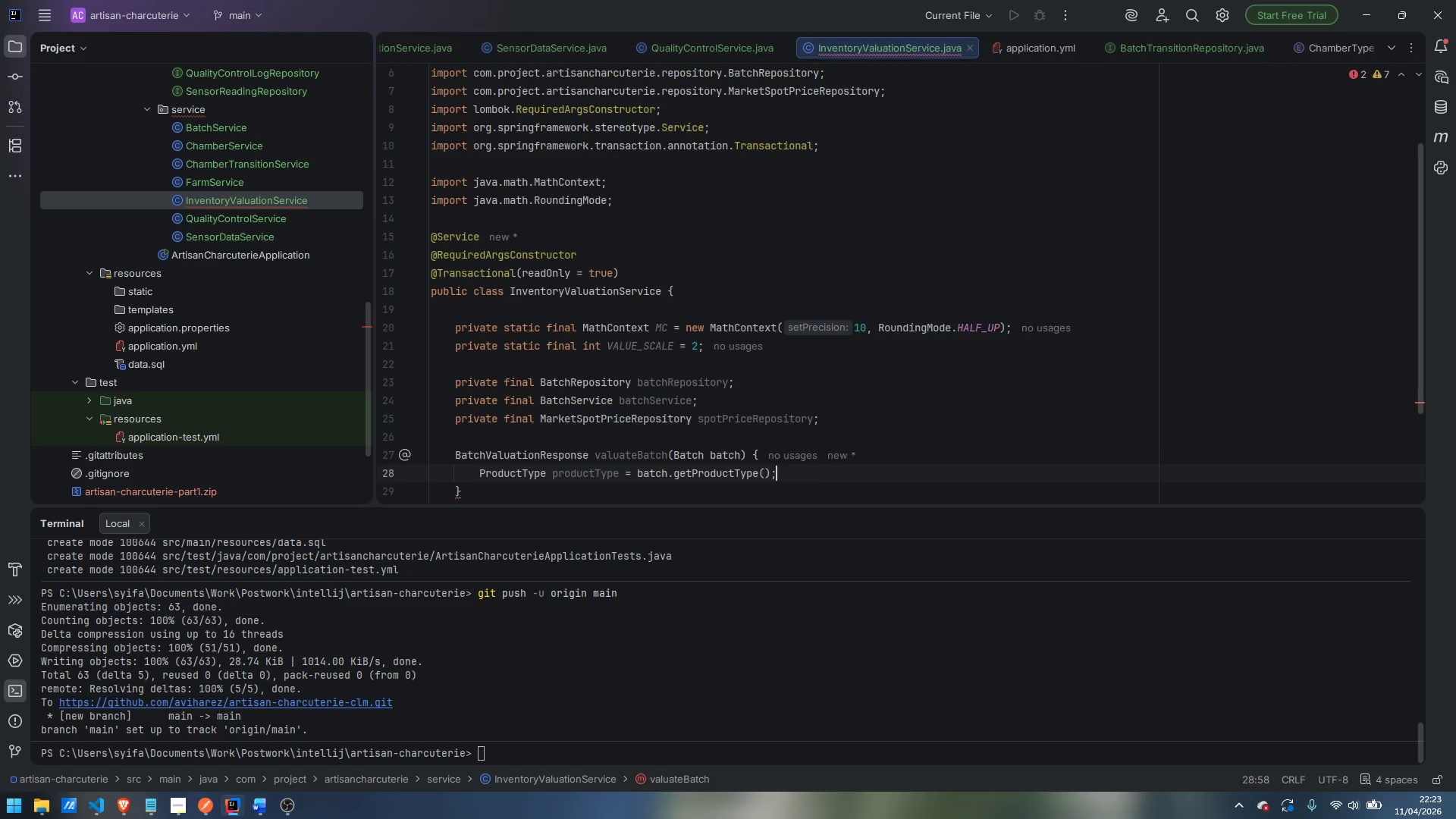 
key(Enter)
 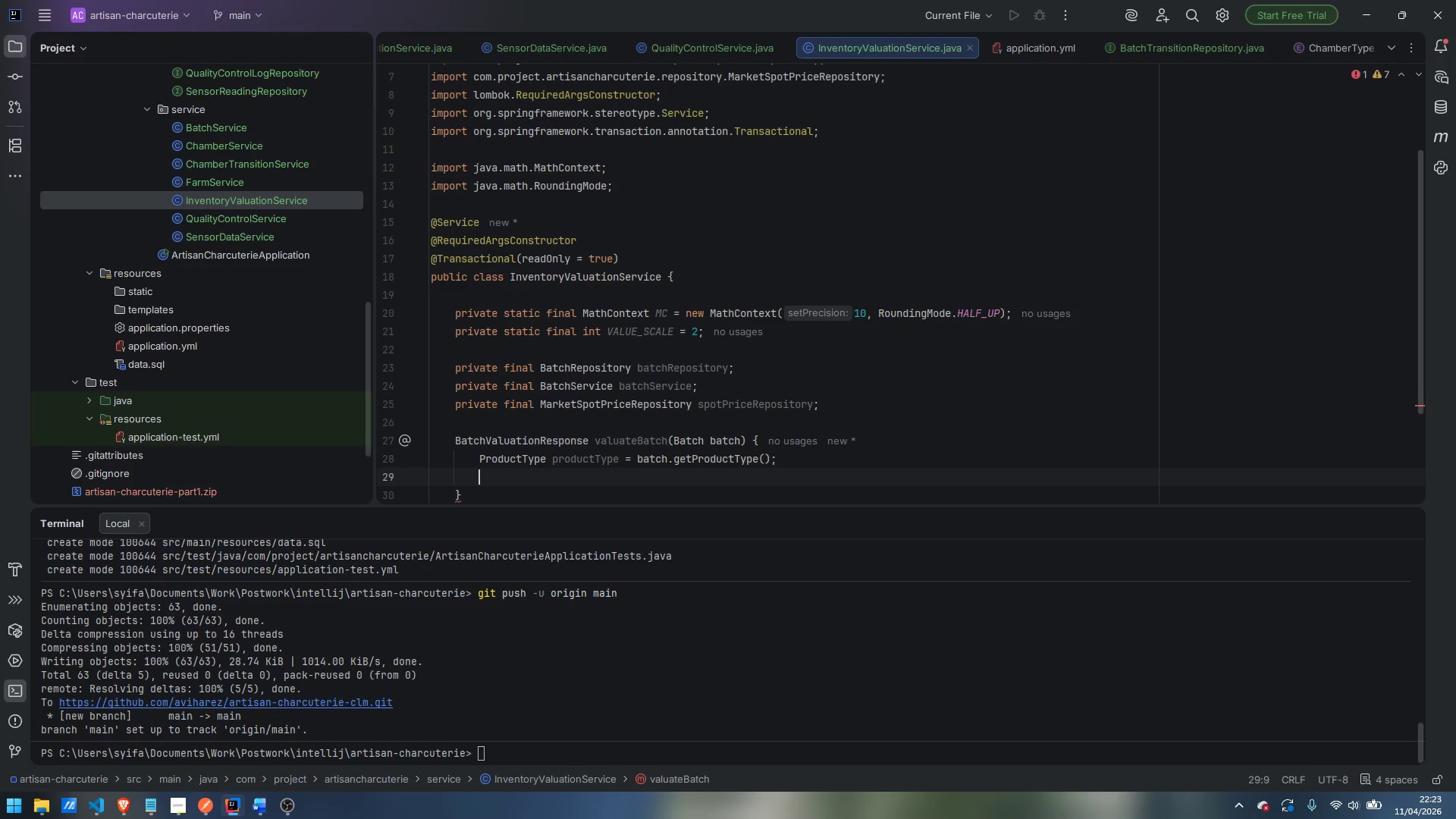 
type(LocalDate)
 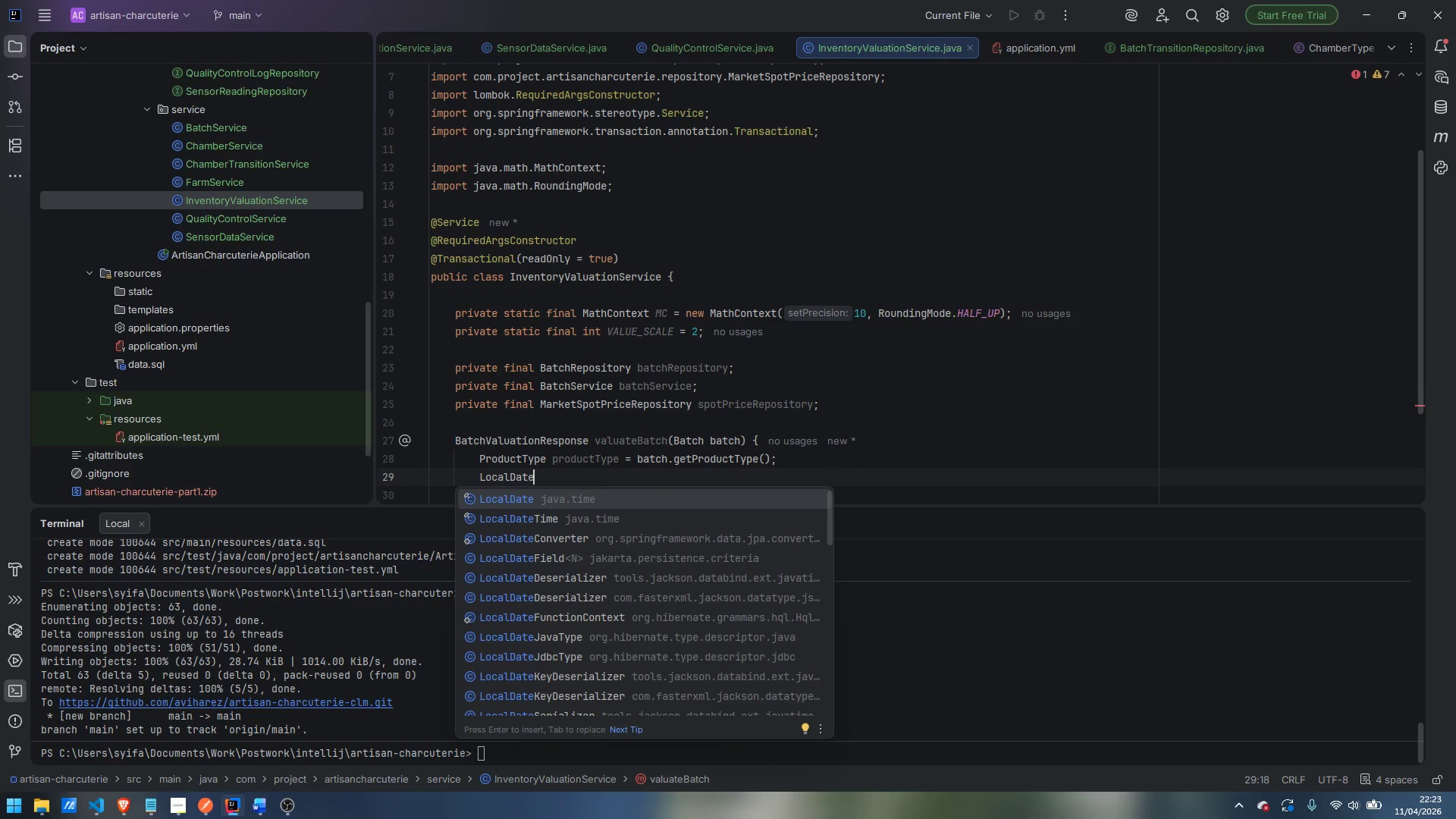 
hold_key(key=ShiftLeft, duration=0.86)
 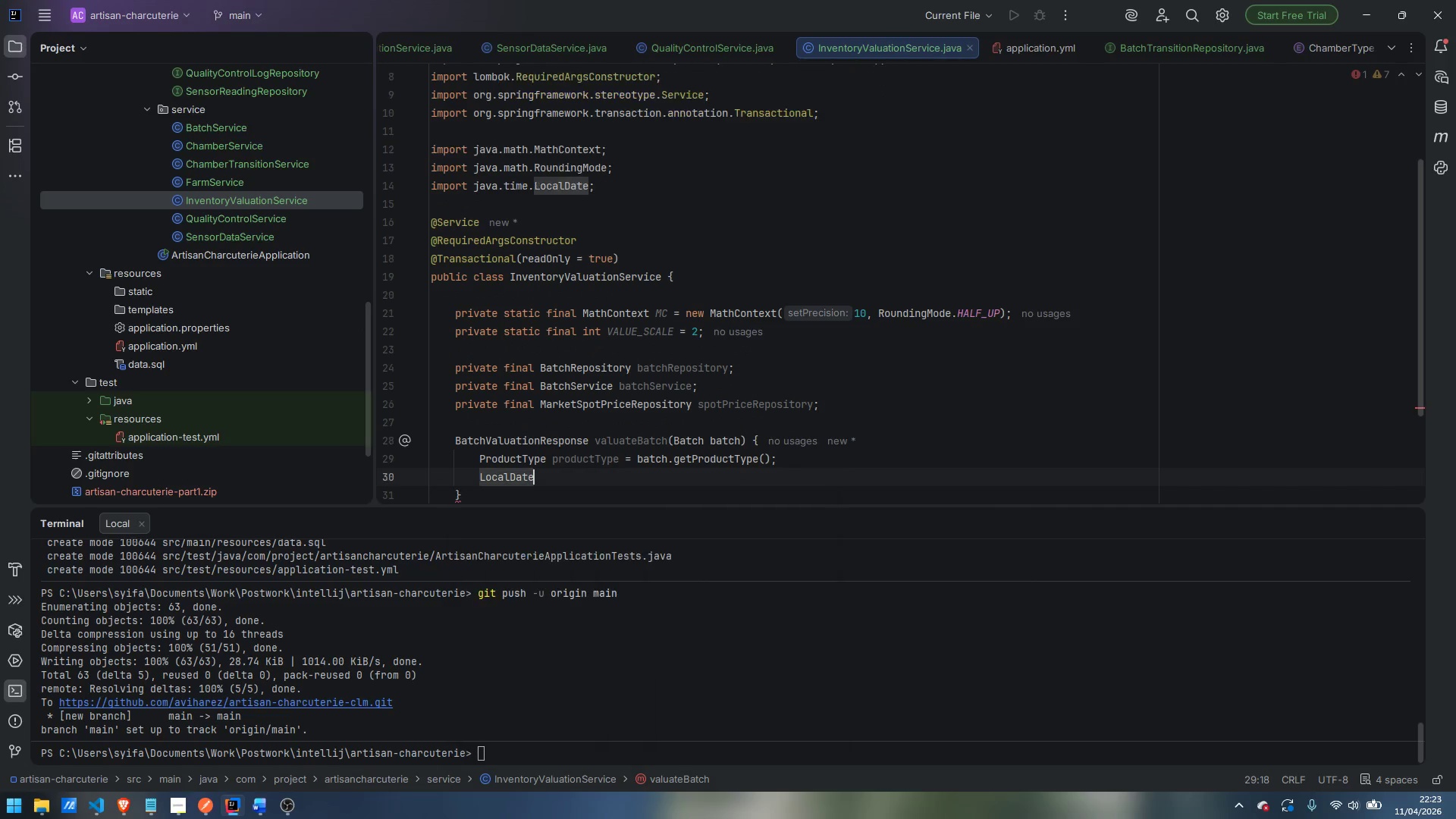 
key(Enter)
 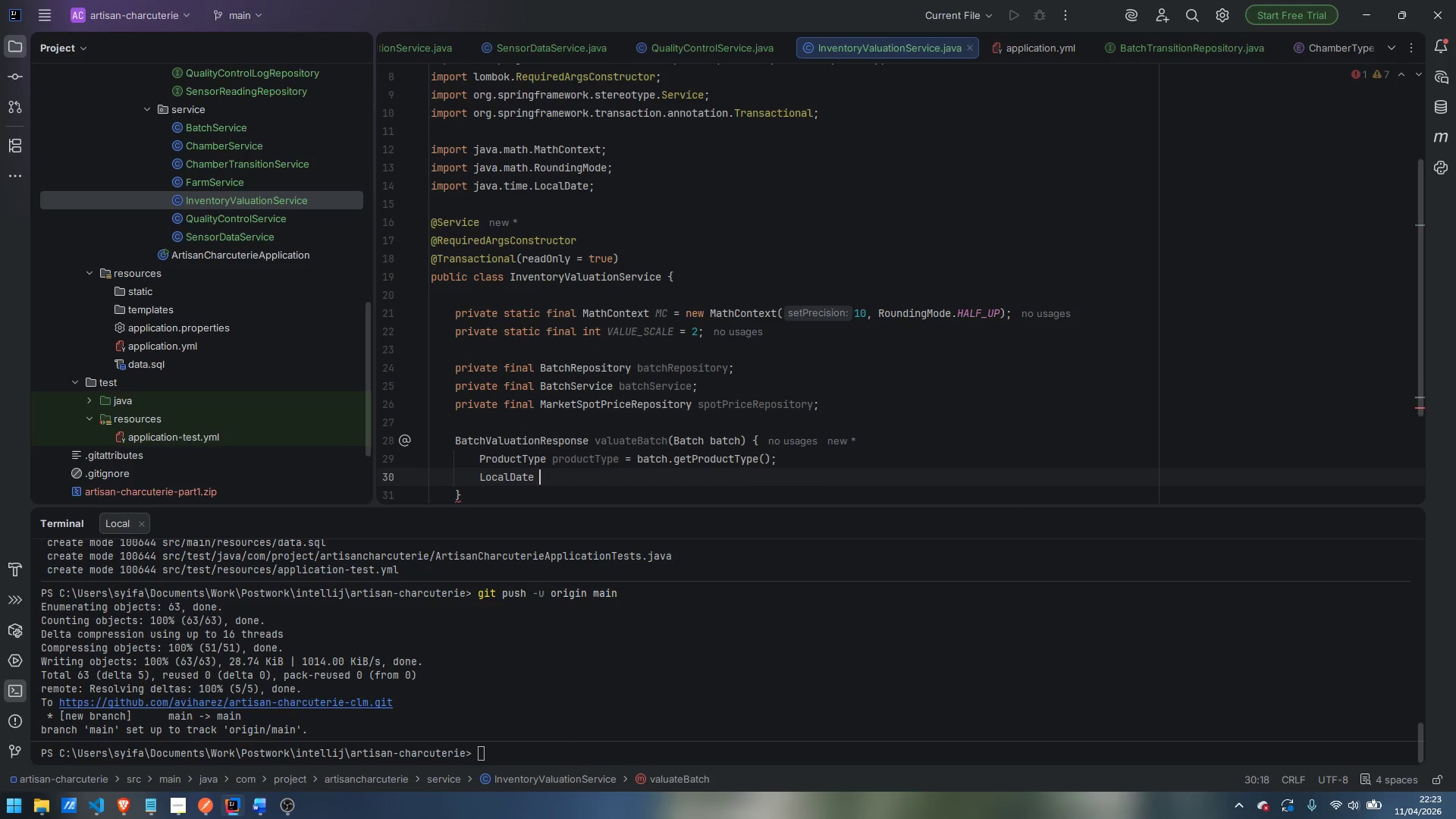 
type( d)
key(Backspace)
type(today = LocL)
key(Backspace)
type(alDate.now)
 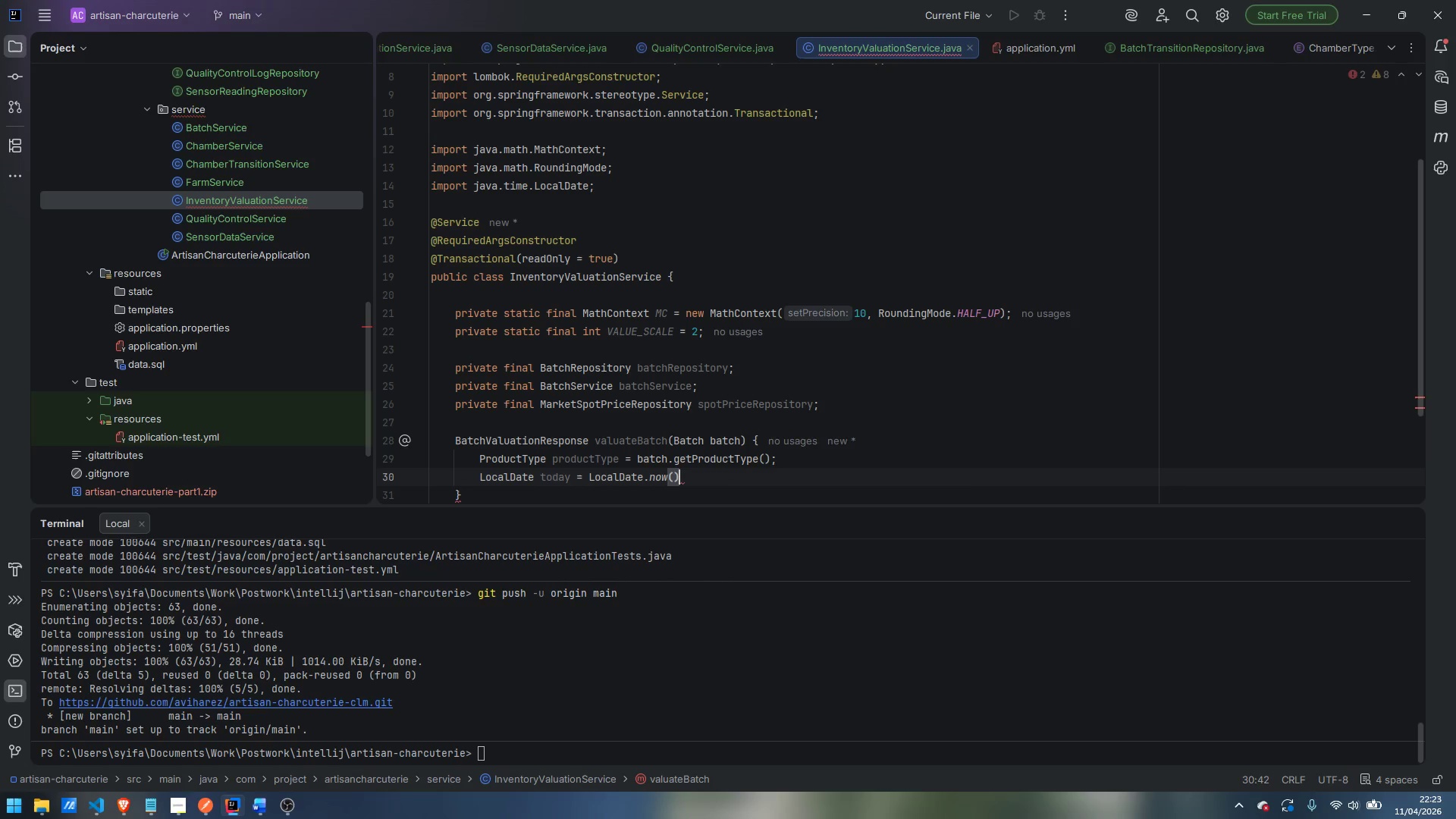 
 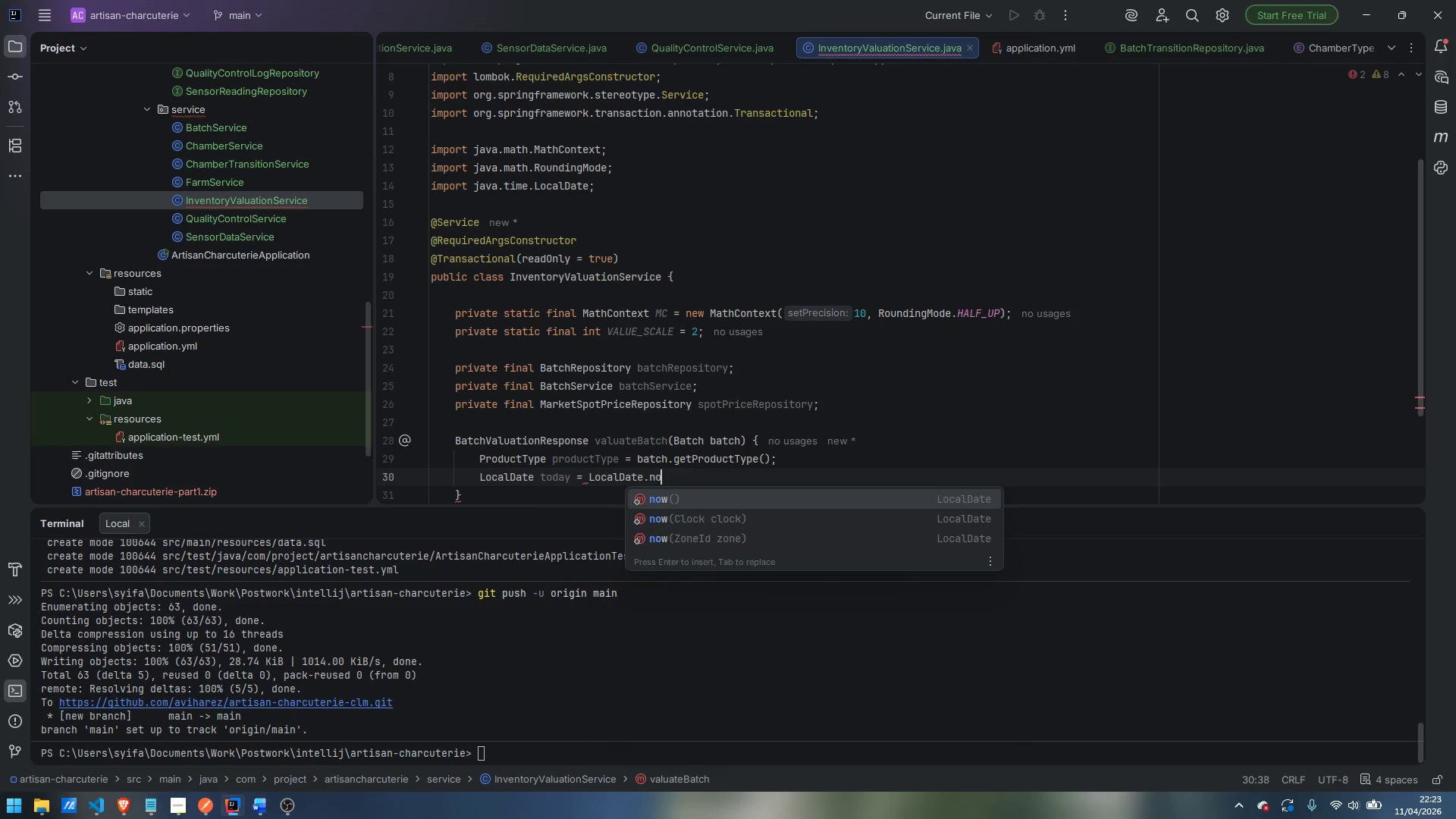 
key(Enter)
 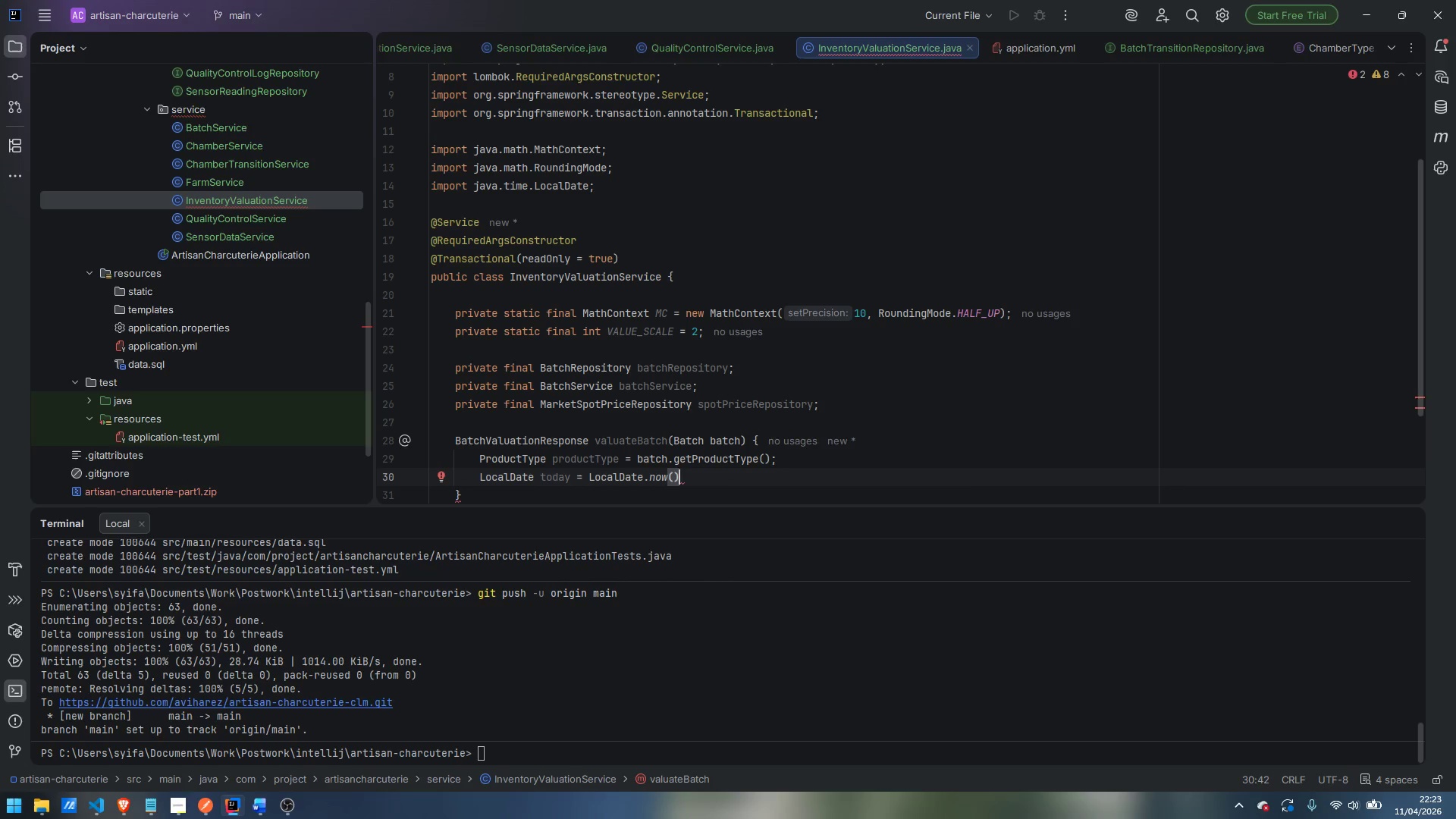 
key(Semicolon)
 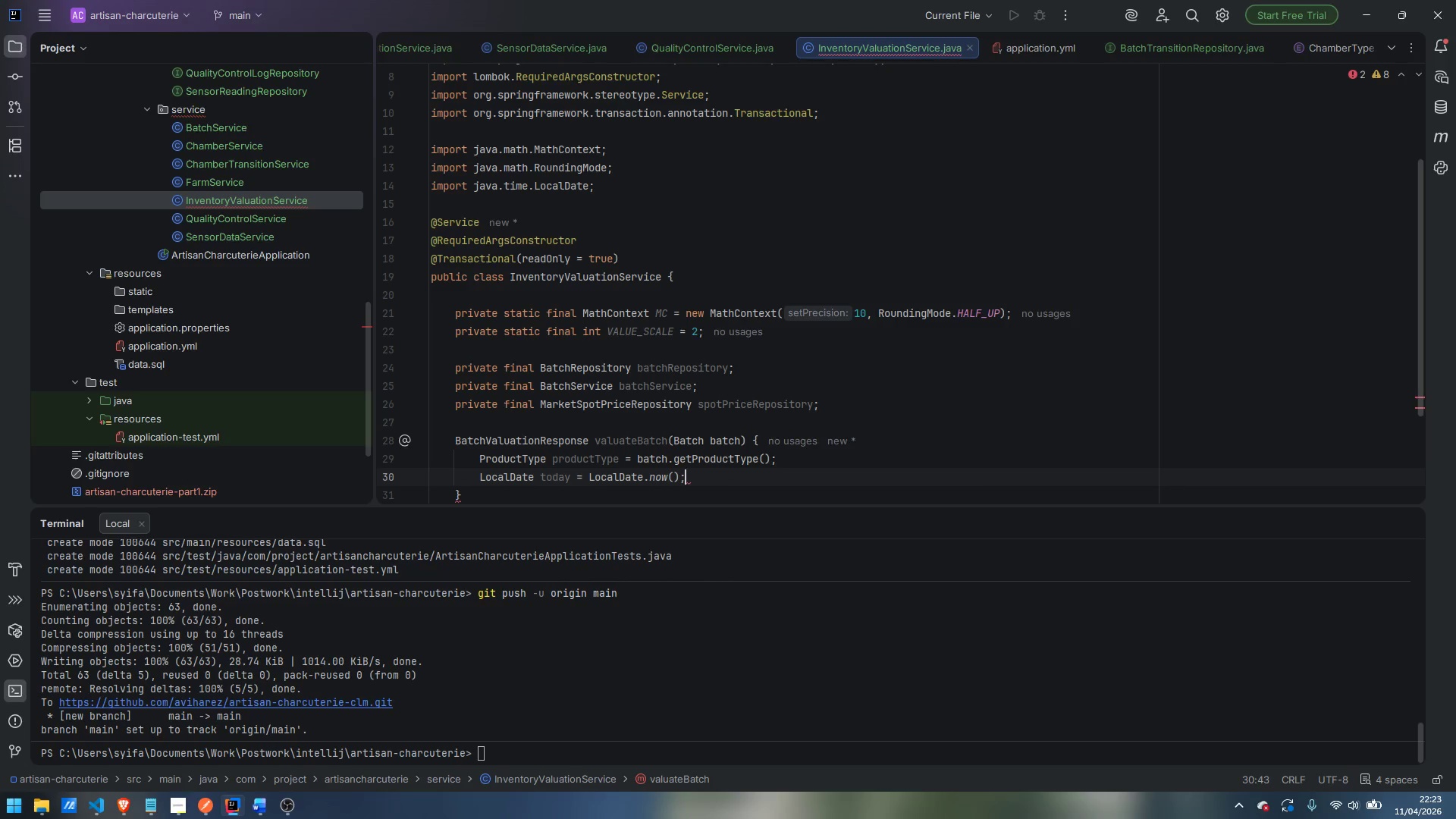 
key(Enter)
 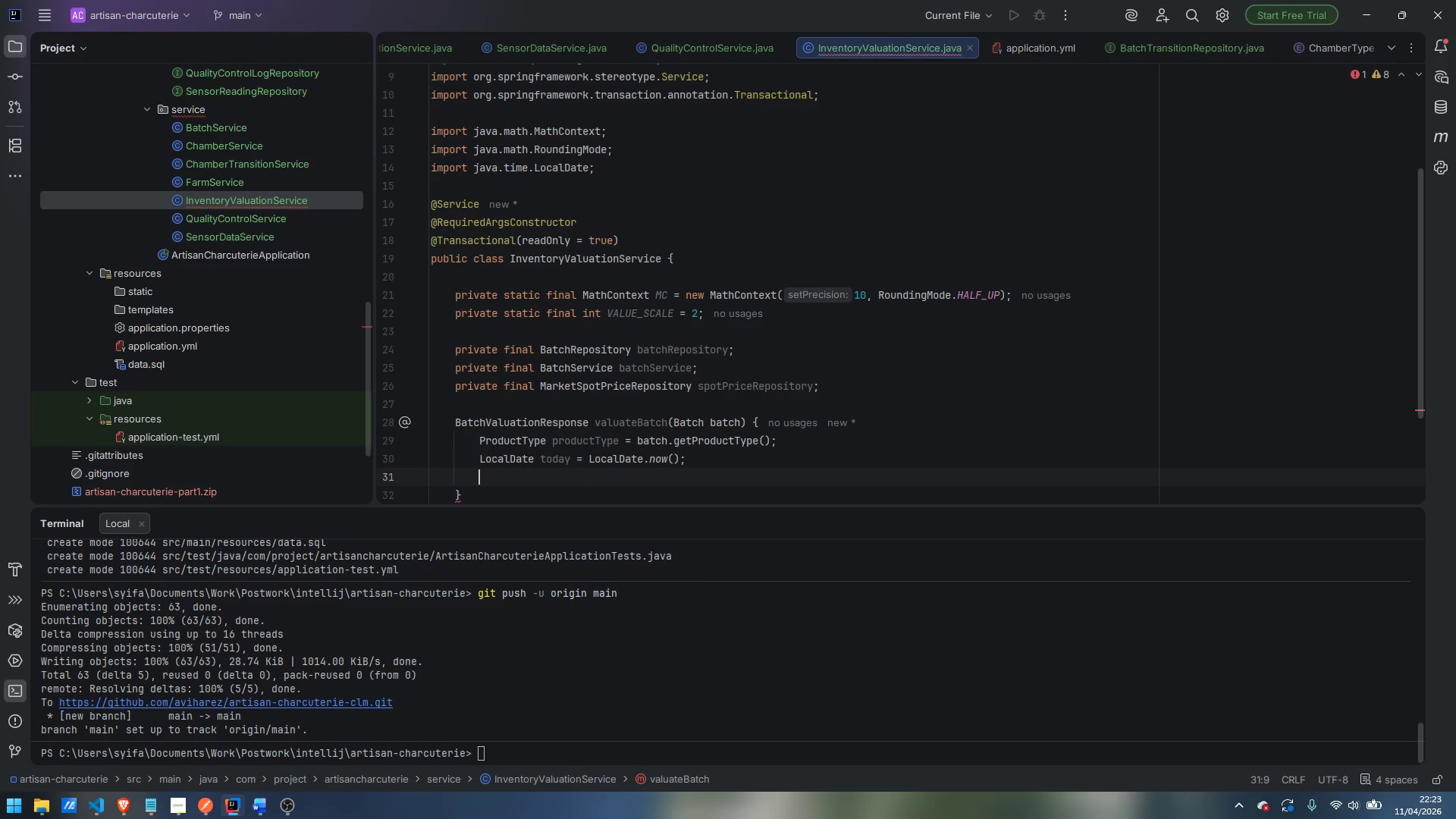 
key(Enter)
 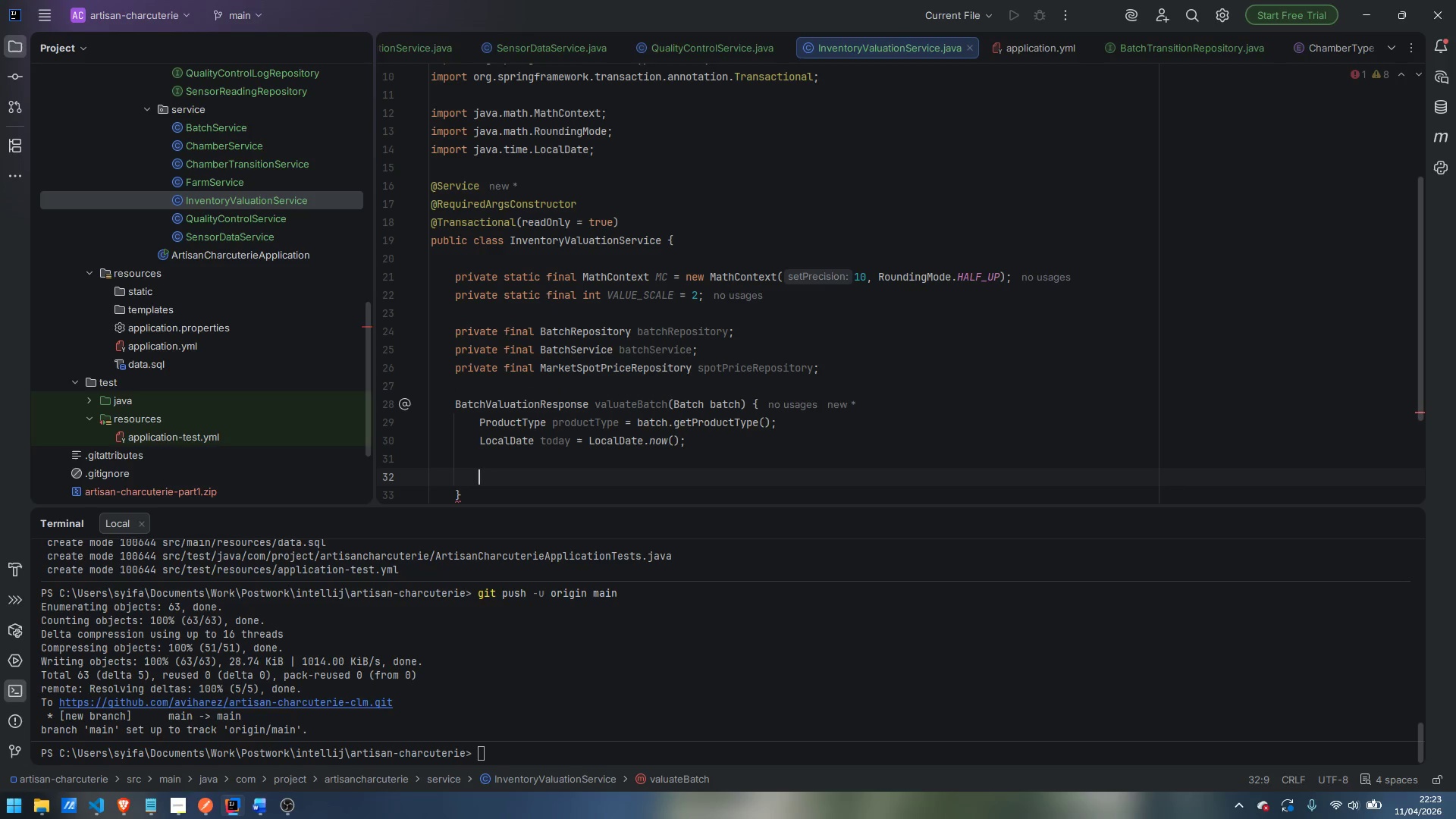 
hold_key(key=ShiftLeft, duration=0.33)
 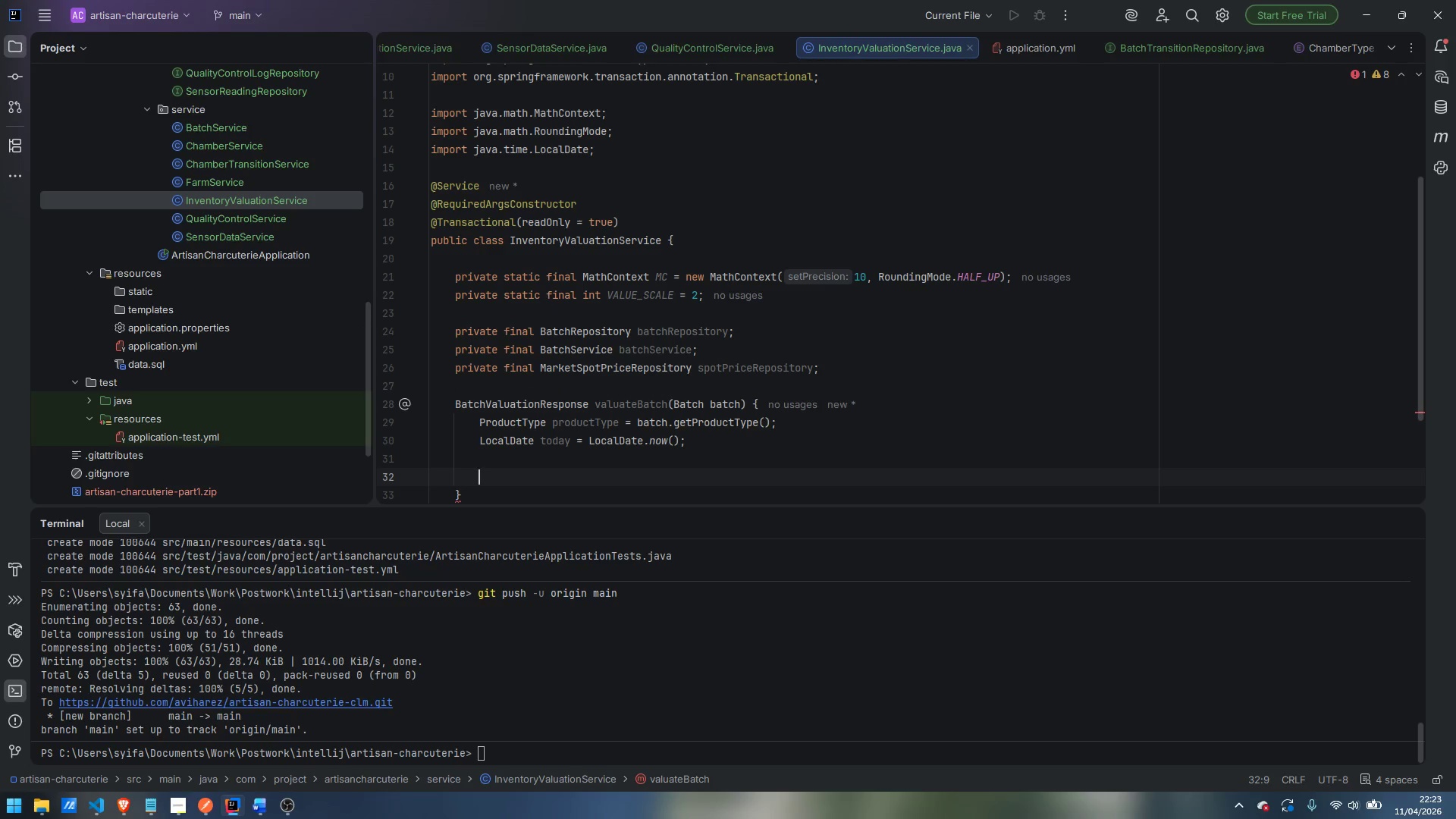 
type(long monthsElapsed = Chrono)
 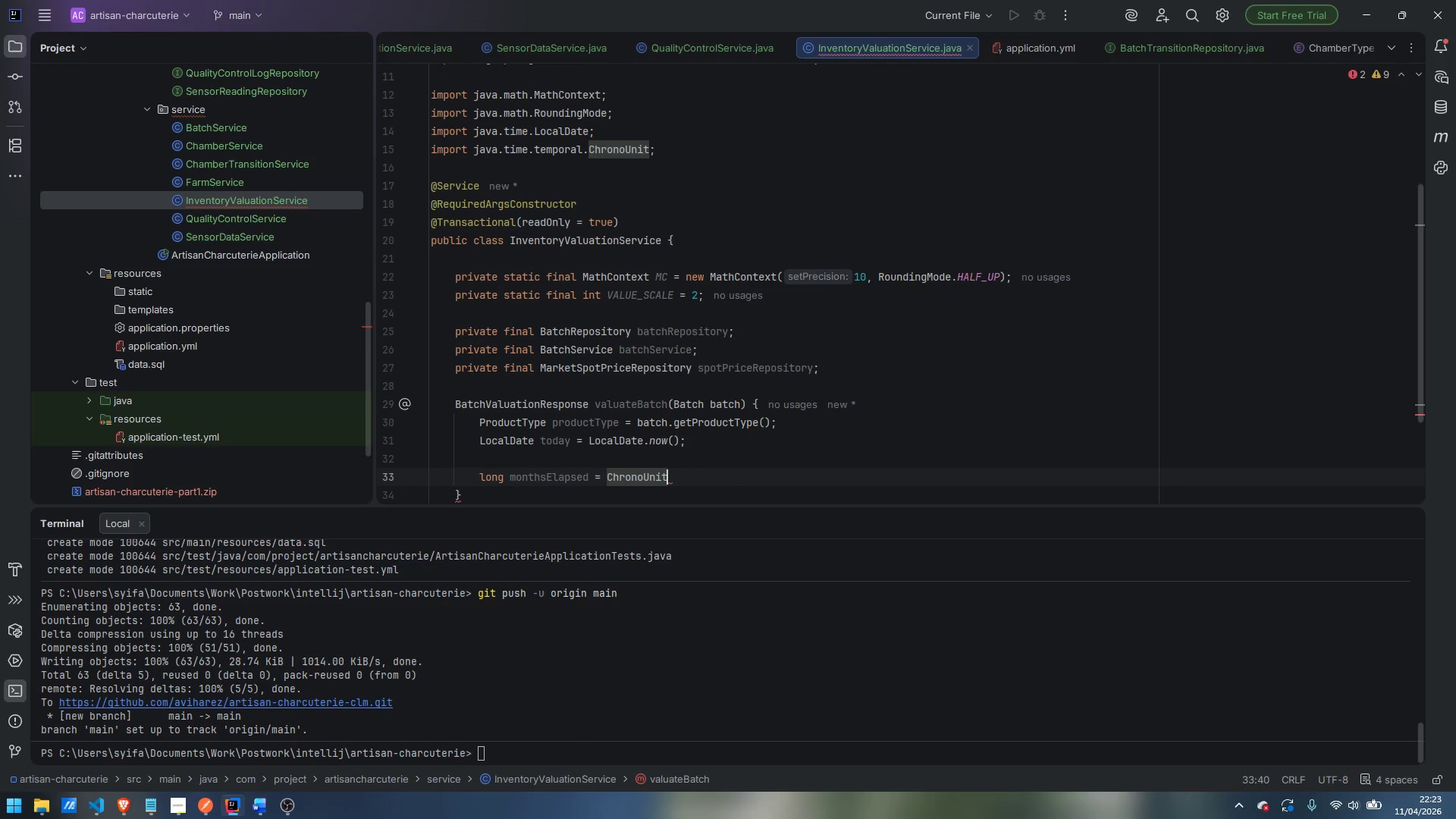 
 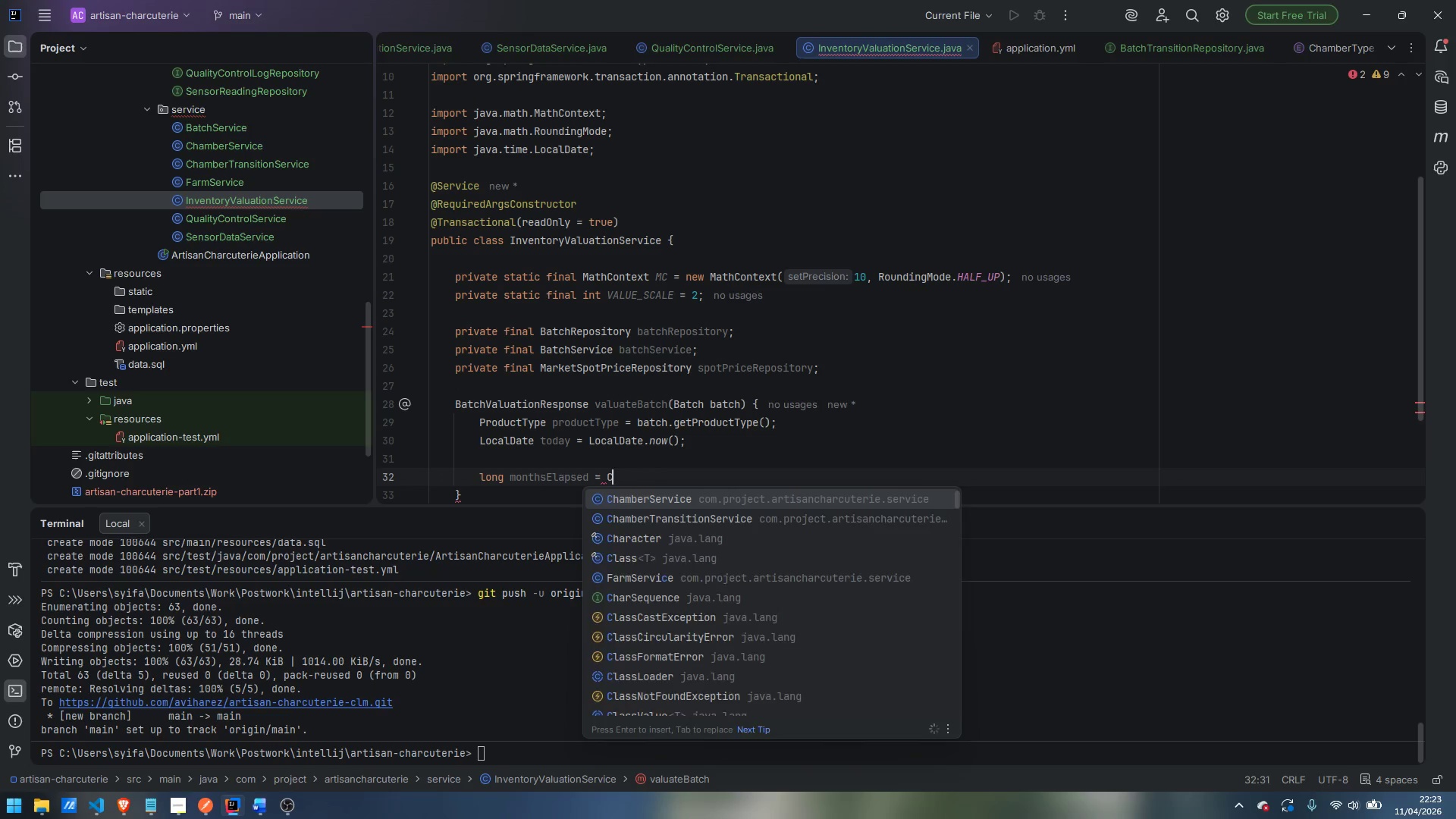 
key(Enter)
 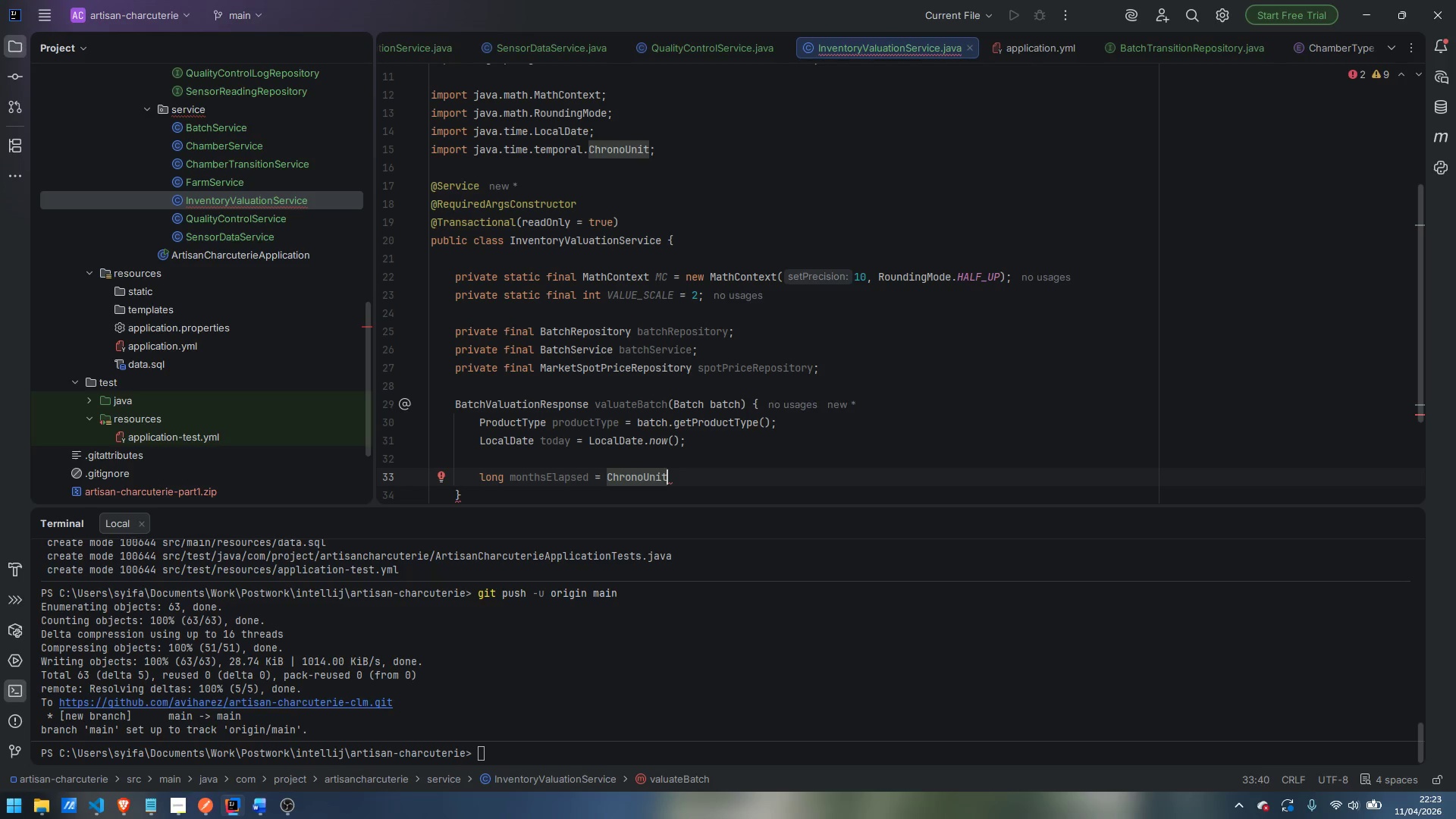 
type(.MONTH)
 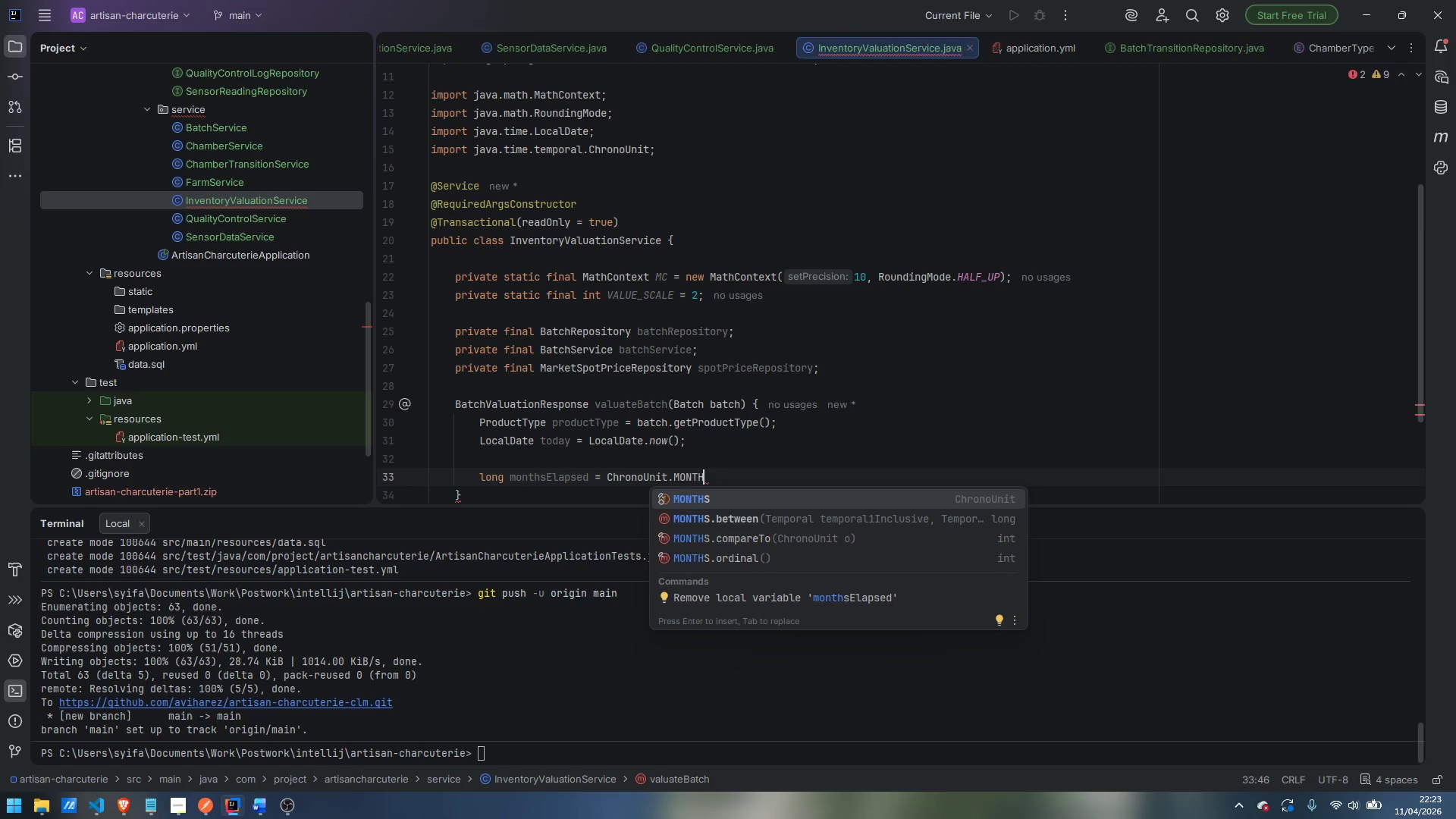 
key(Enter)
 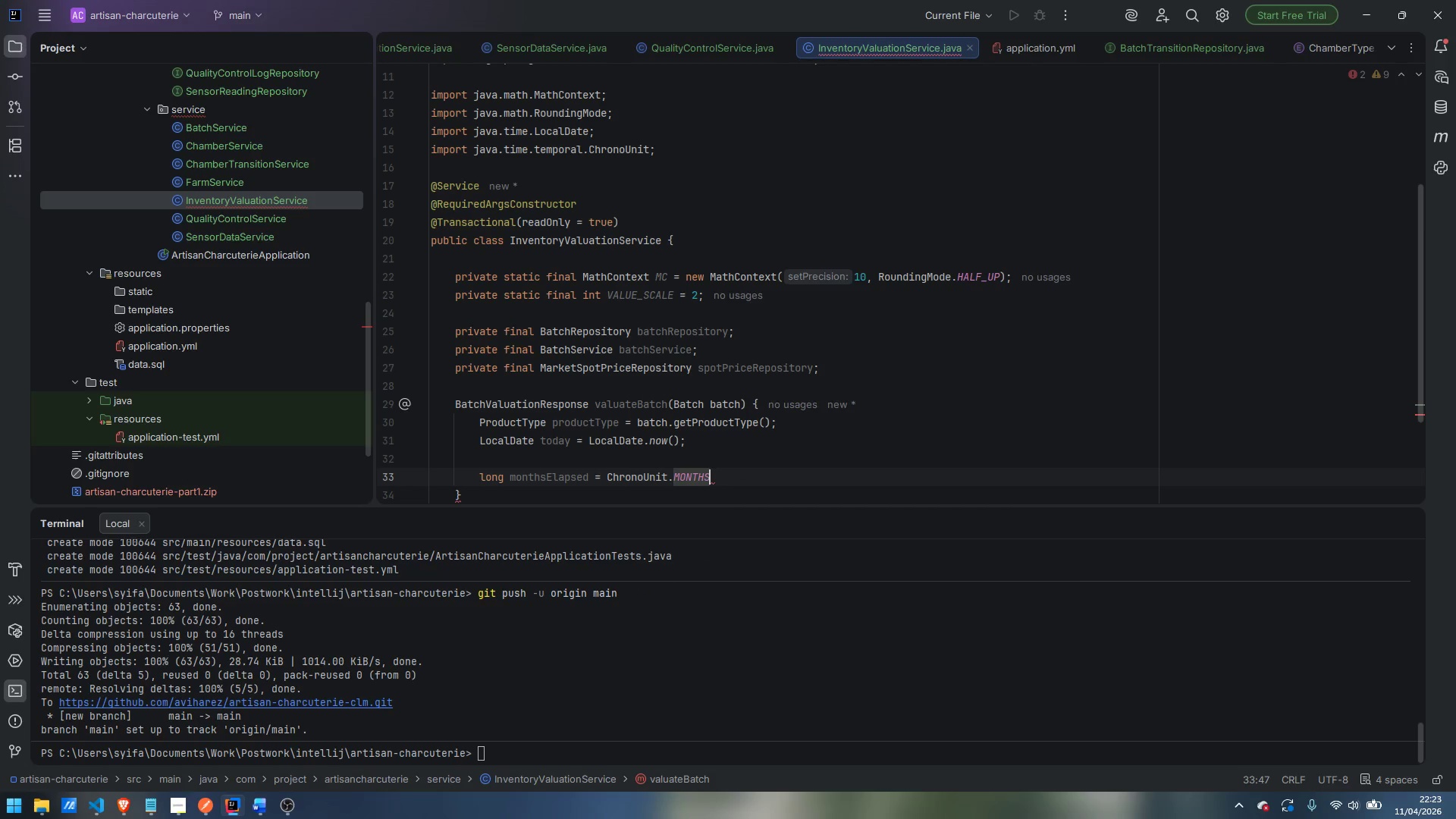 
type(.bet)
 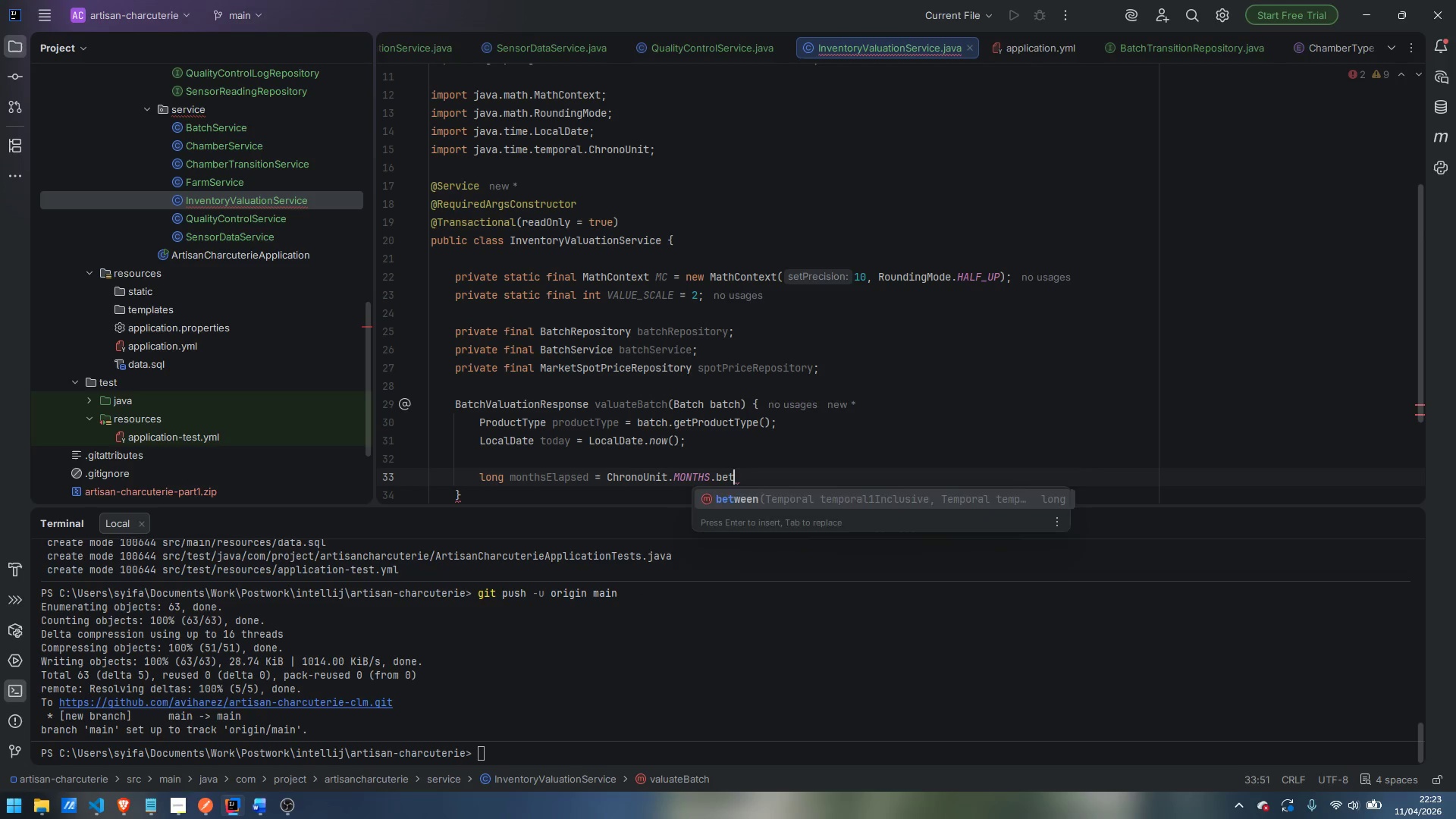 
key(Enter)
 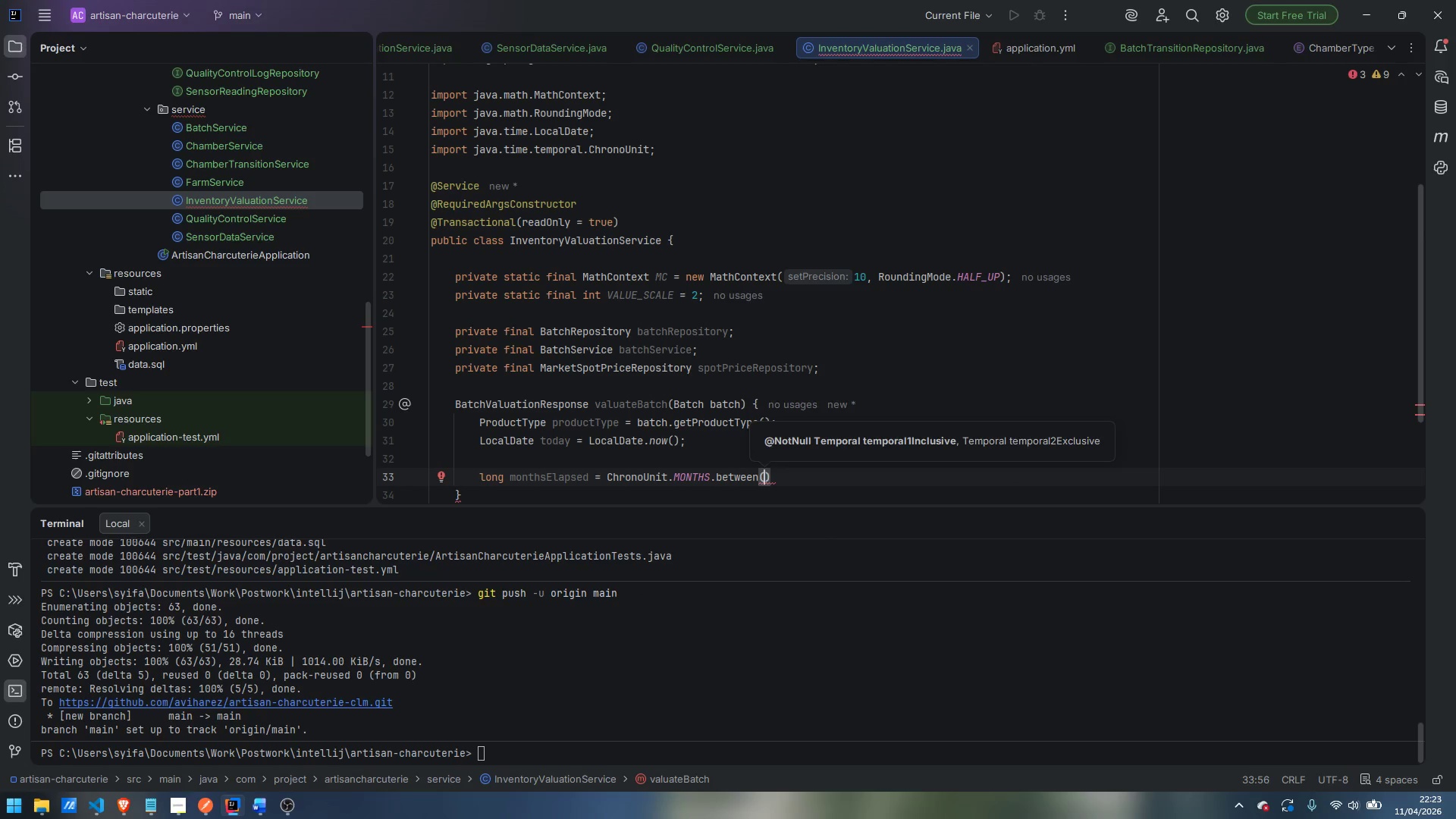 
type(batch)
 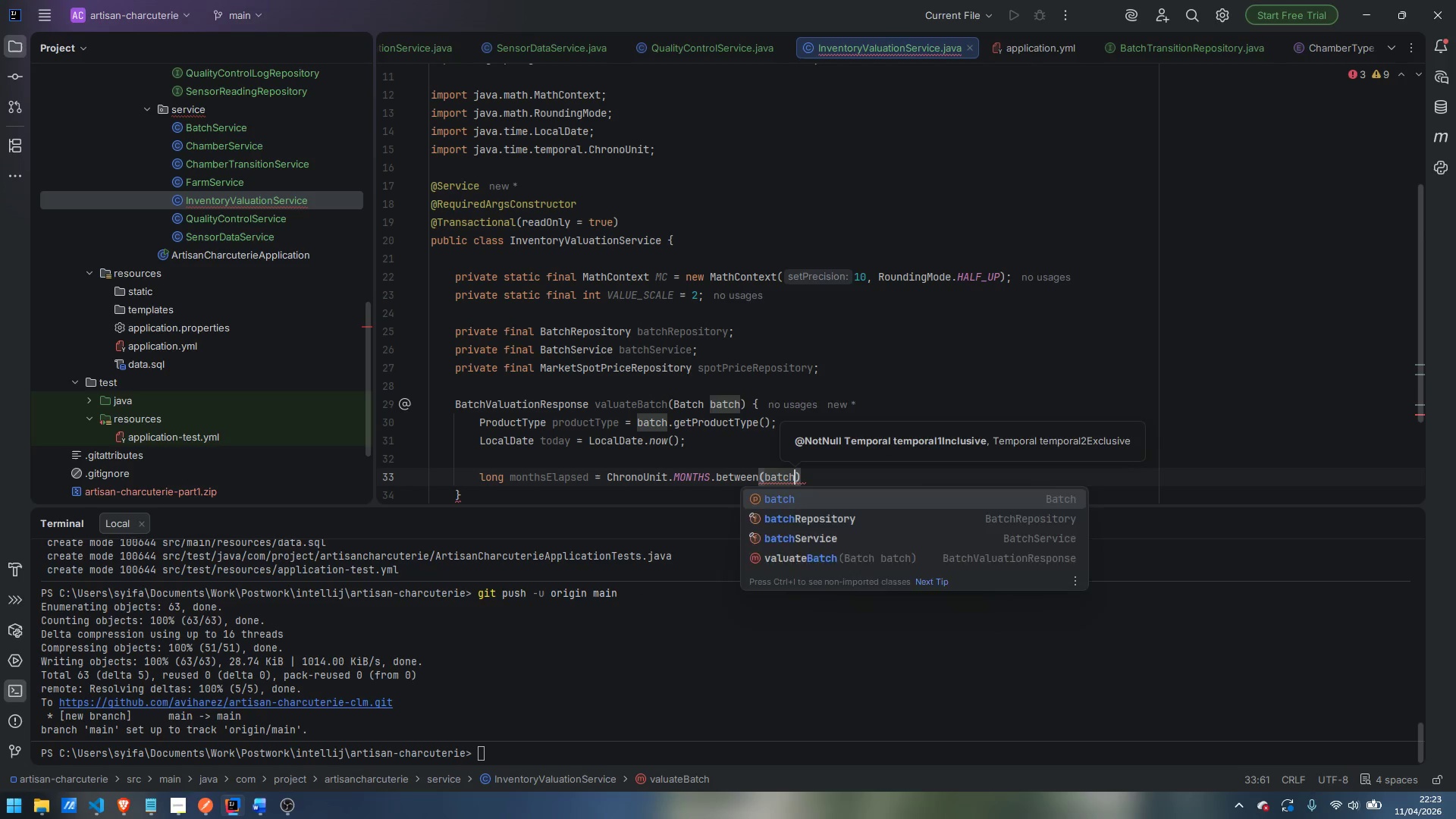 
key(Enter)
 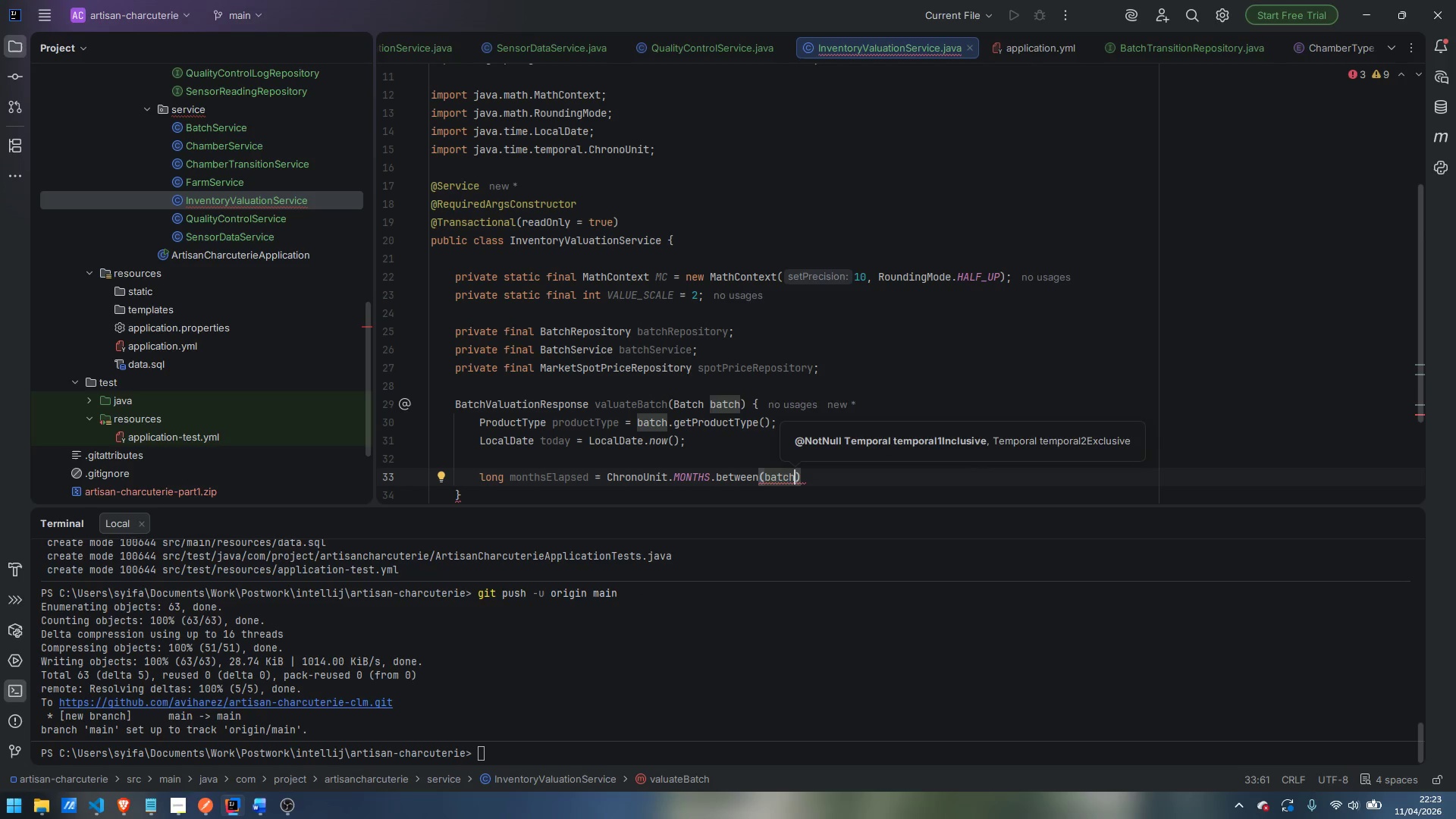 
type(.getSal)
 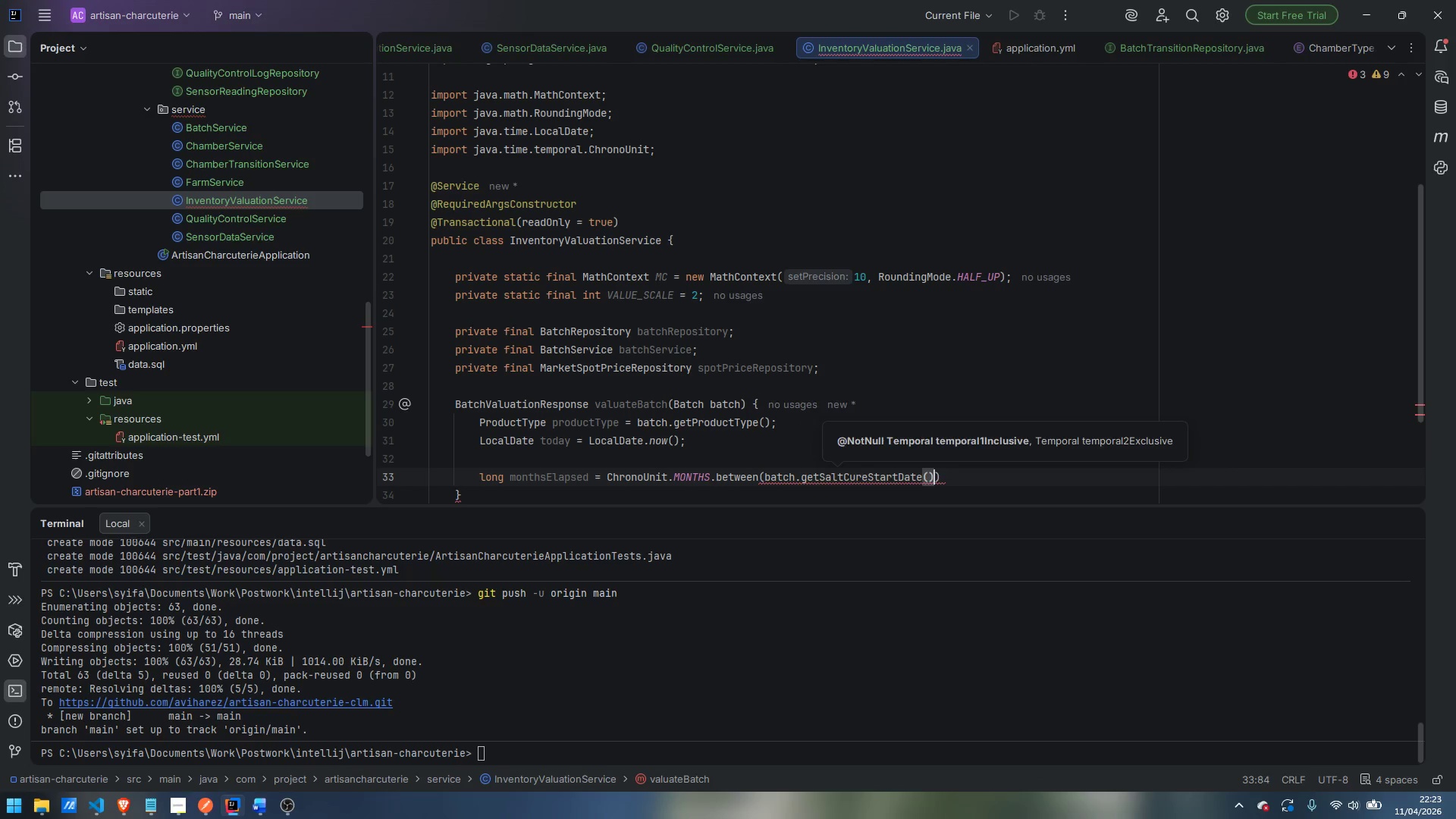 
 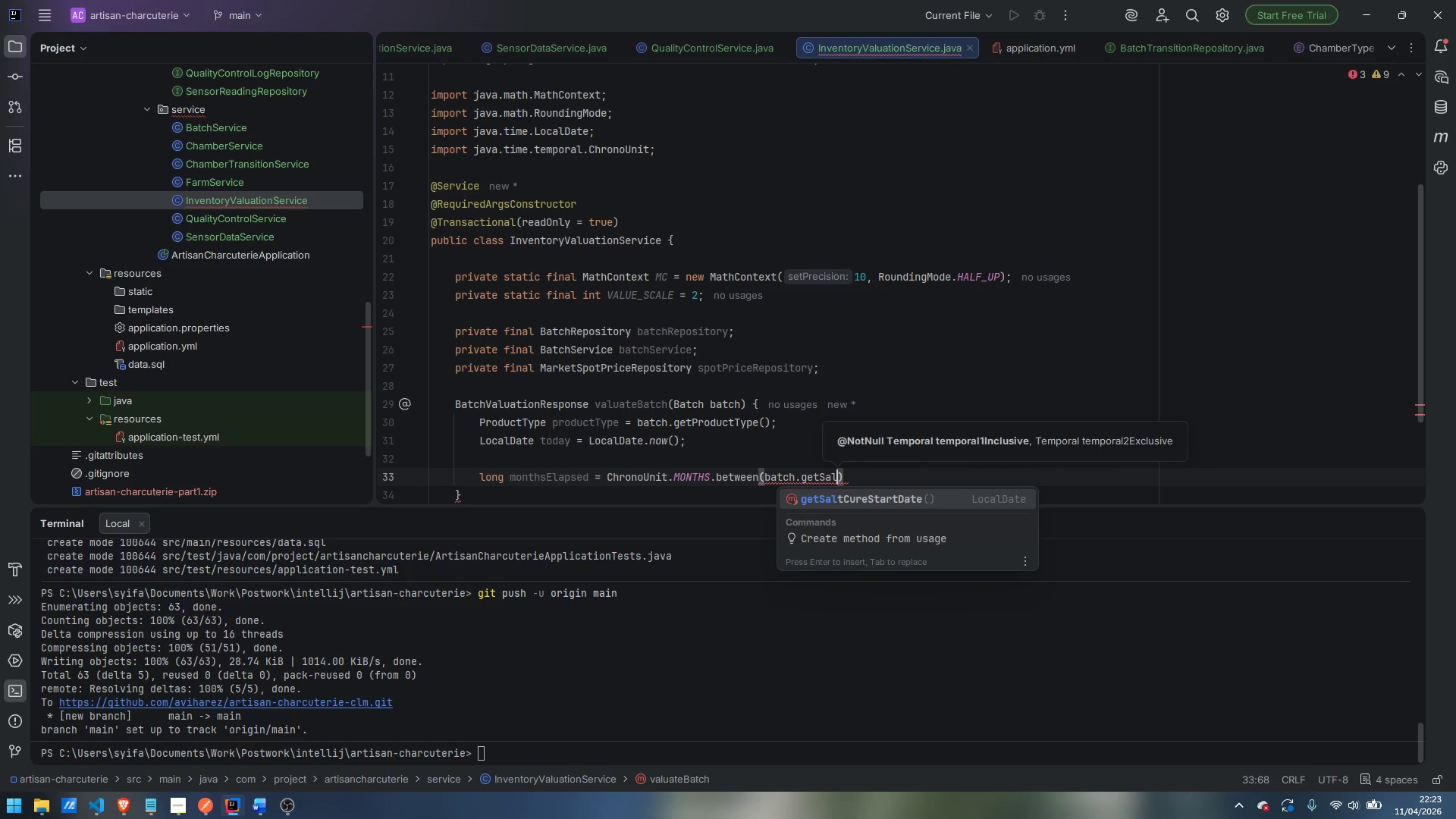 
key(Enter)
 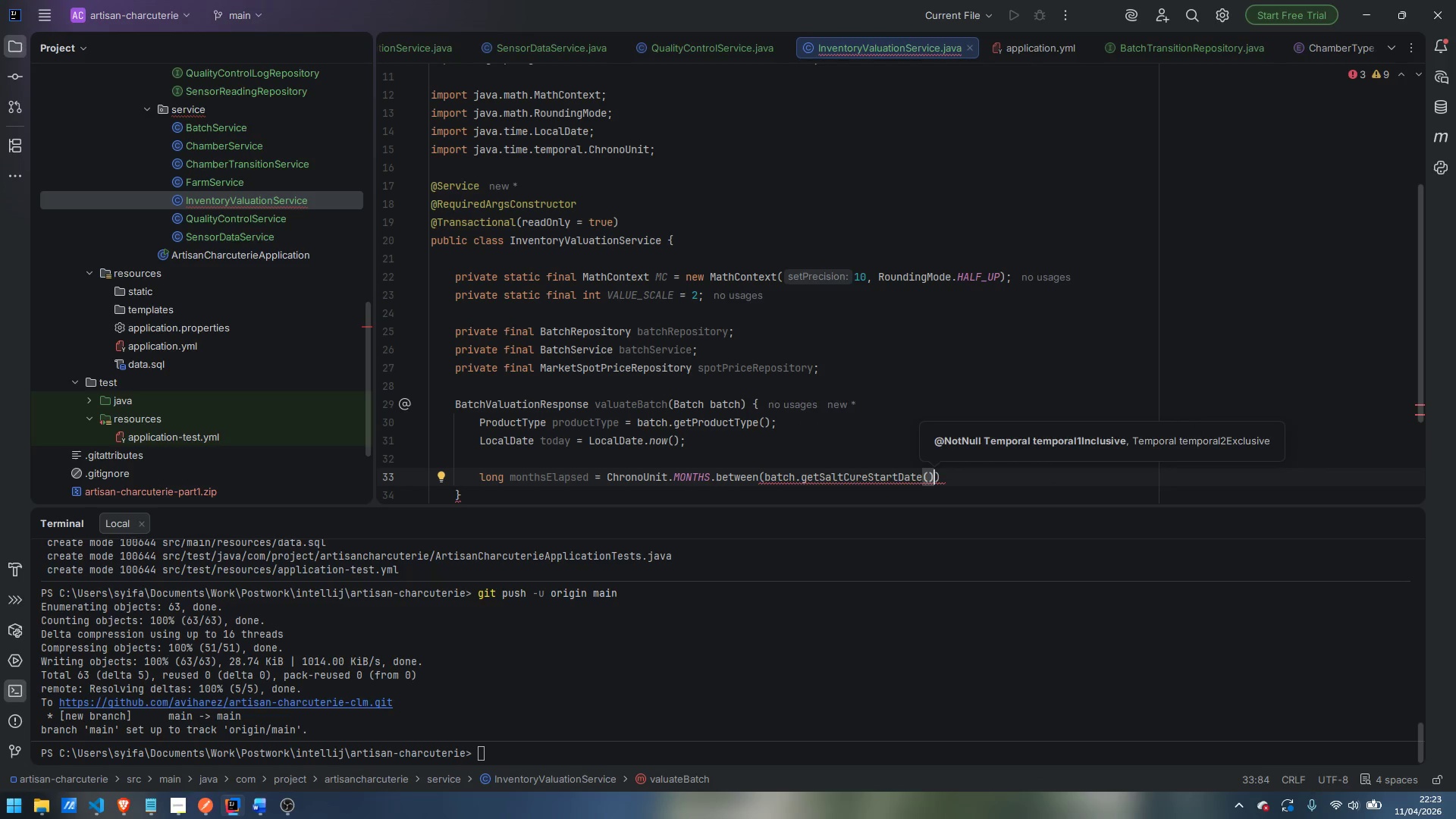 
type(, toda)
 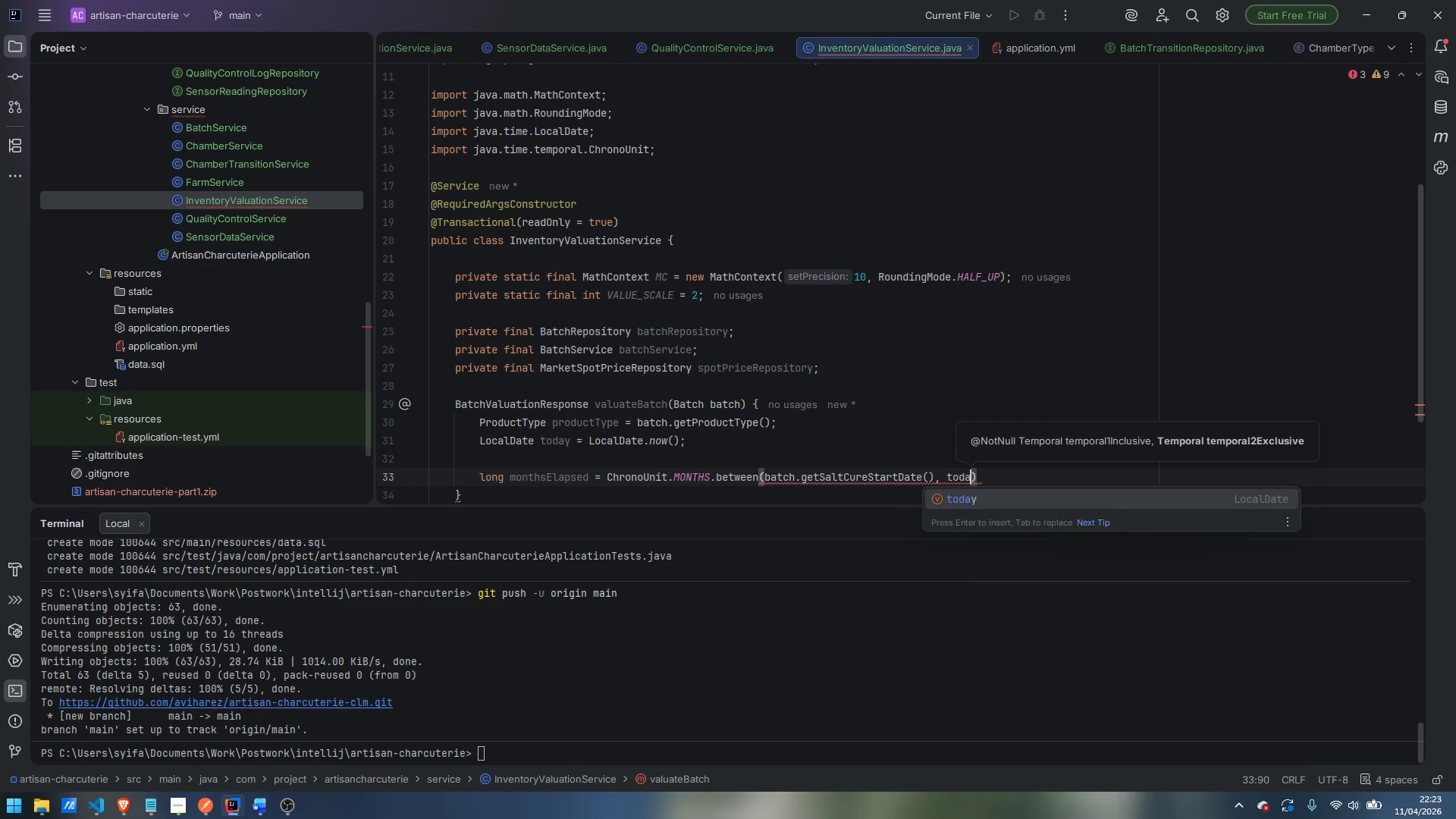 
key(Enter)
 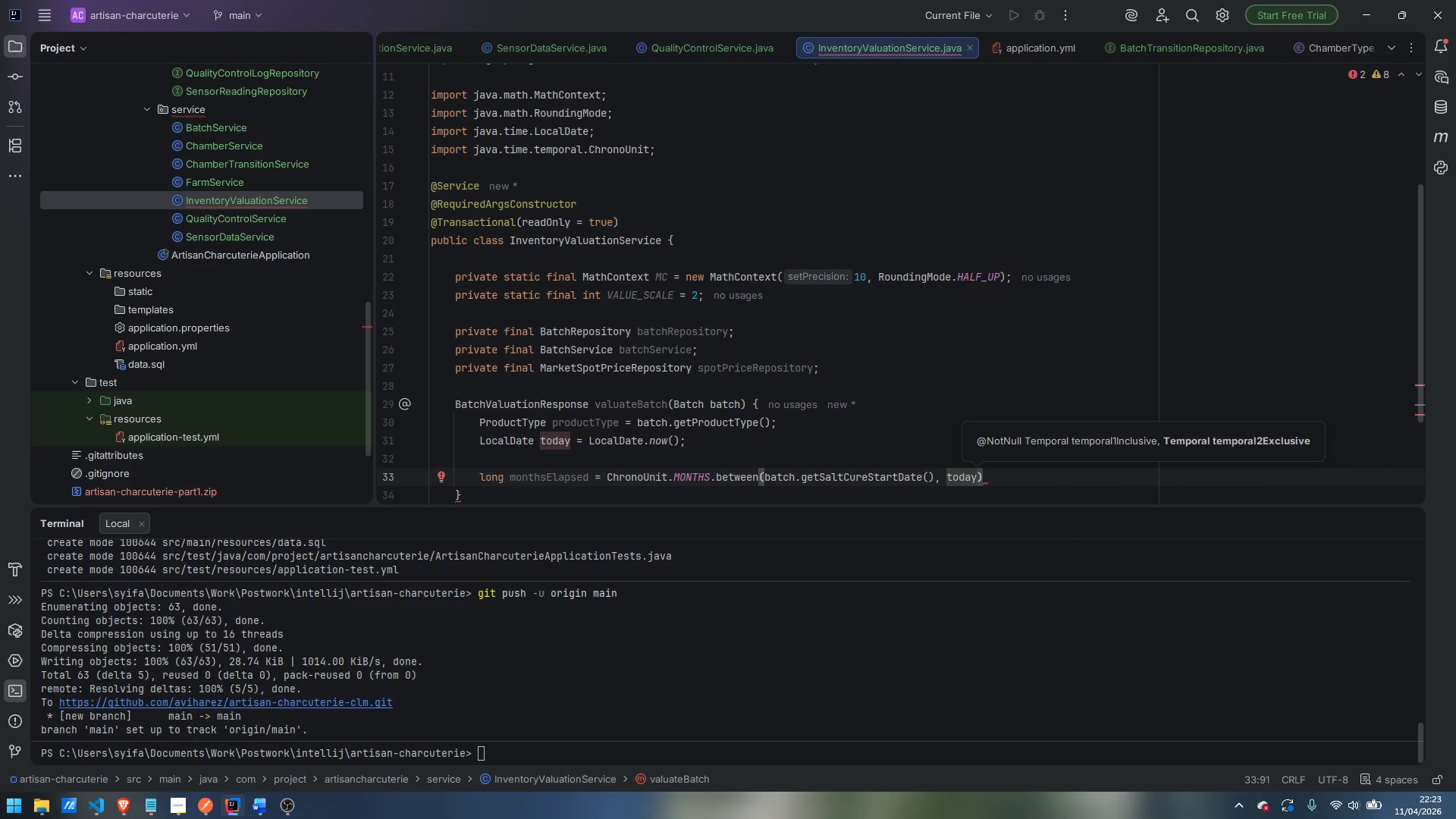 
key(ArrowRight)
 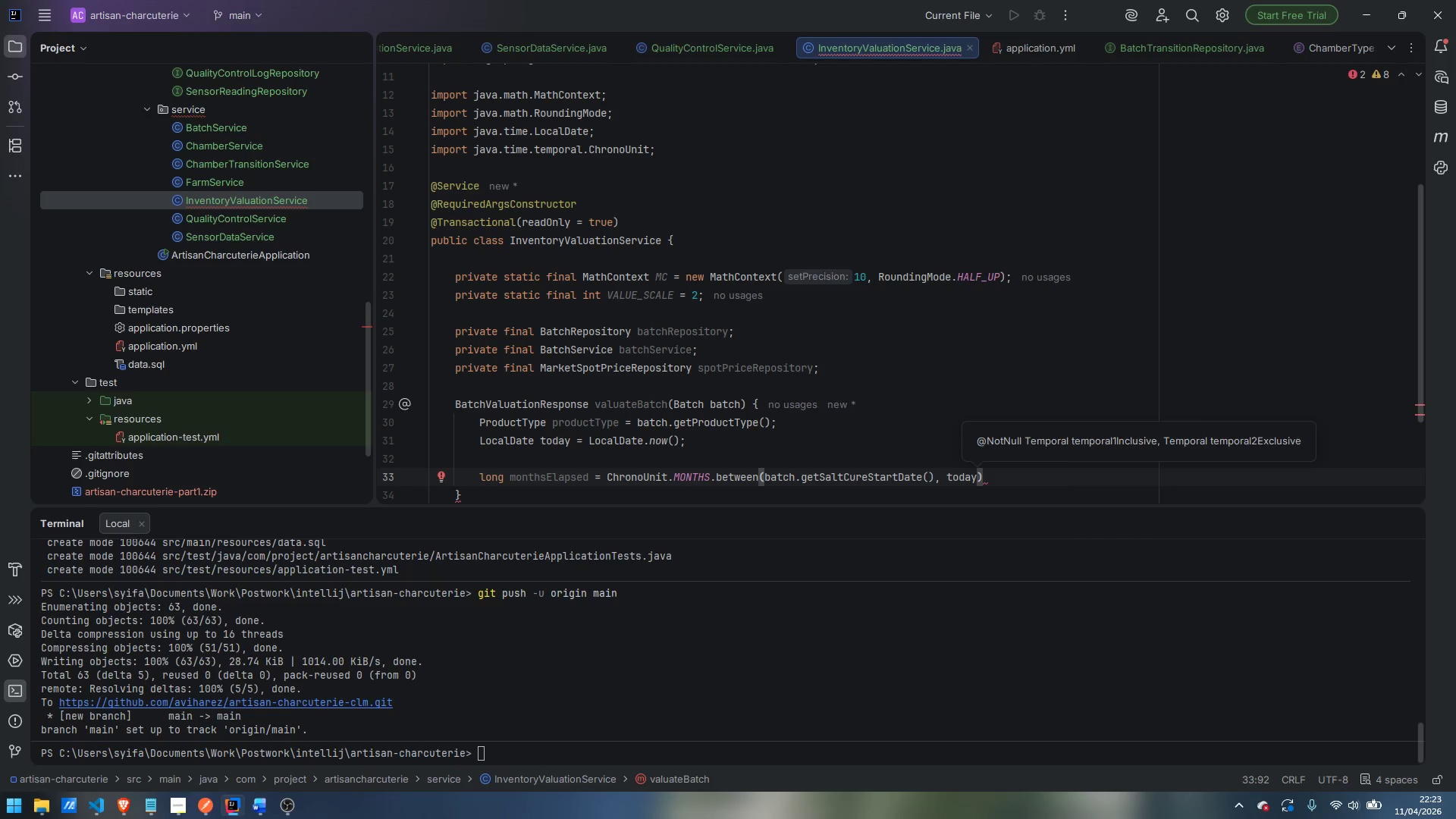 
key(Semicolon)
 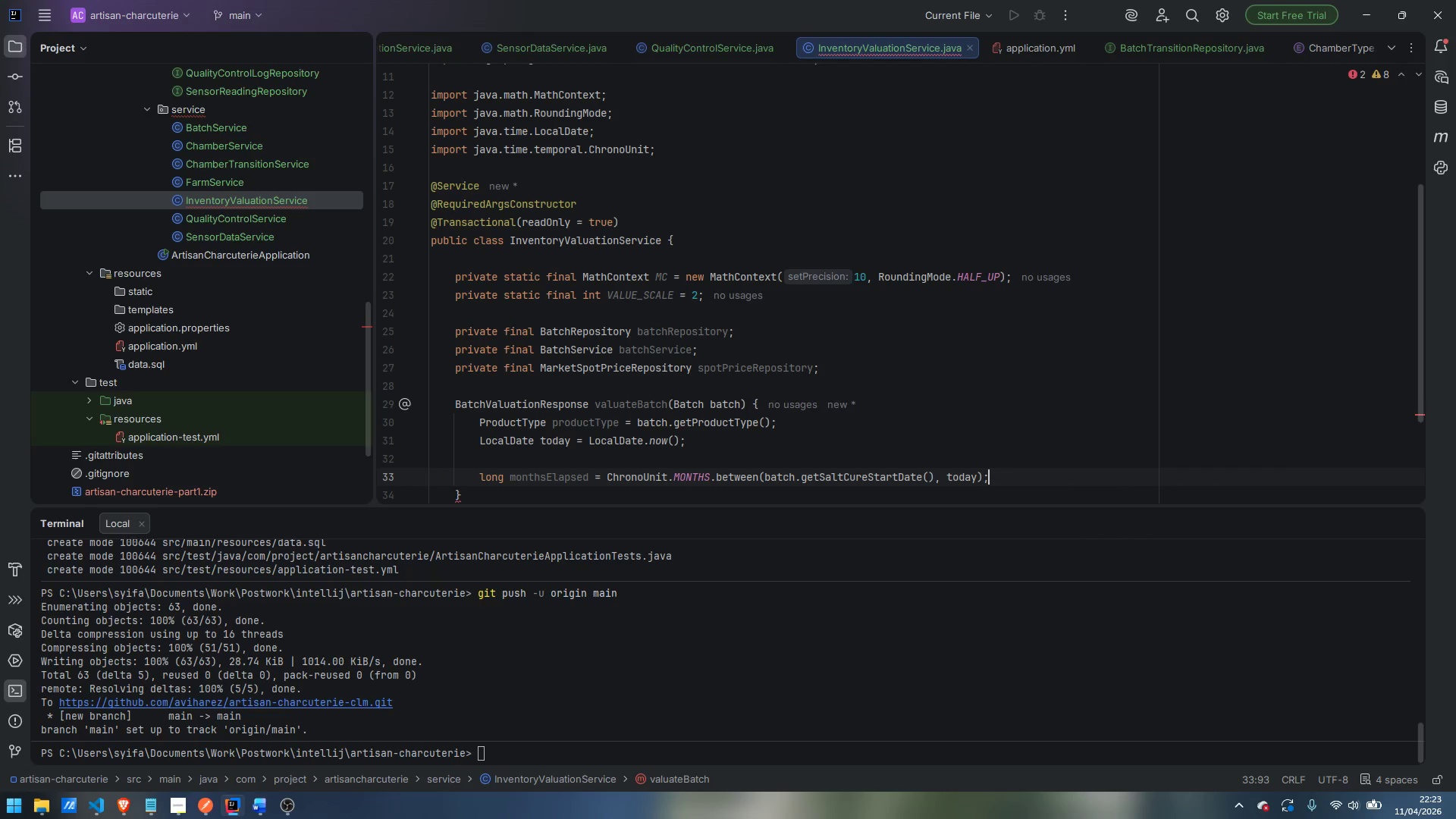 
key(Enter)
 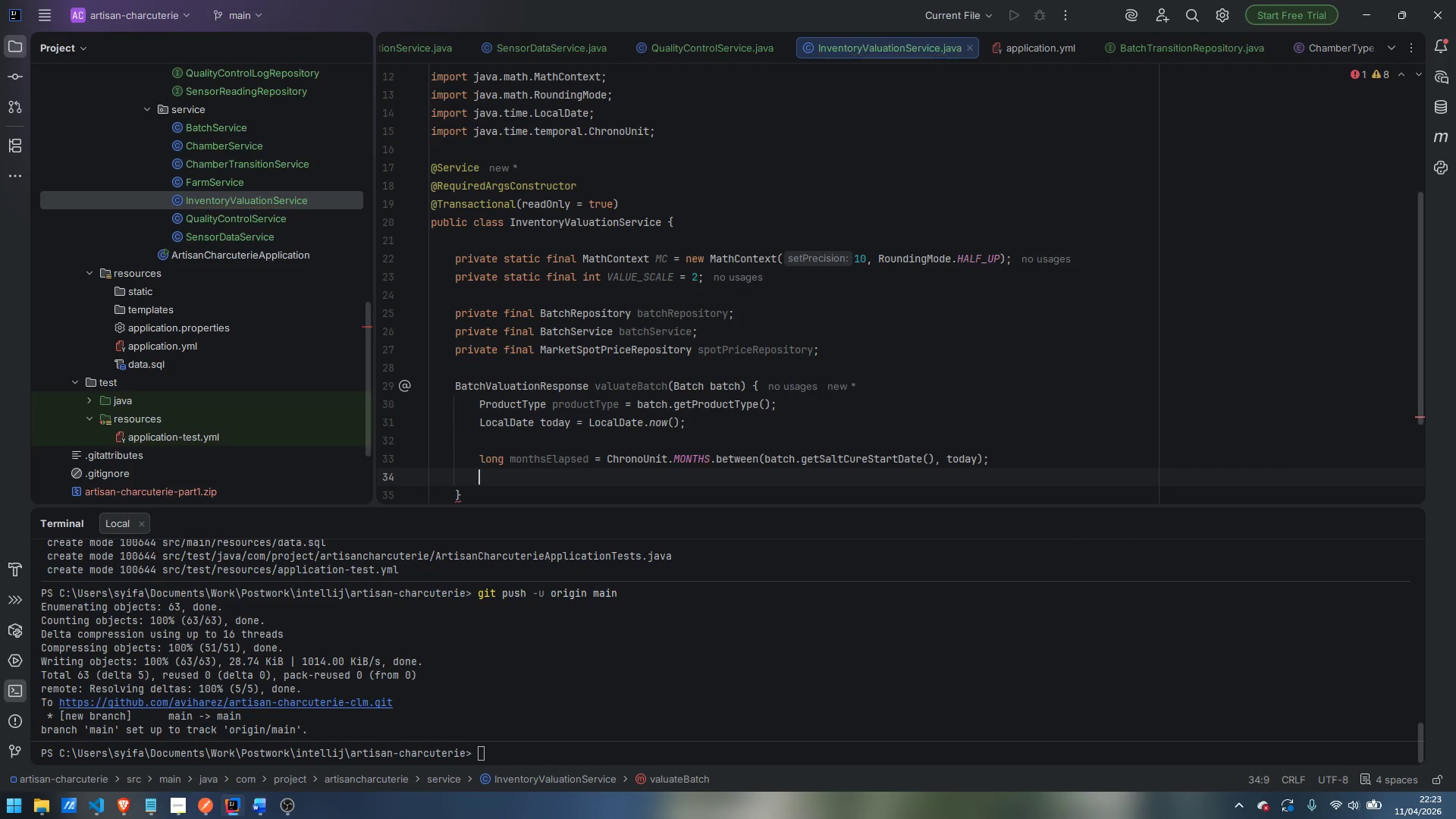 
key(Enter)
 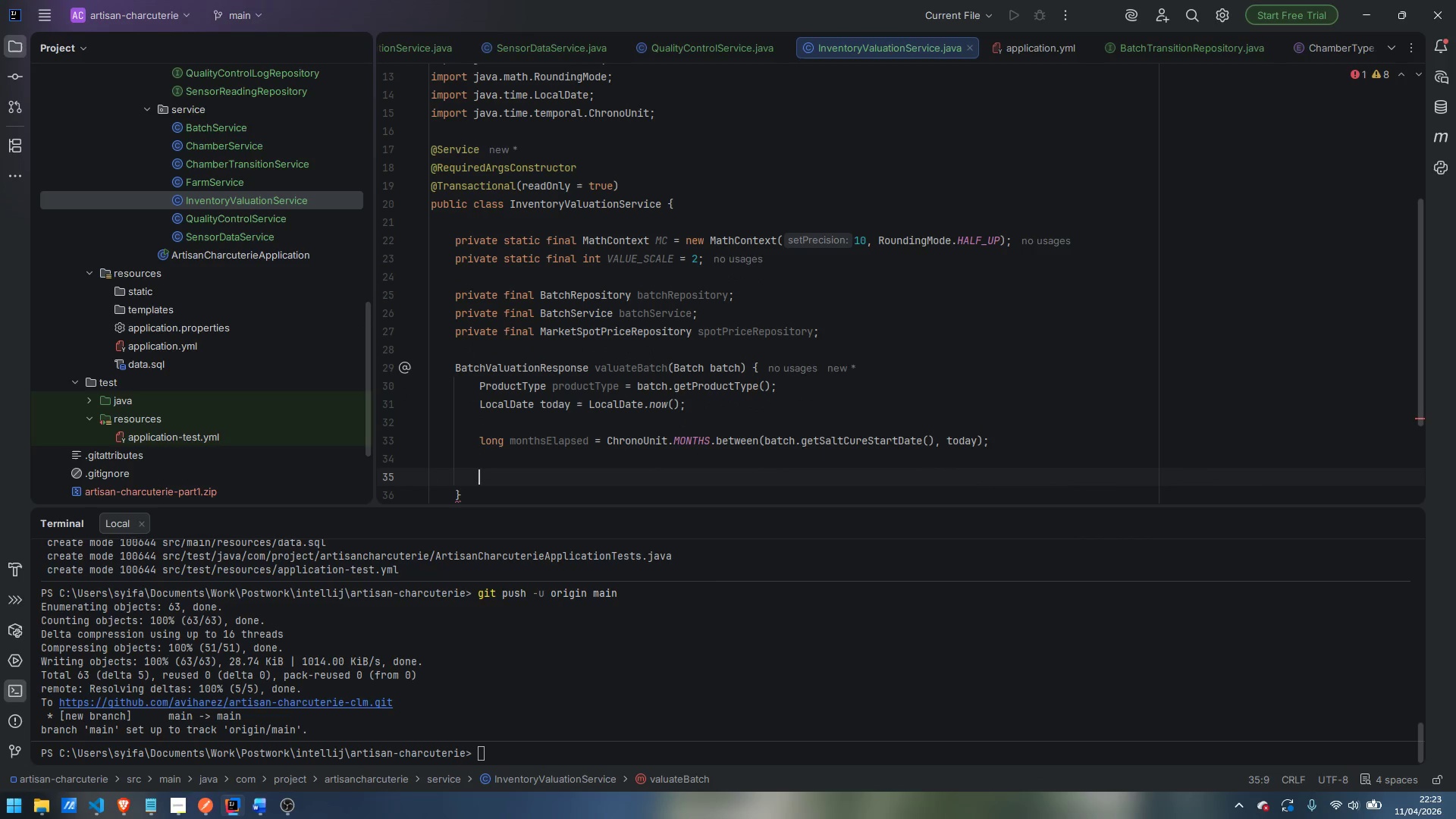 
type(double standardLossPercent = pr)
 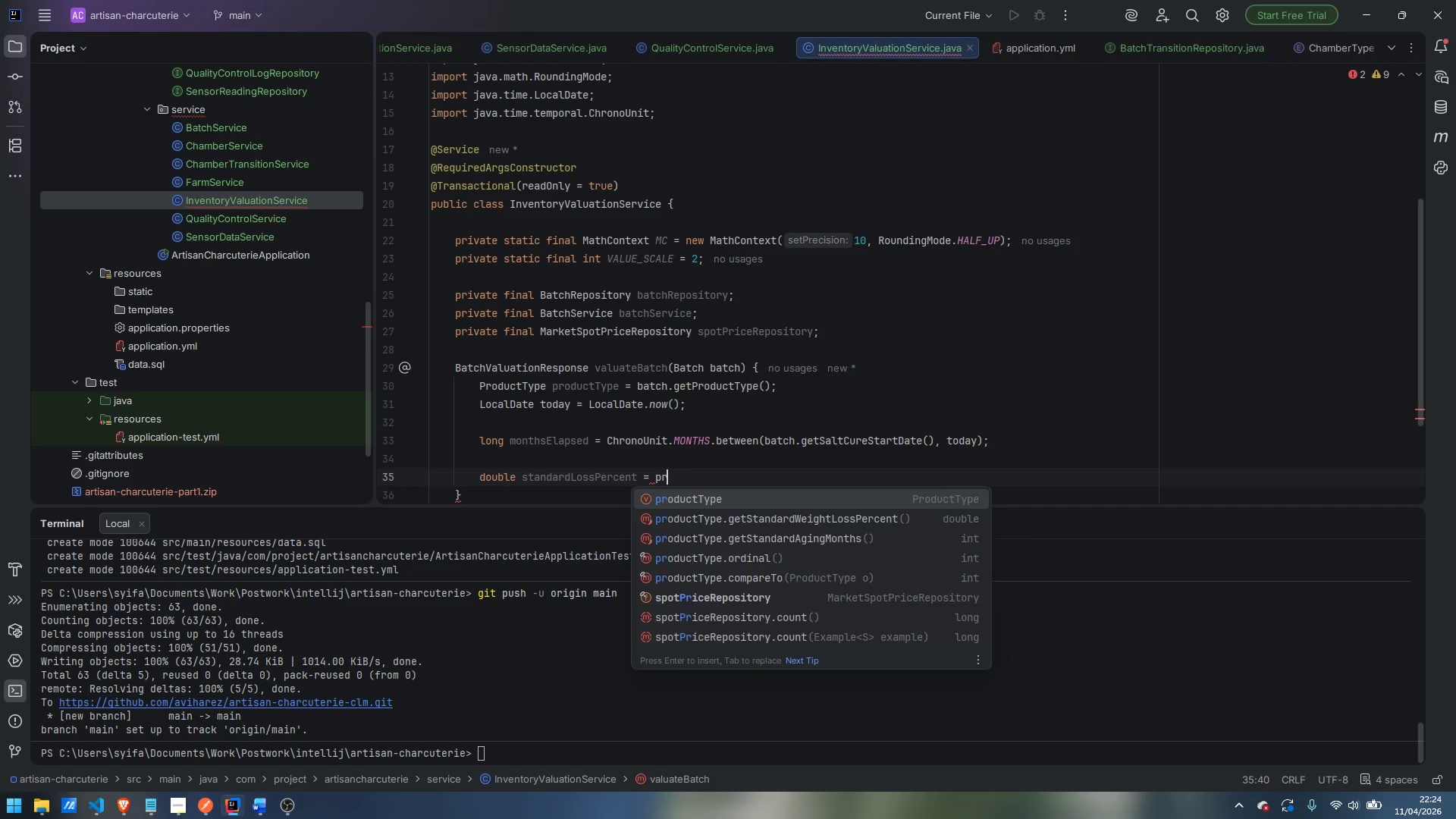 
key(Enter)
 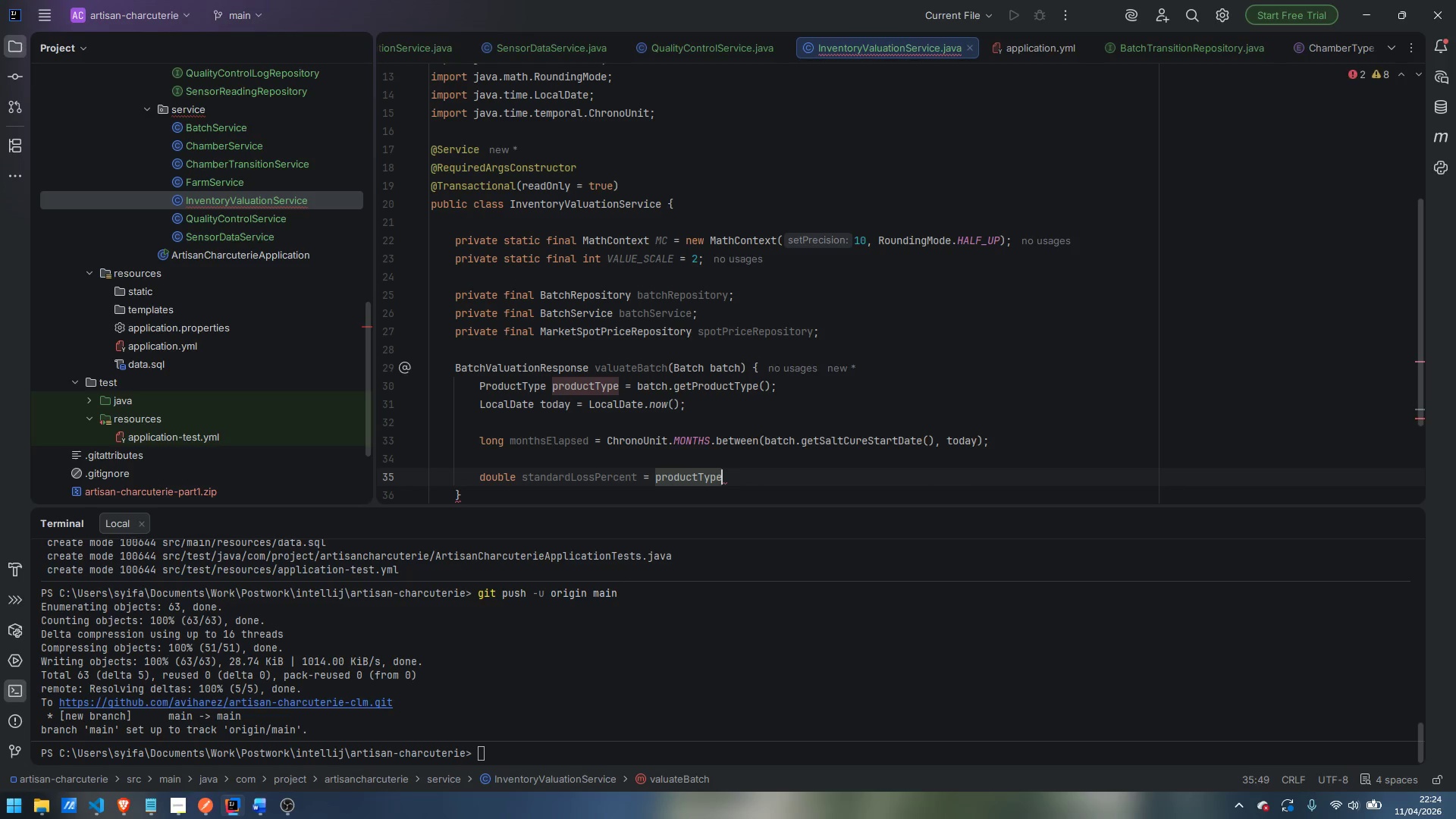 
type(.getSta)
 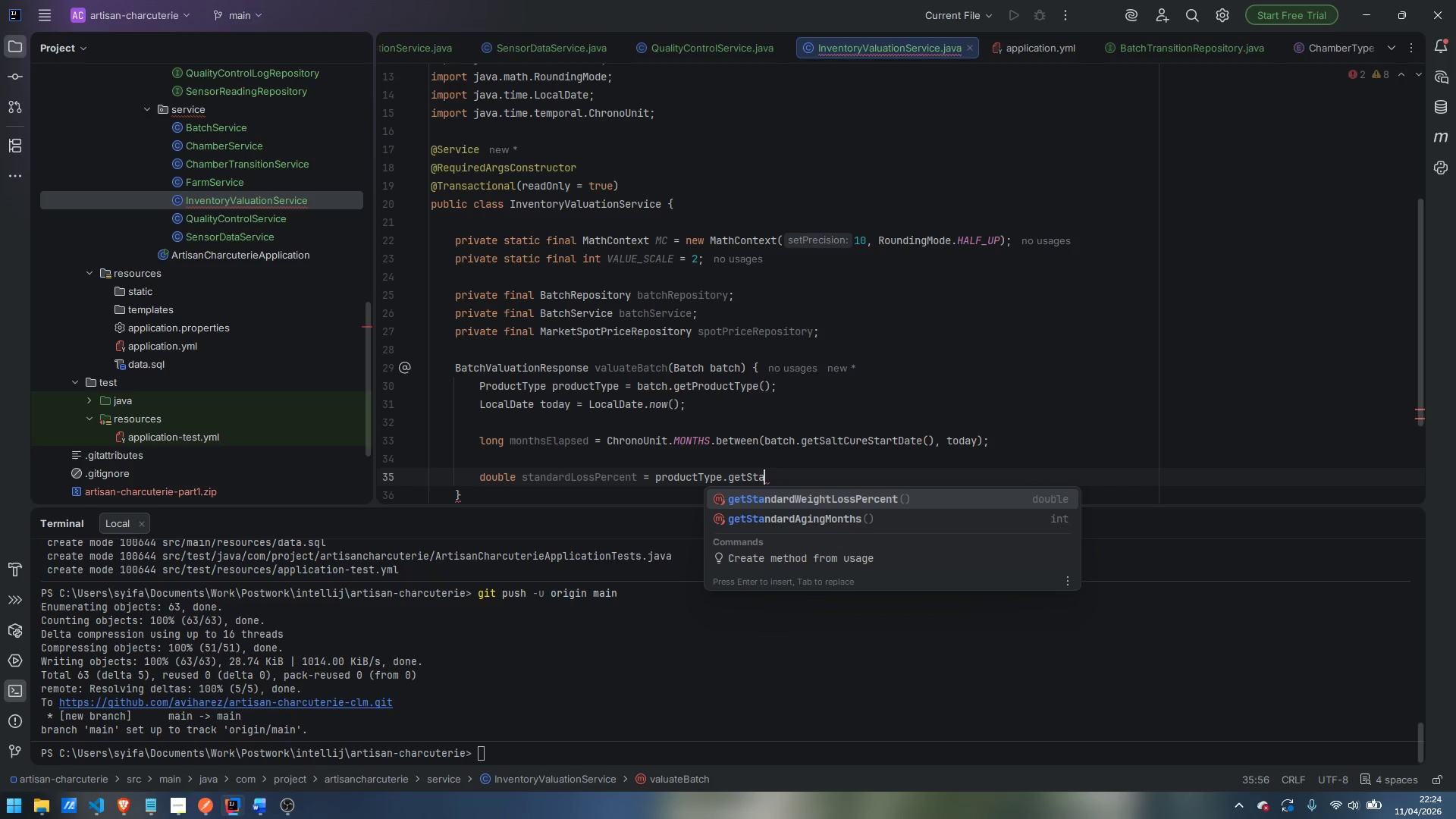 
key(Enter)
 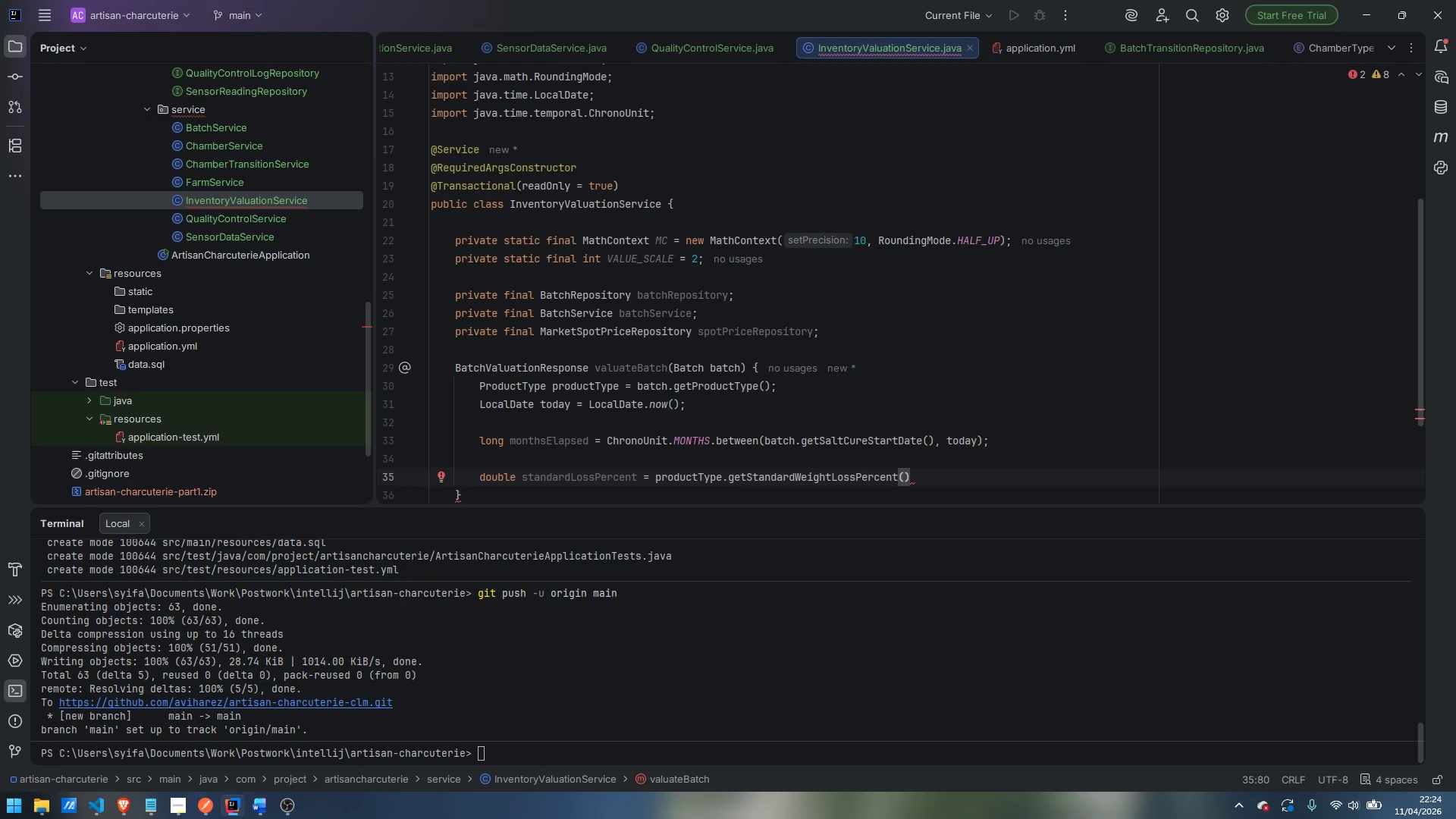 
key(Semicolon)
 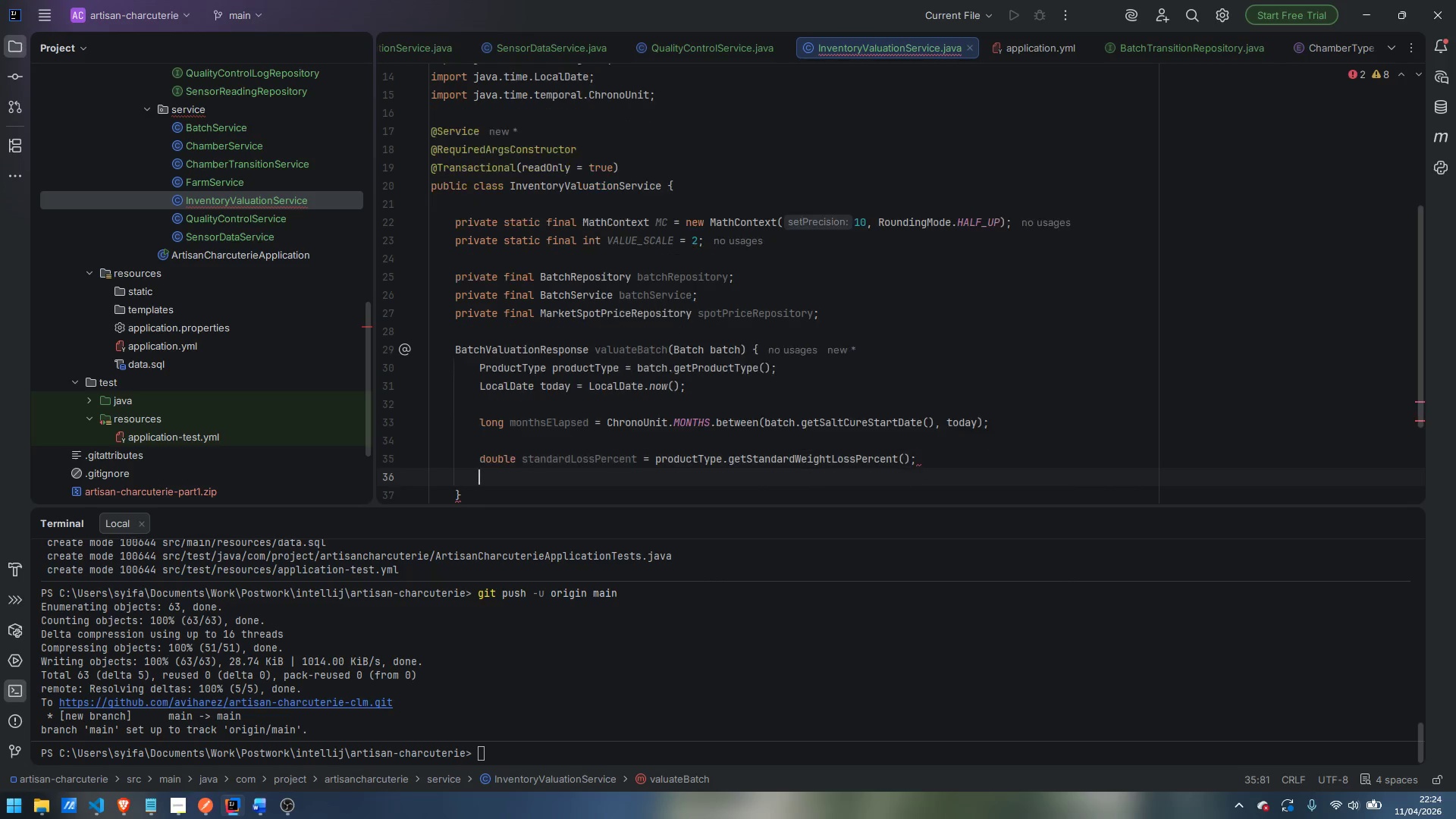 
key(Enter)
 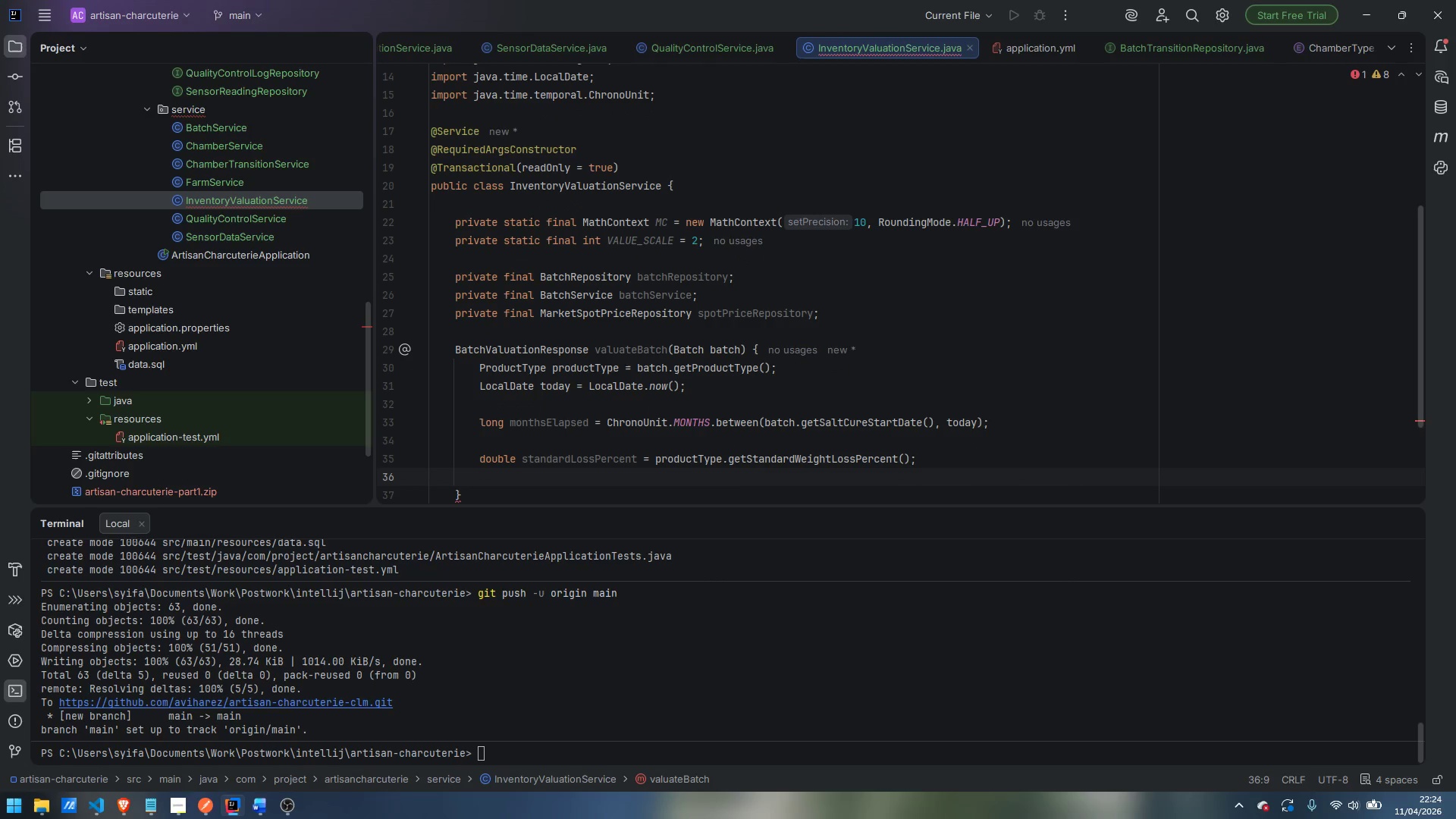 
type(int targetMonths = batch.getTargetA)
 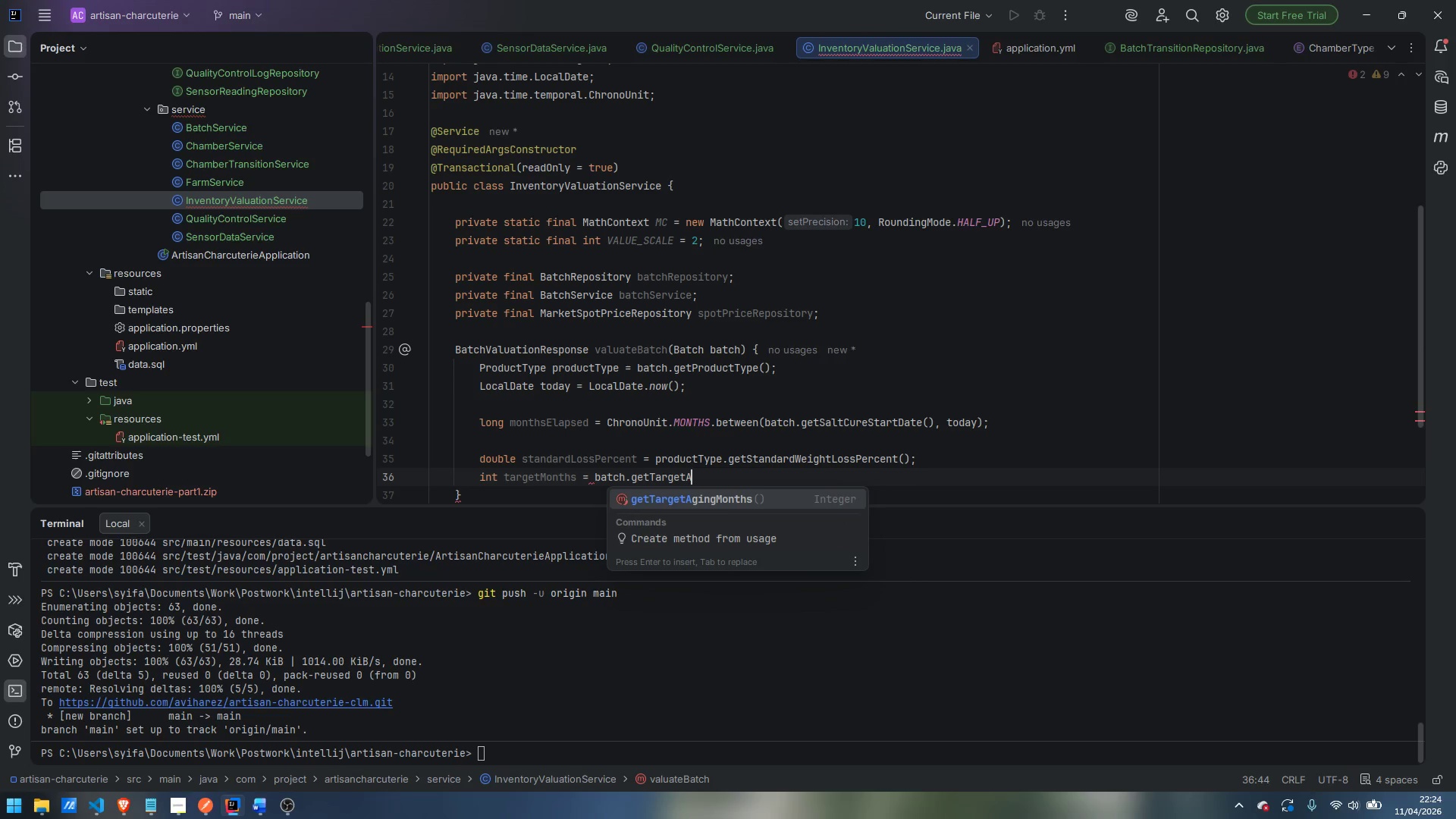 
key(Enter)
 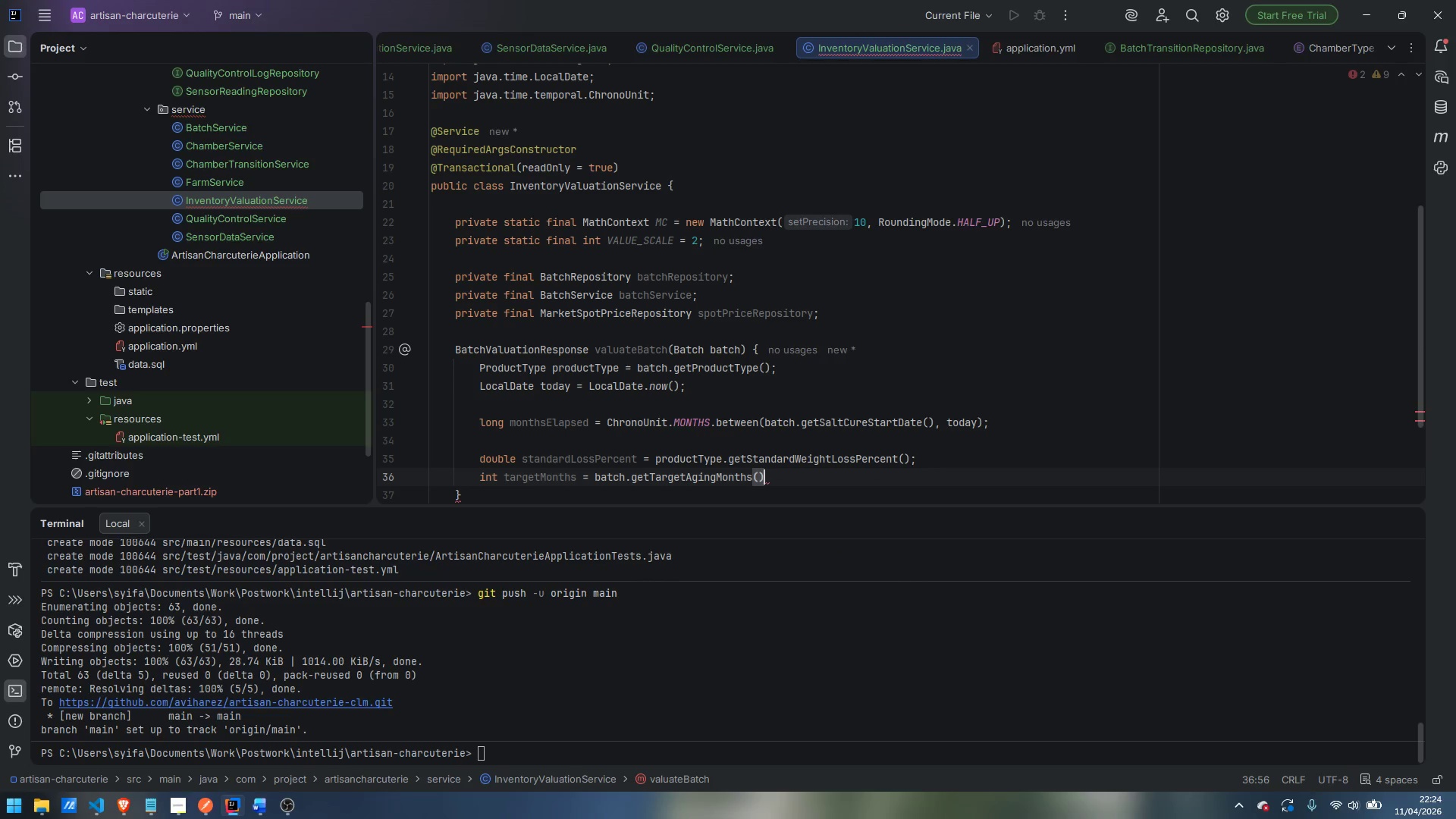 
key(Semicolon)
 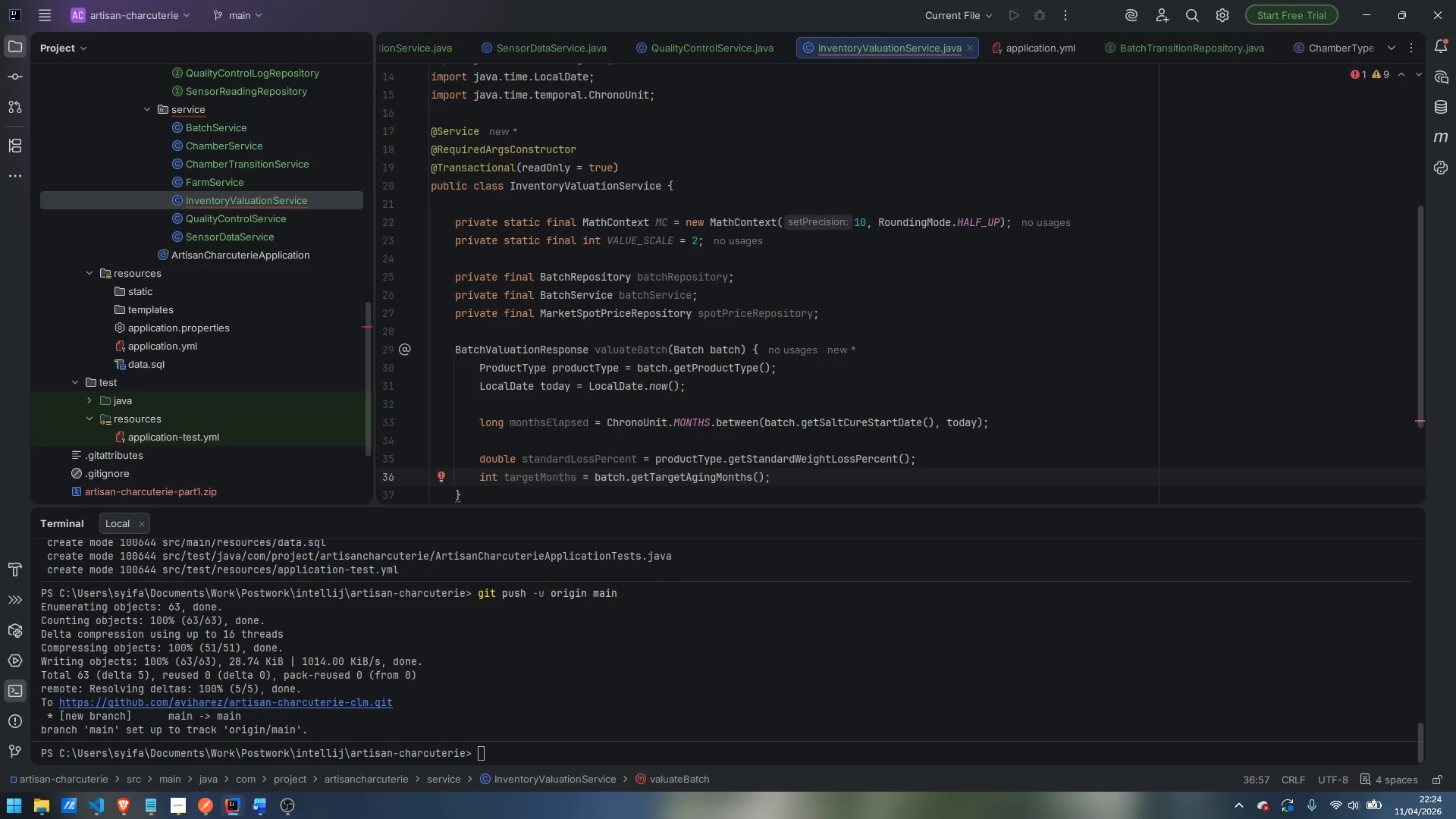 
key(Enter)
 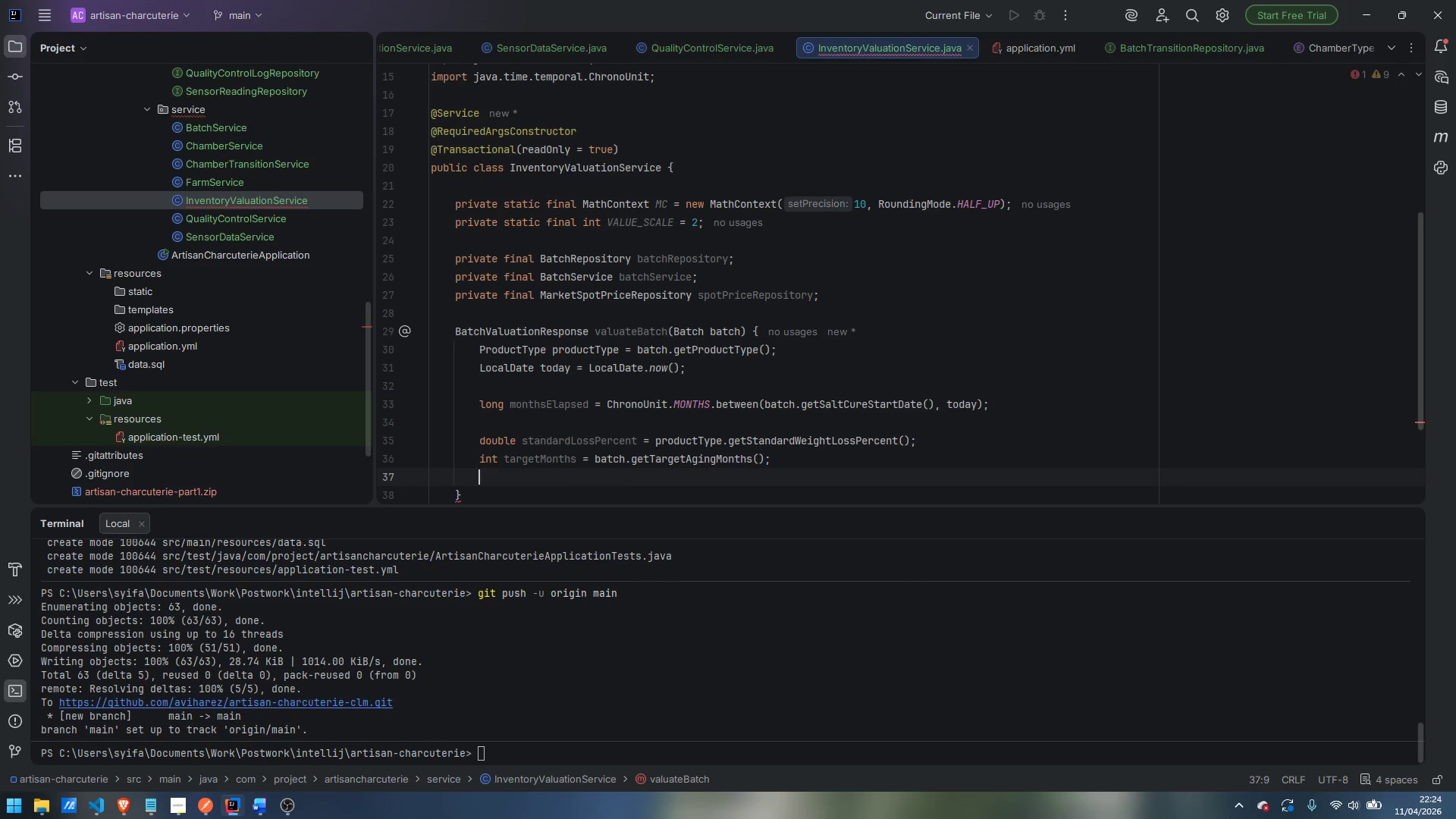 
key(Enter)
 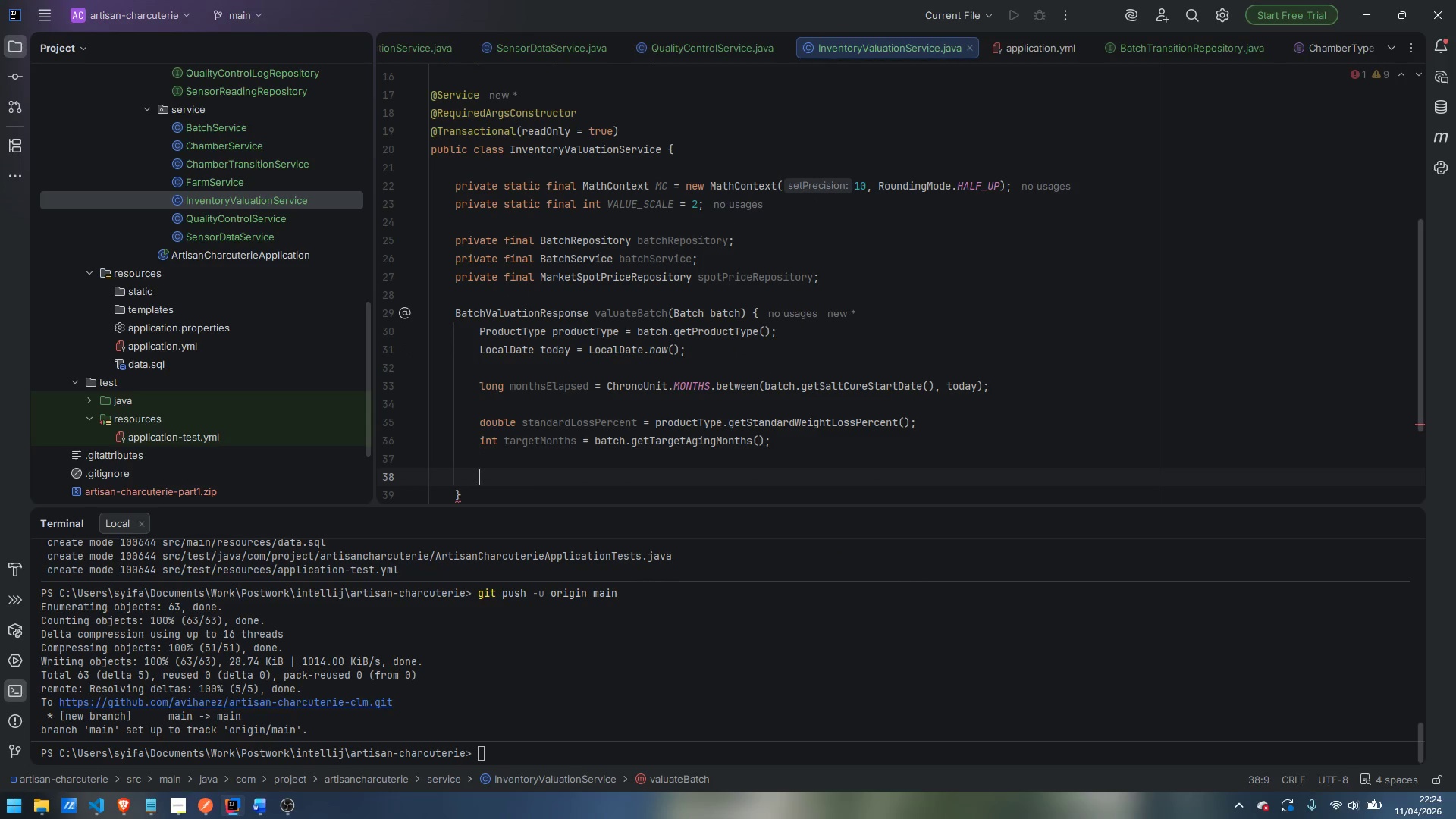 
type(double )
 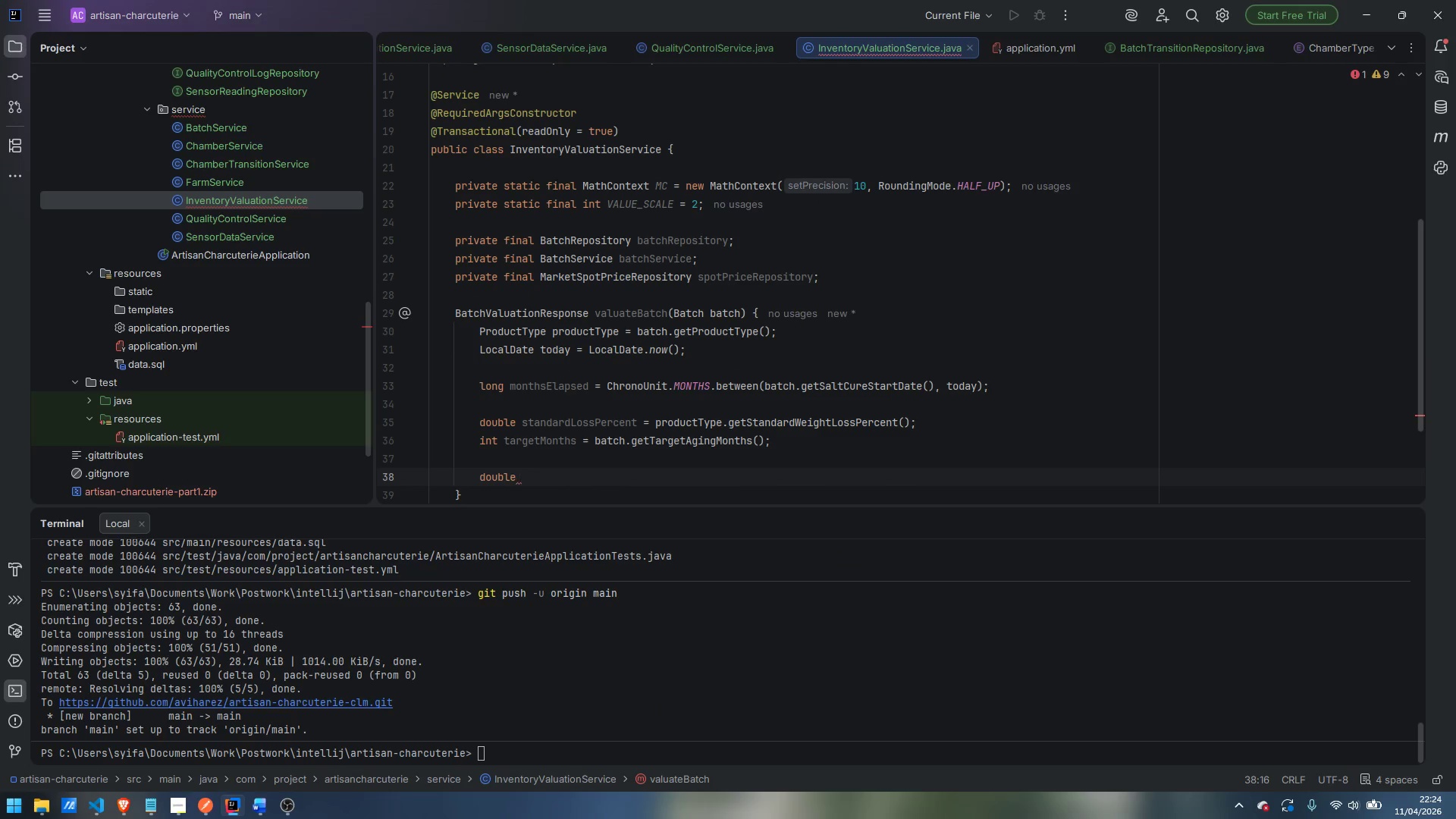 
type(monthlyLossRate = sta)
 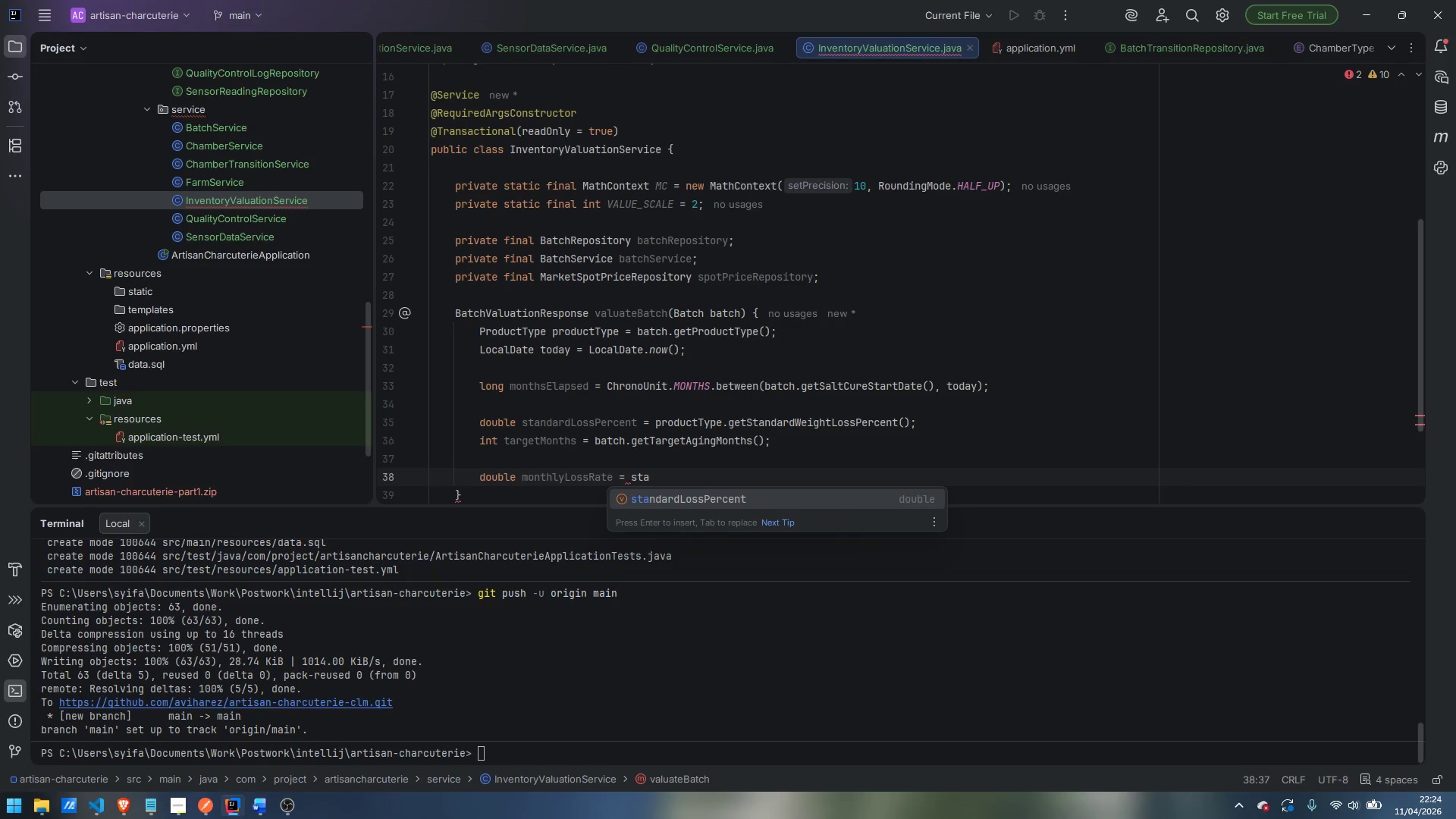 
key(Enter)
 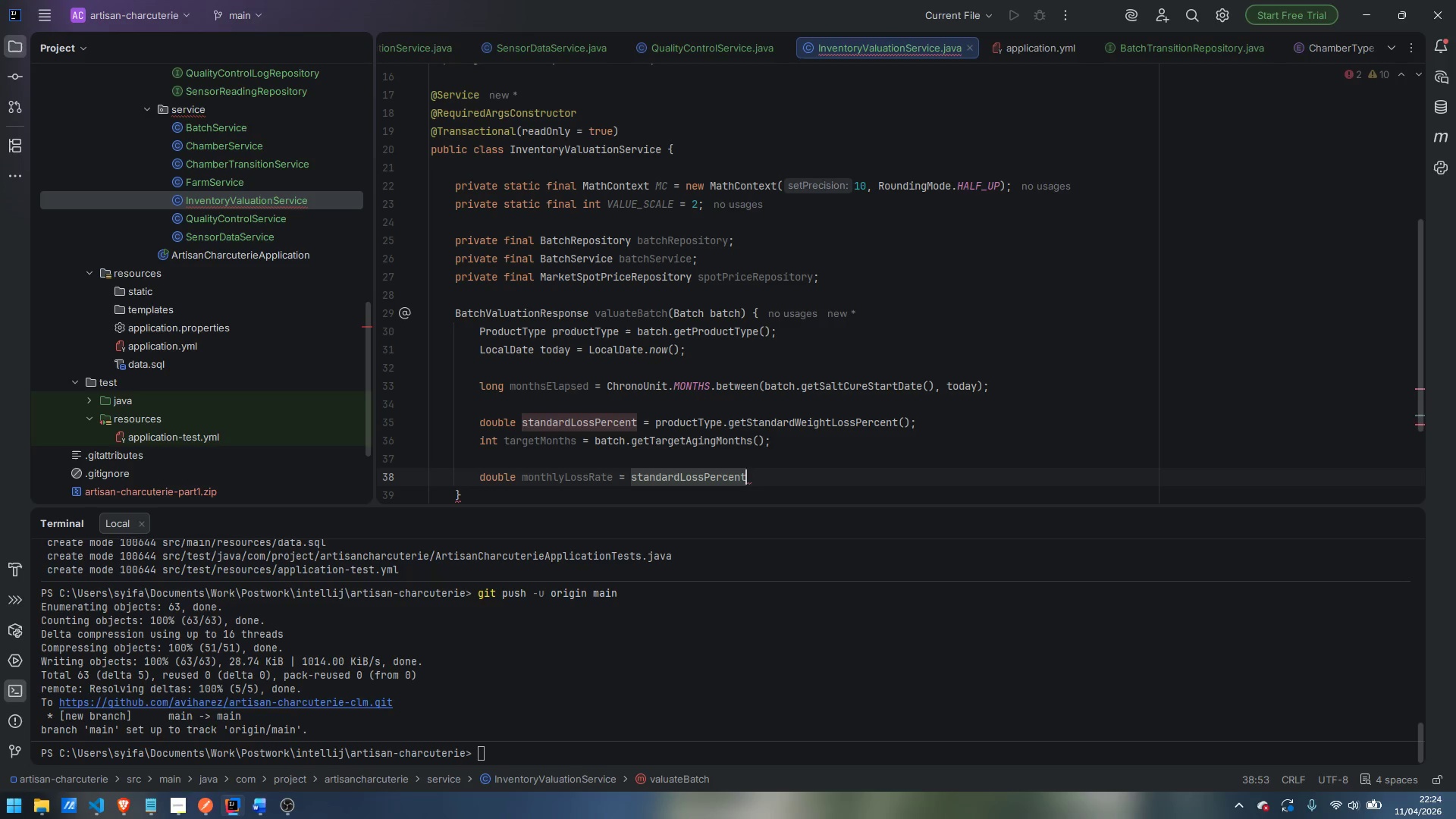 
type( / tar)
 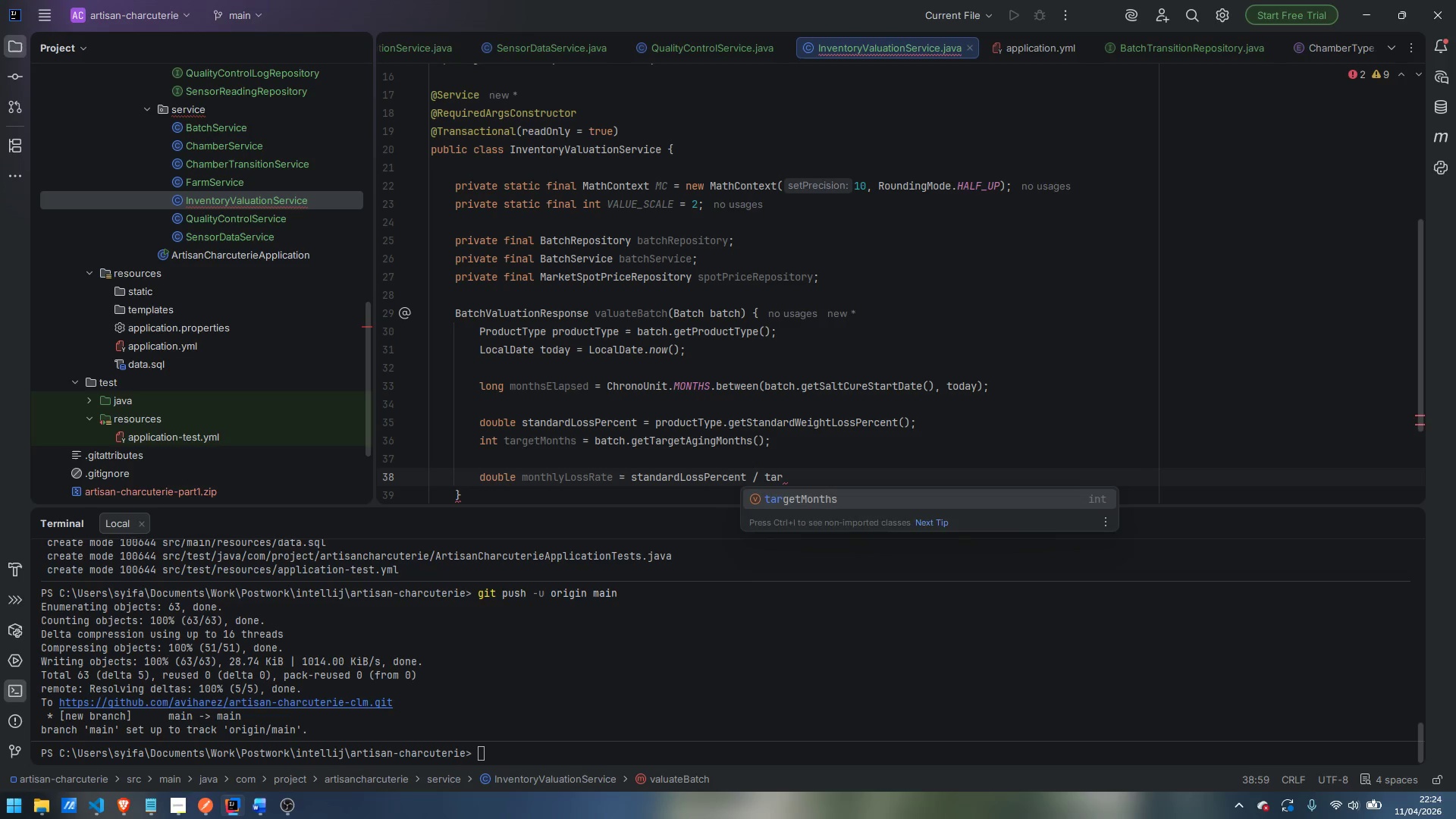 
key(Enter)
 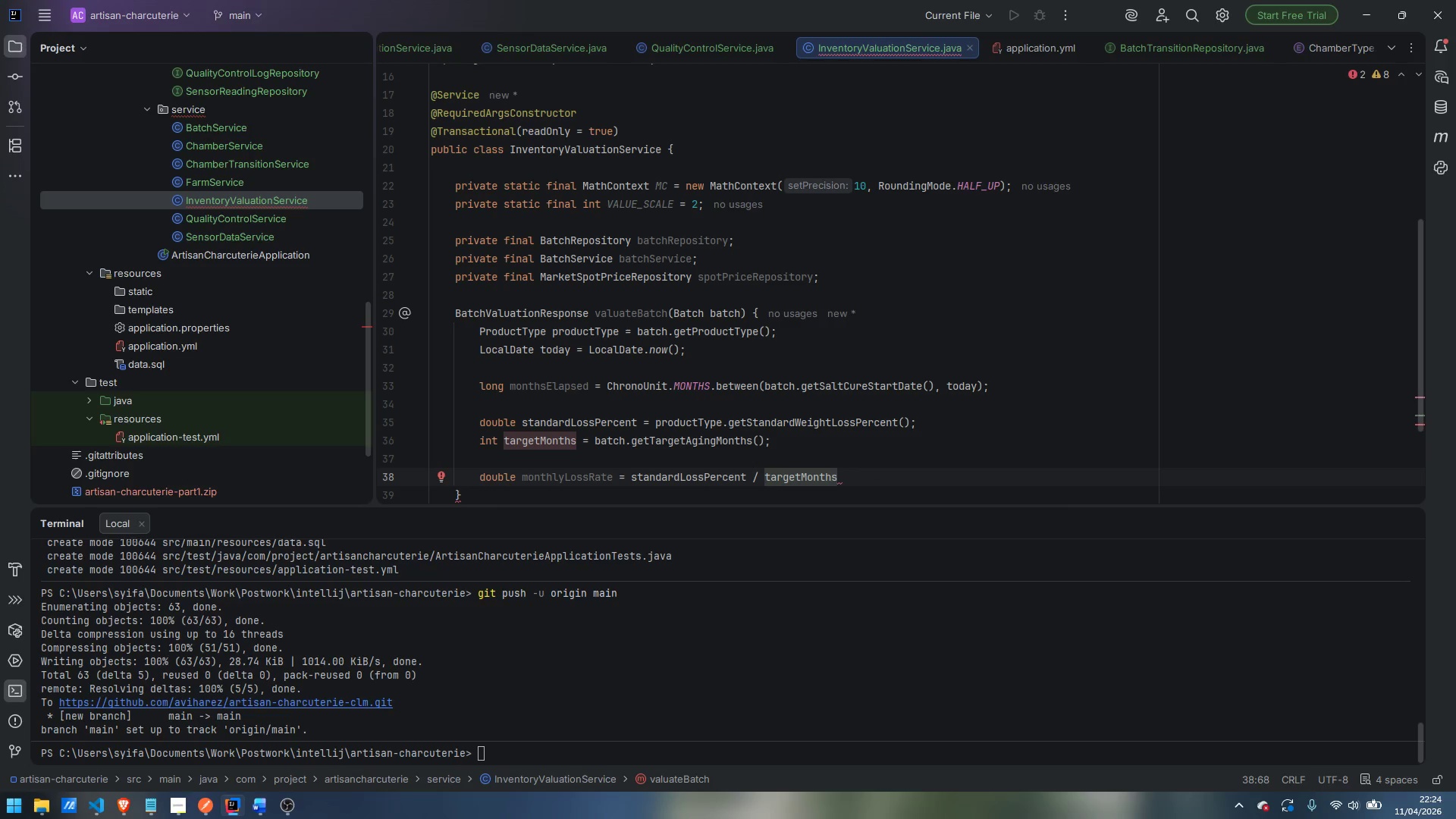 
key(Semicolon)
 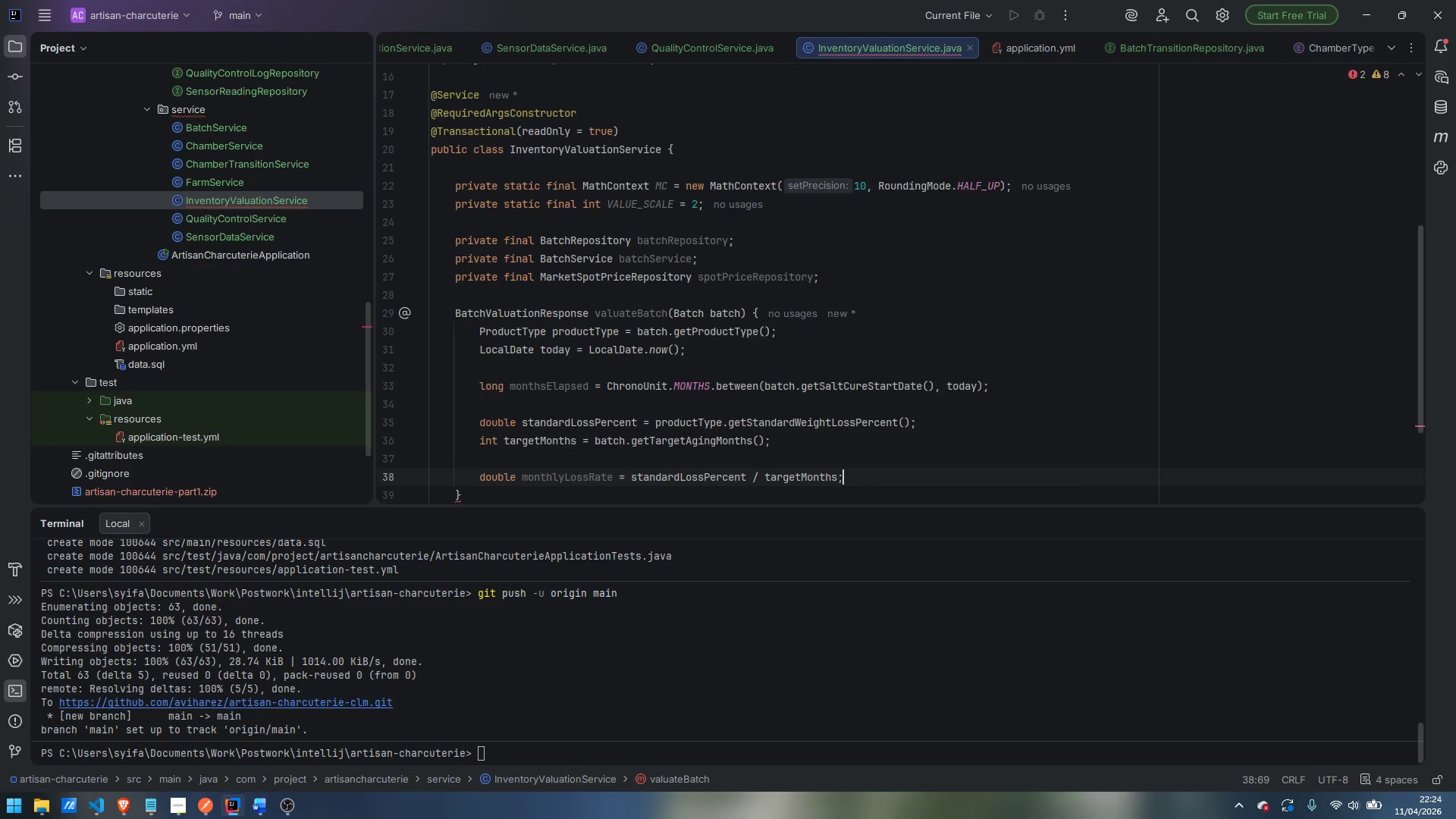 
key(Enter)
 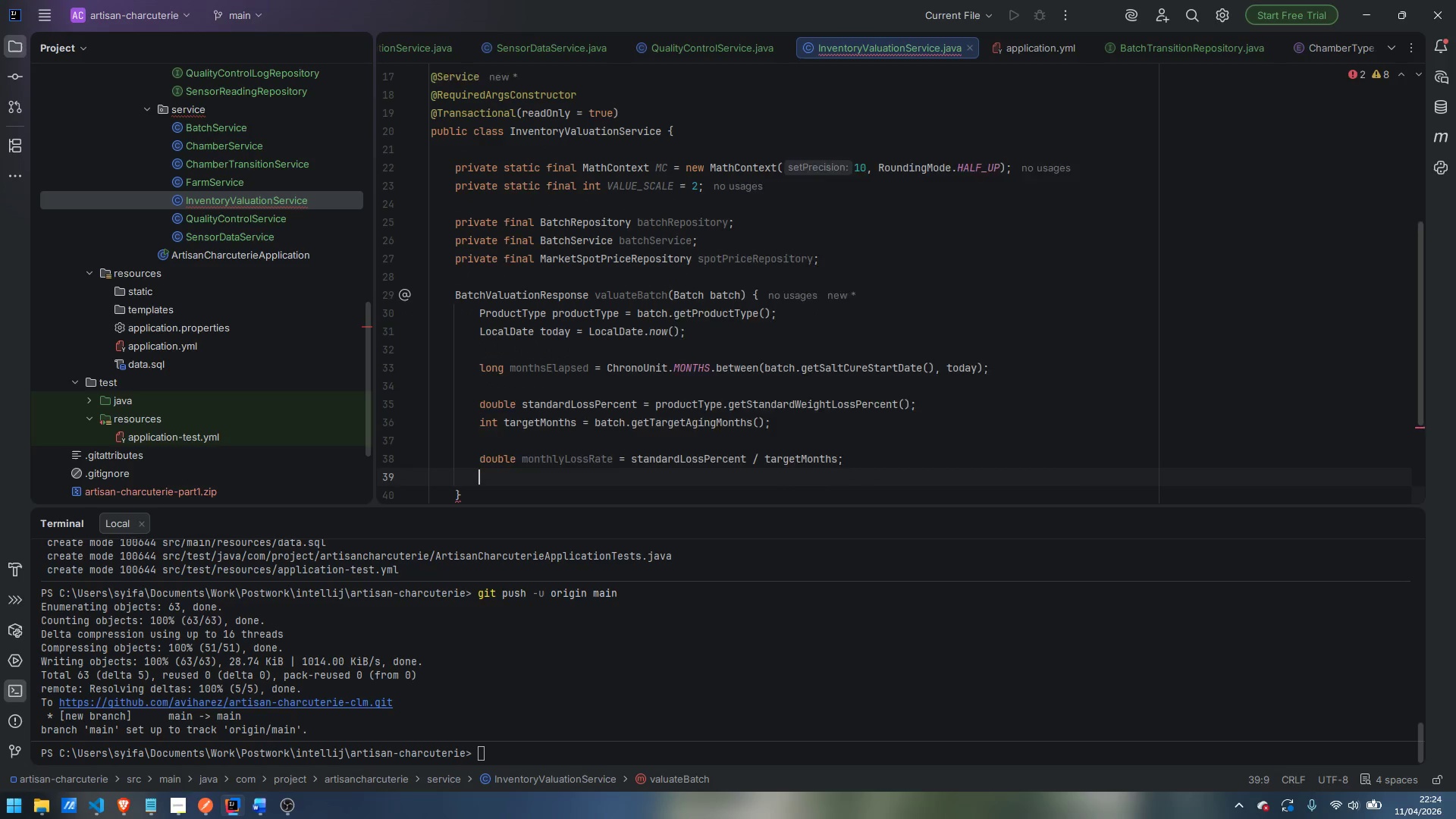 
key(Enter)
 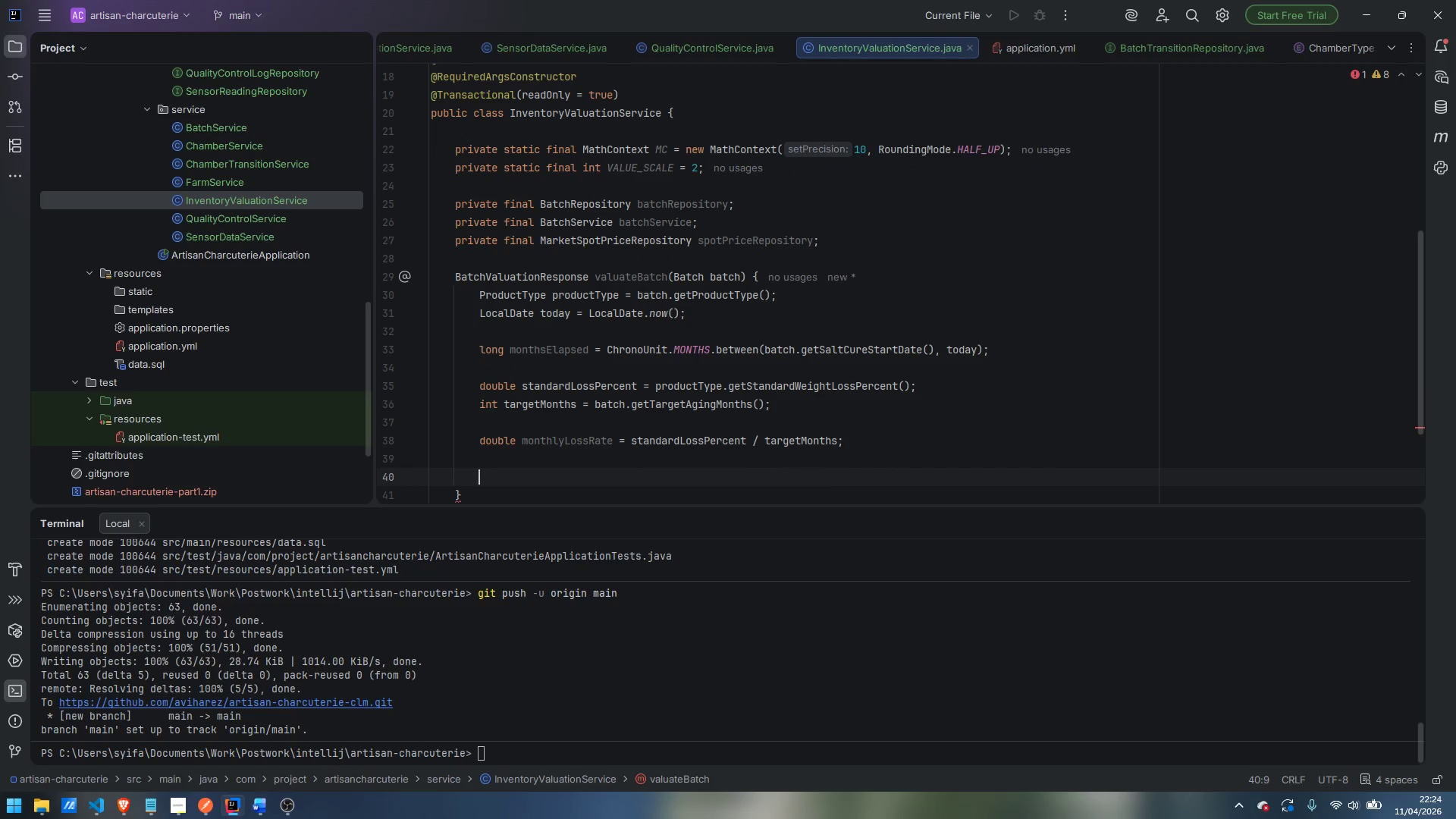 
type(doub;le)
key(Backspace)
key(Backspace)
type(e rawProij)
key(Backspace)
key(Backspace)
type(jectLoss = month)
 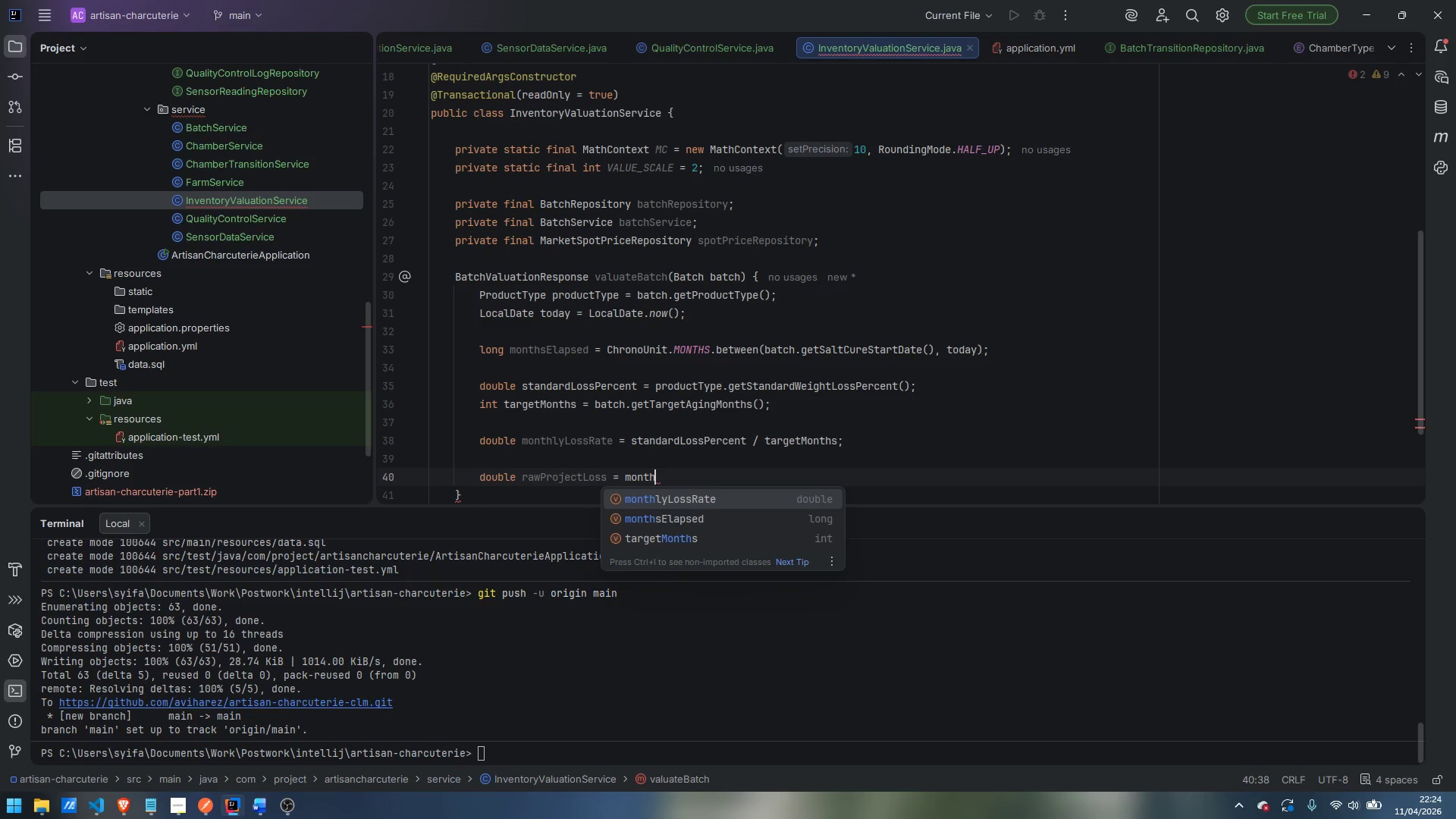 
key(ArrowDown)
 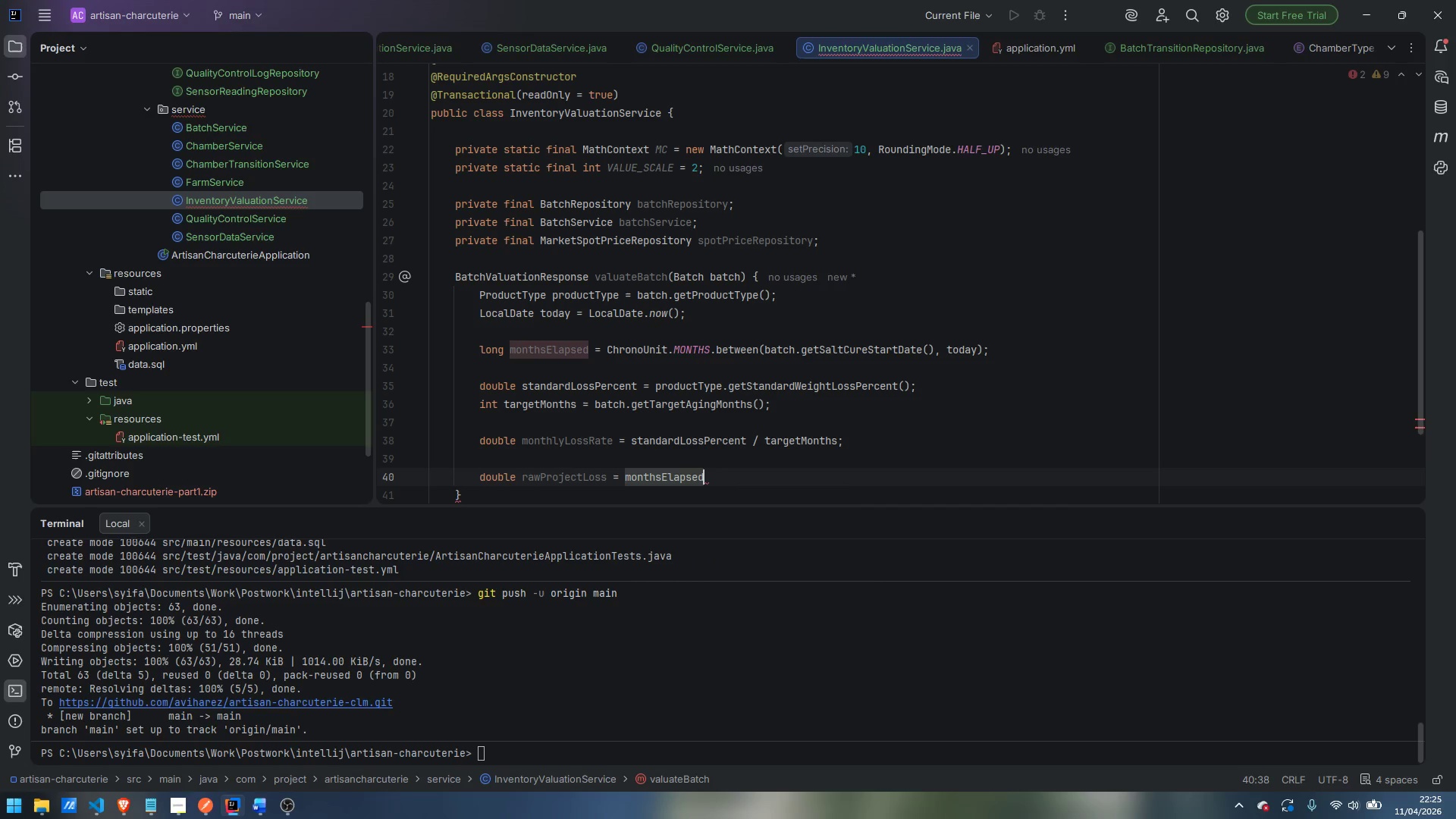 
key(Enter)
 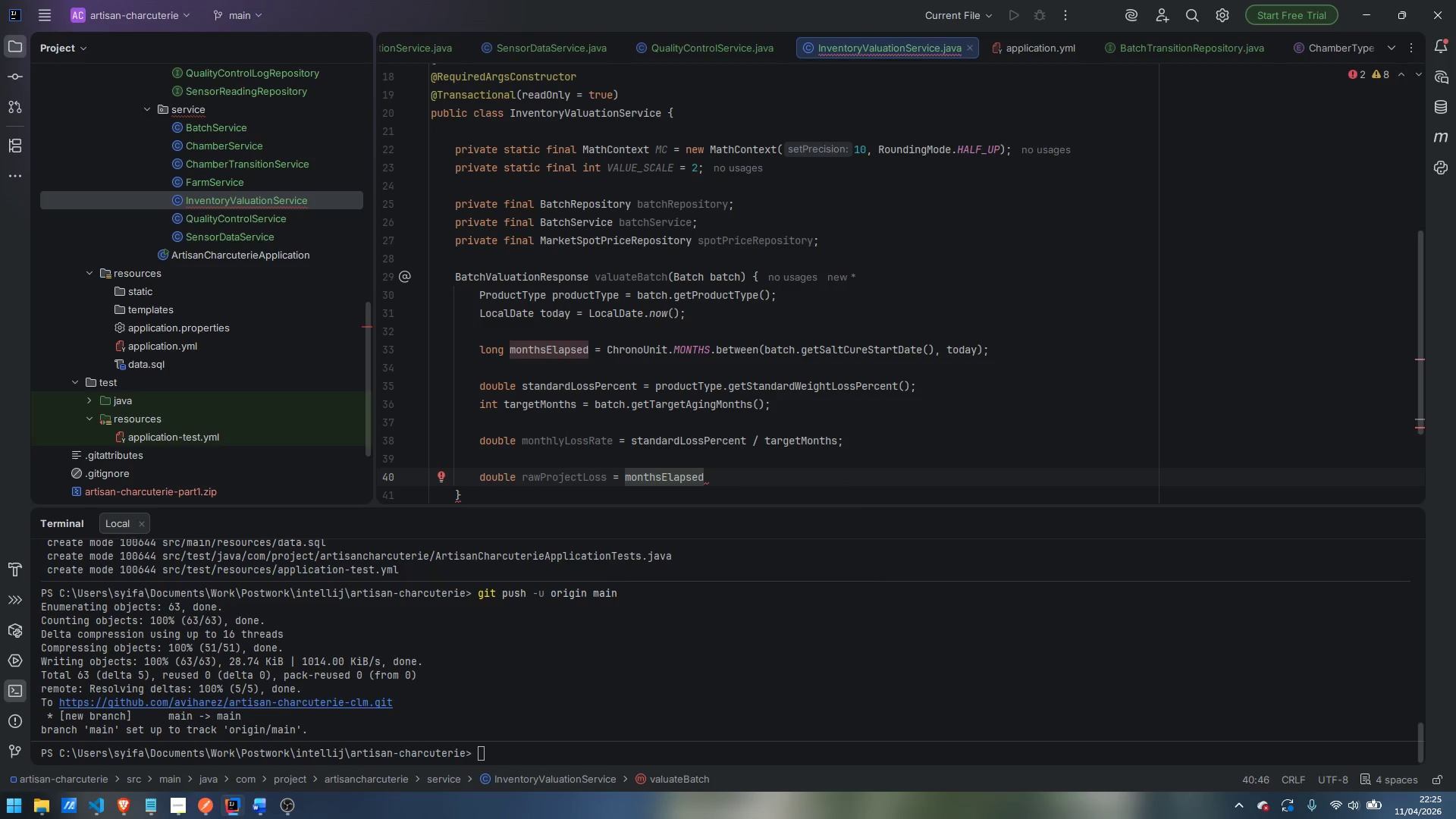 
type( * month)
 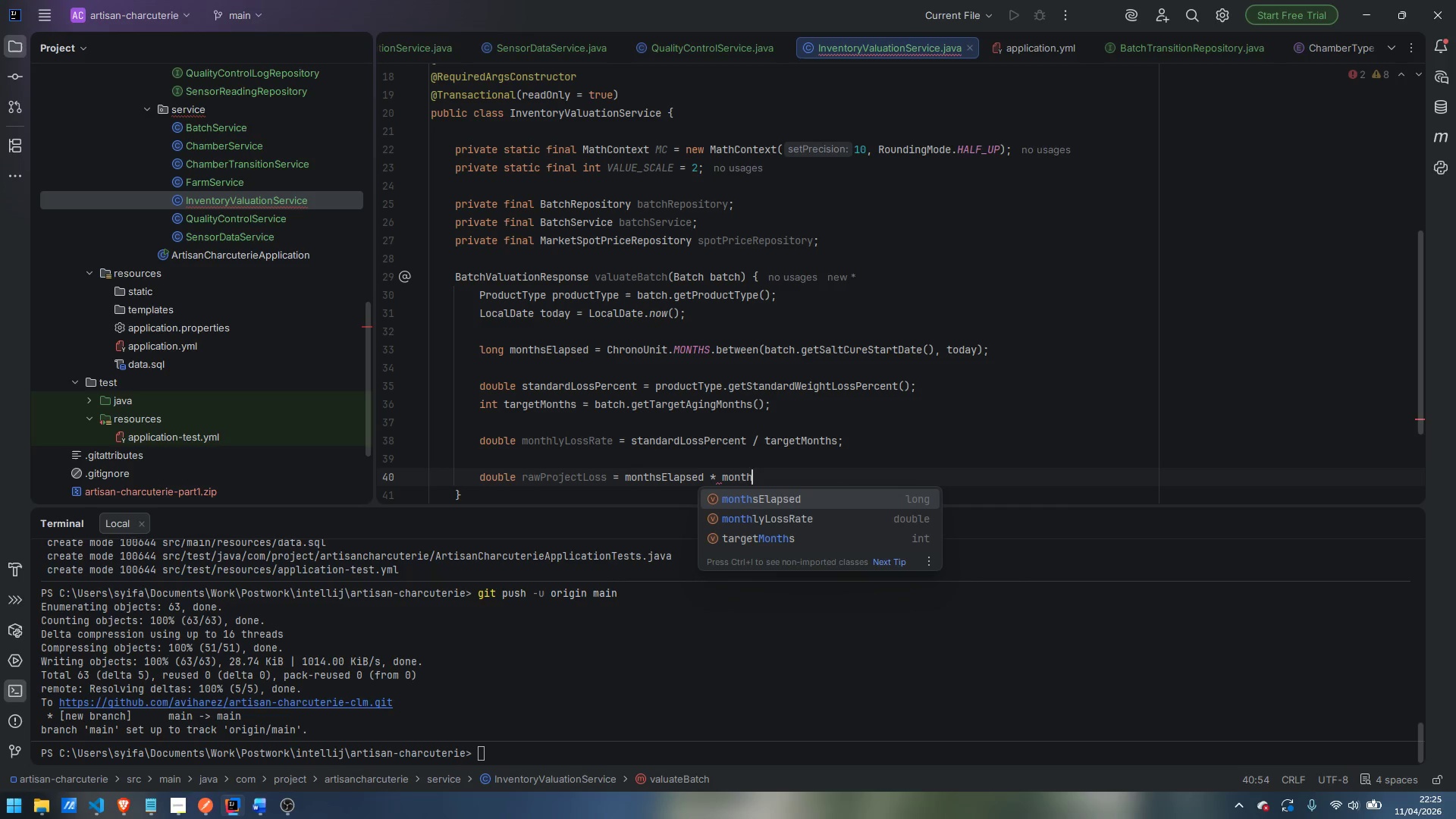 
key(ArrowDown)
 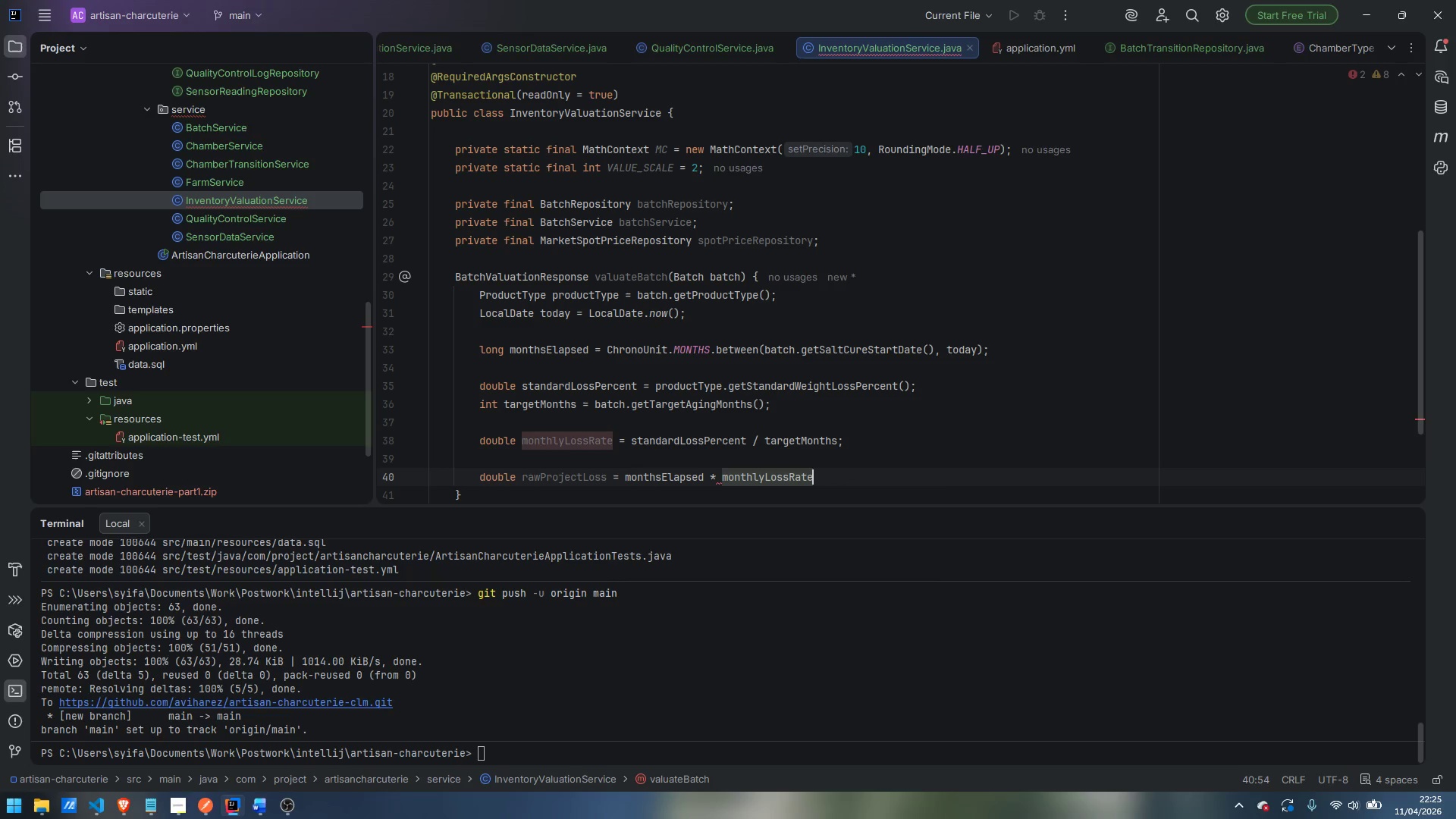 
key(Enter)
 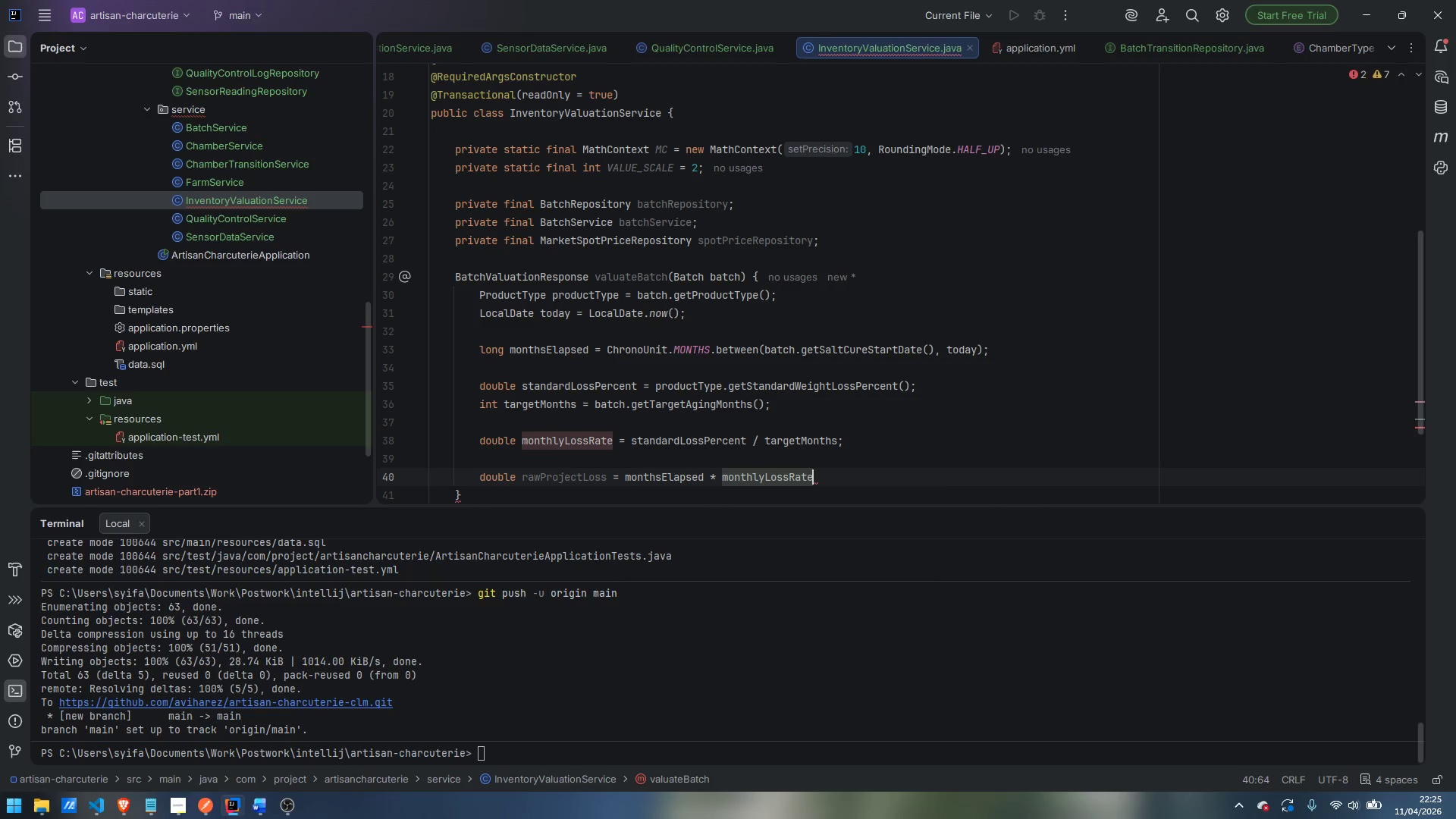 
key(Semicolon)
 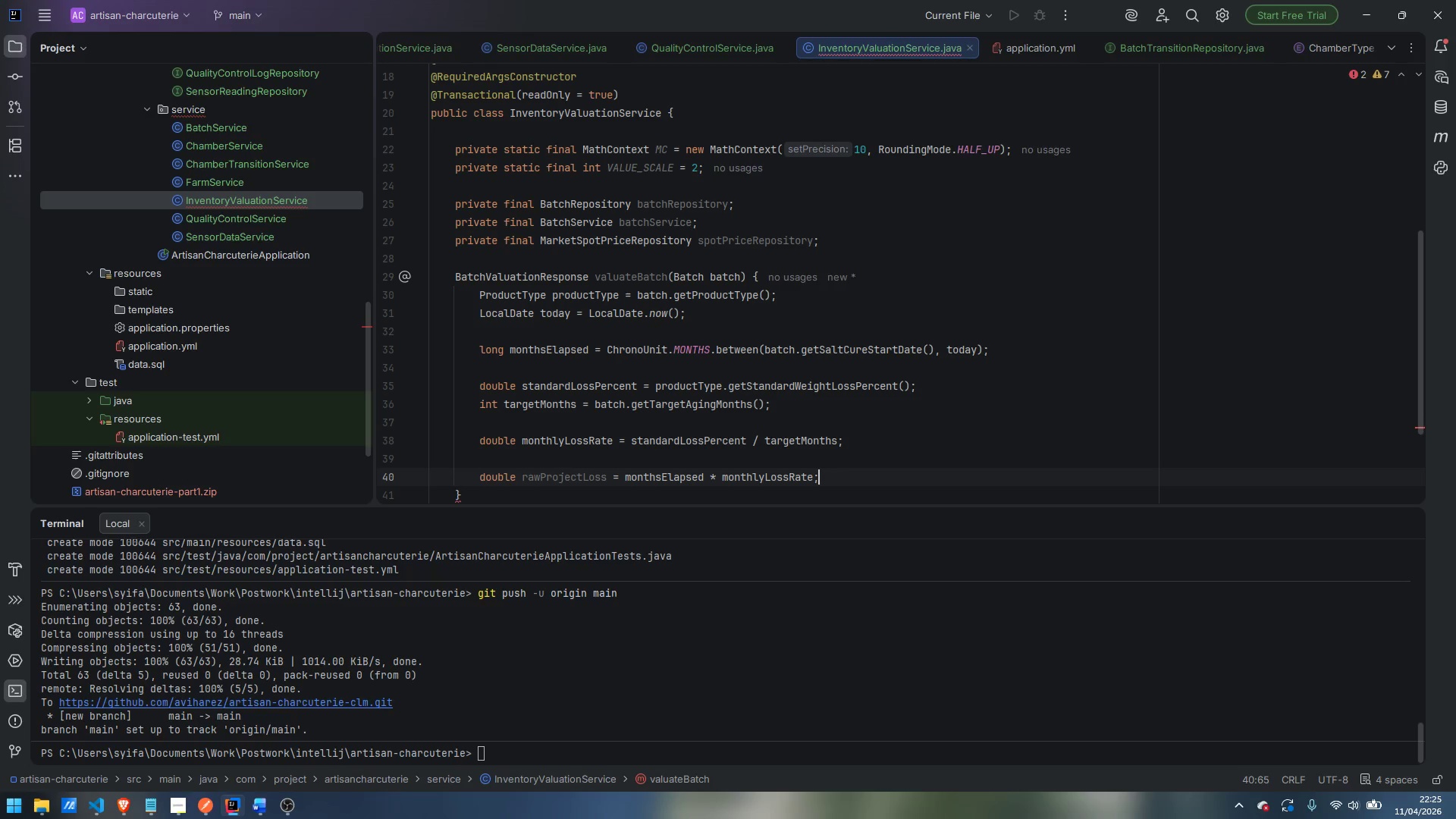 
key(Enter)
 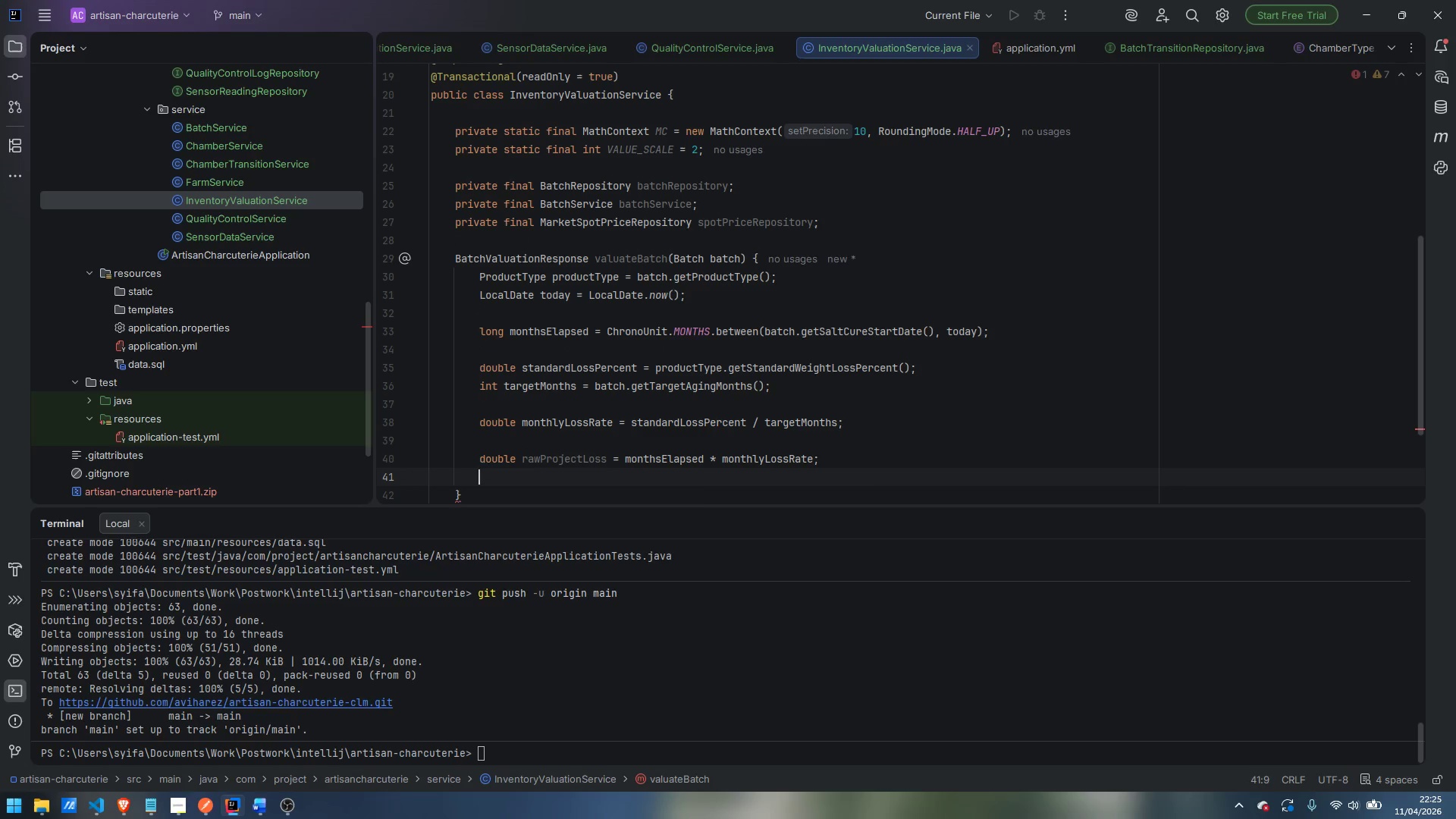 
type(double projectedLossPercent = Math.min)
 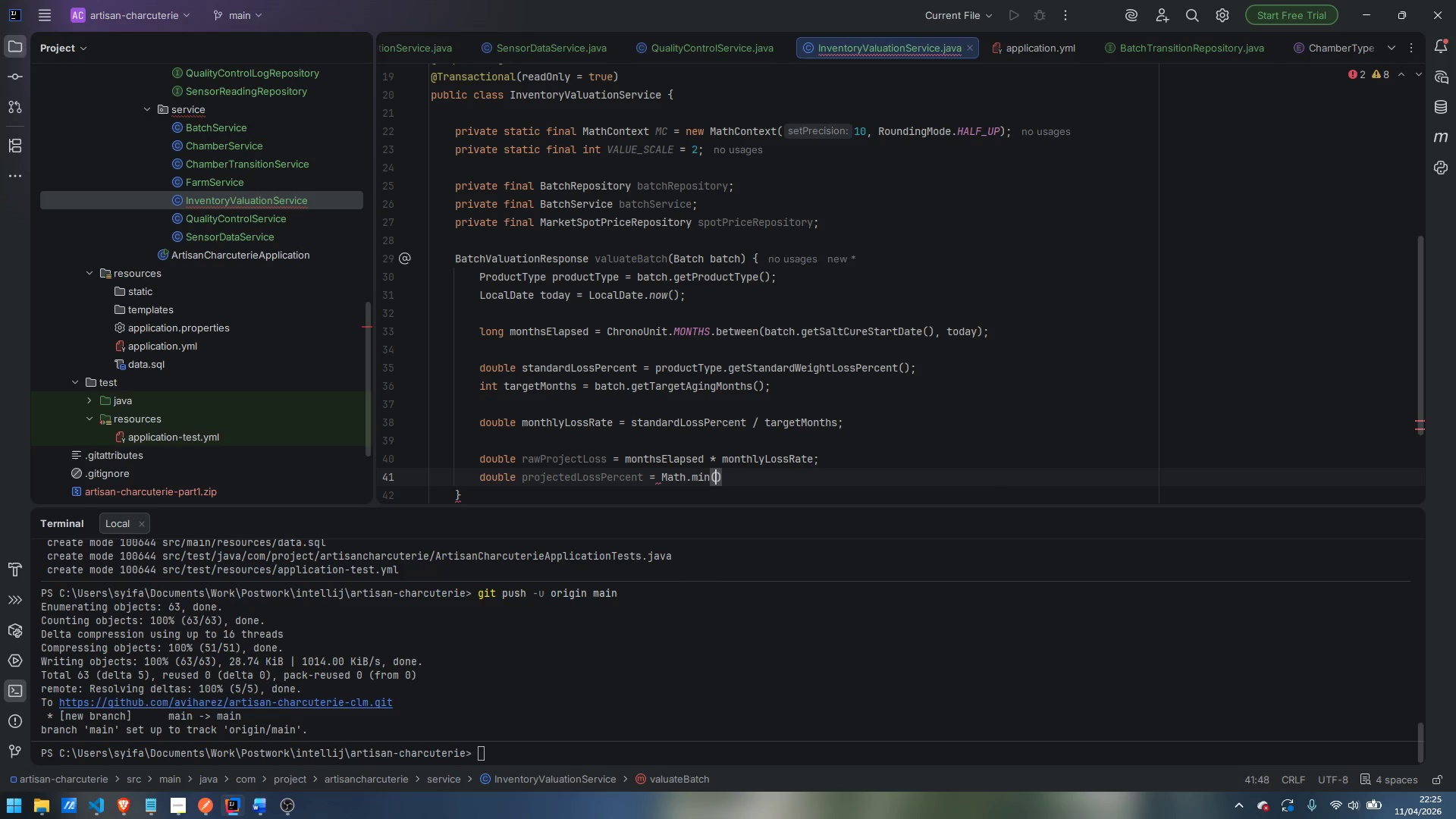 
 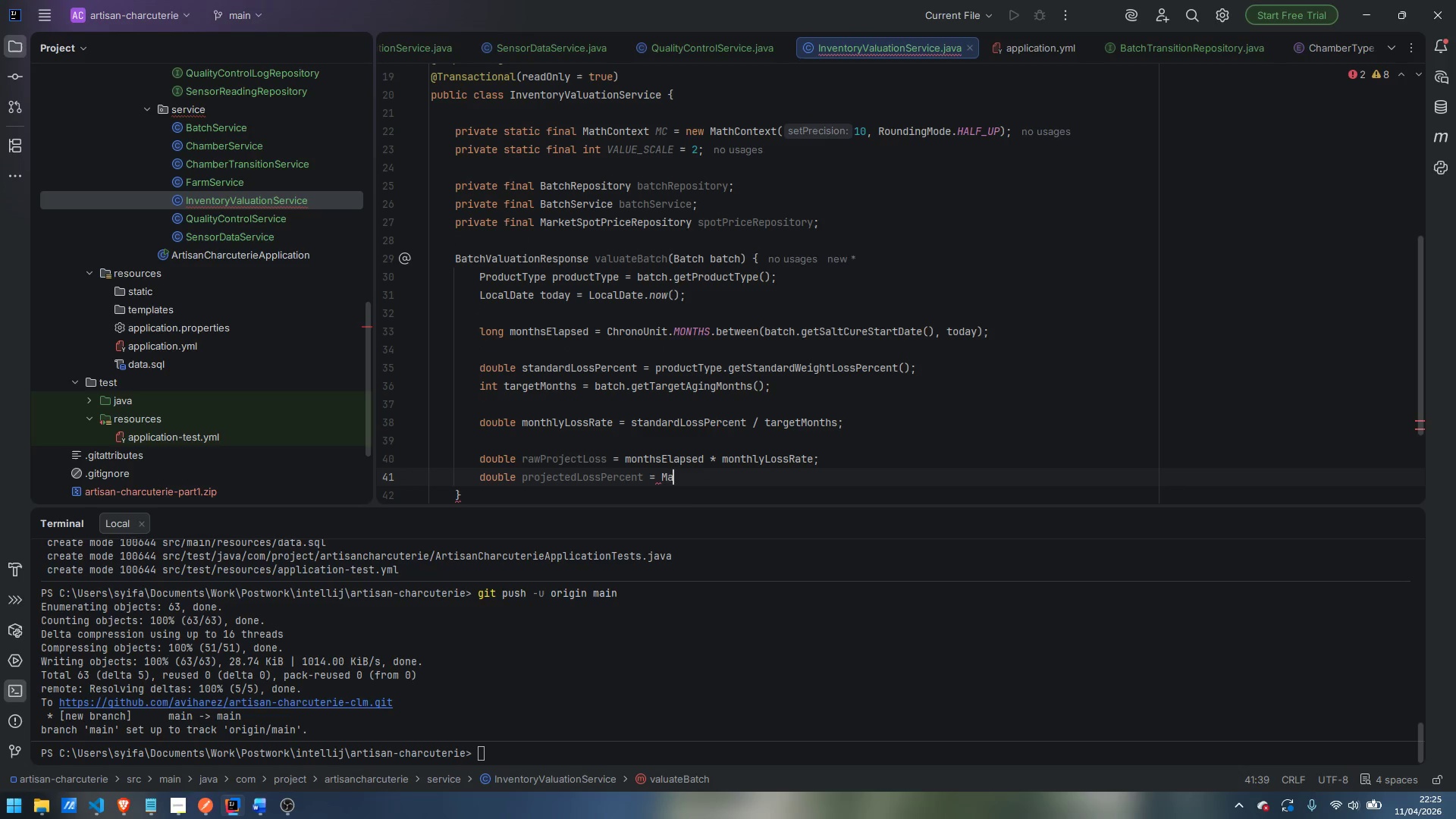 
key(Enter)
 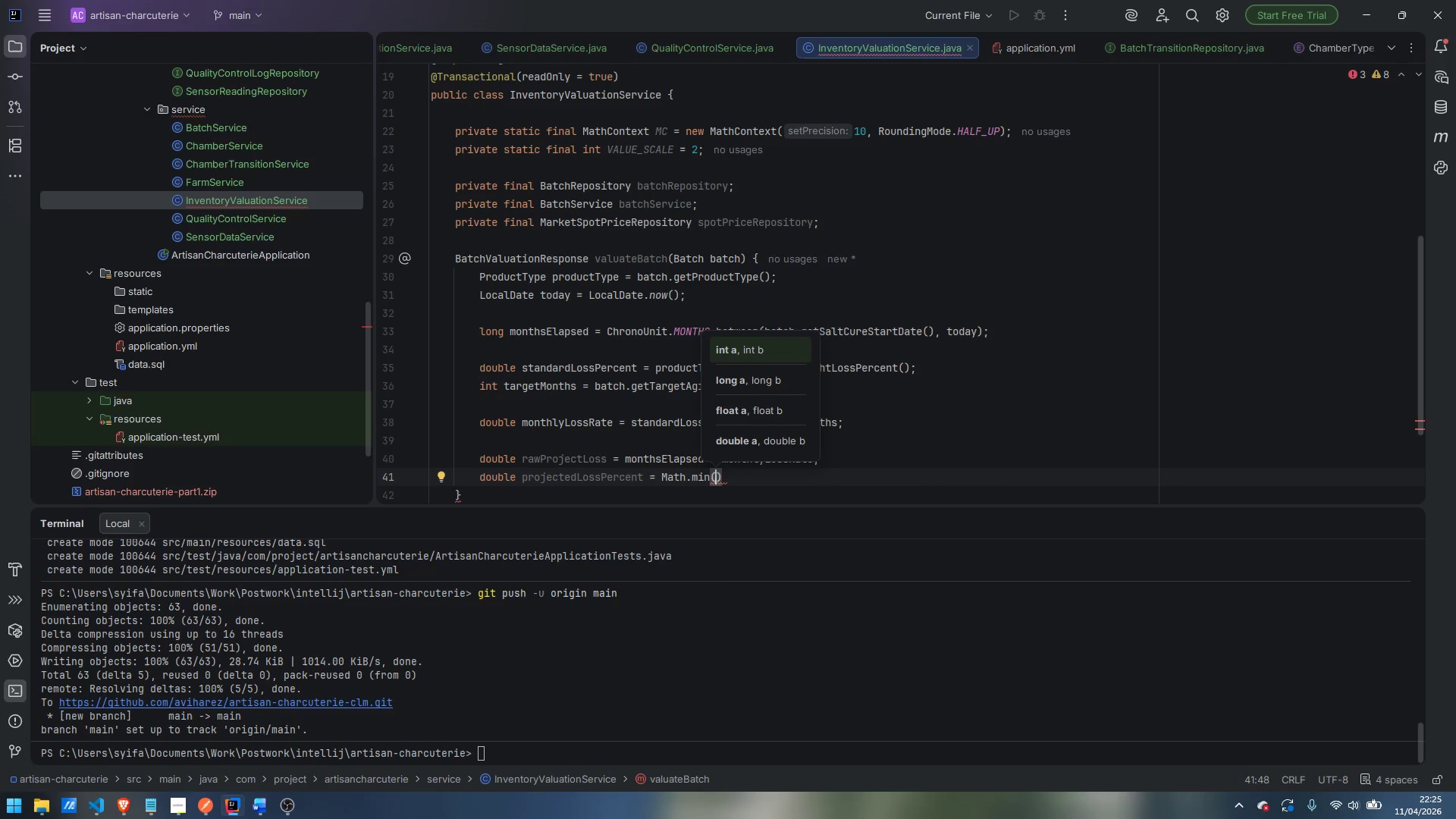 
type(raw)
 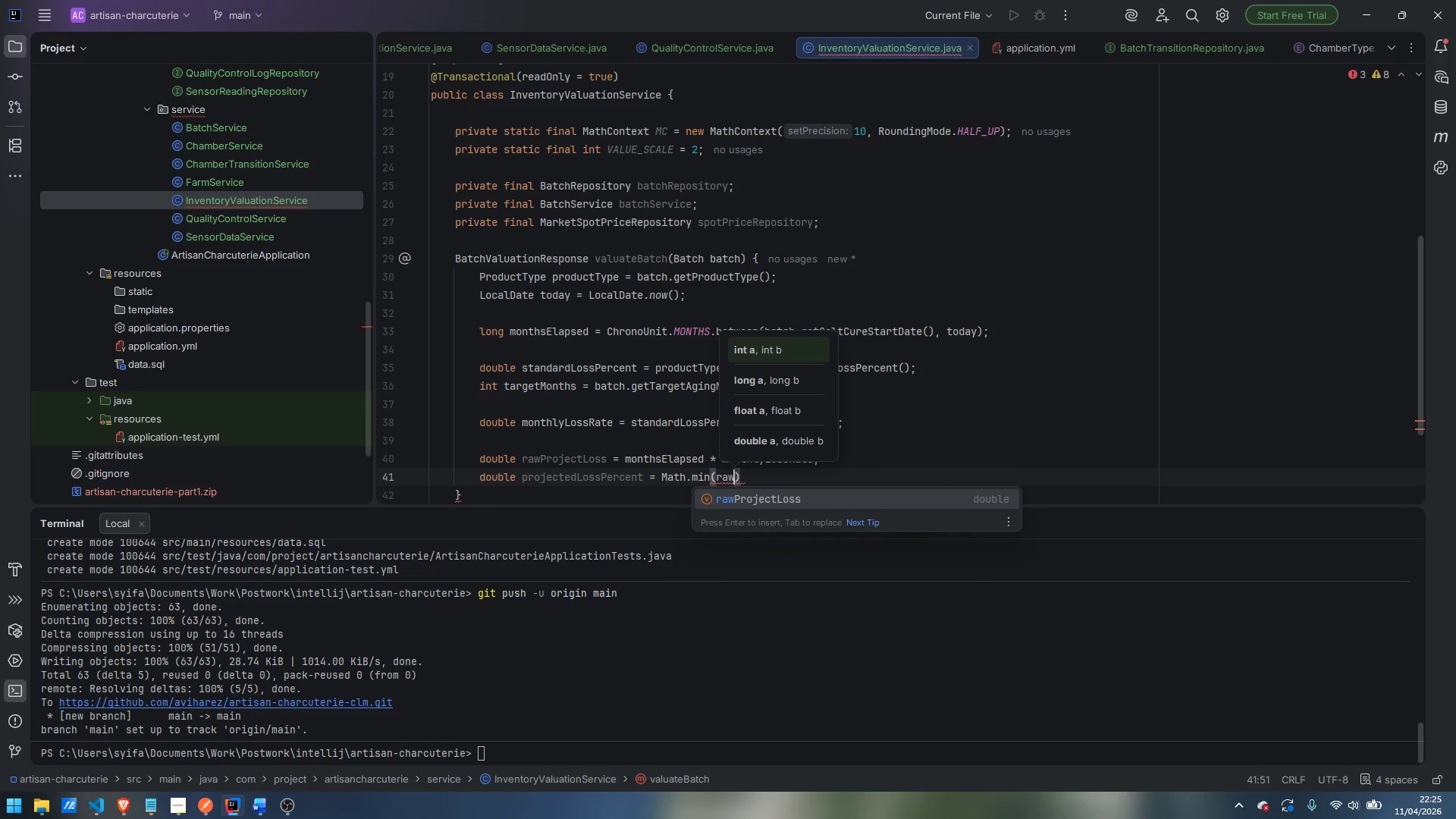 
key(Enter)
 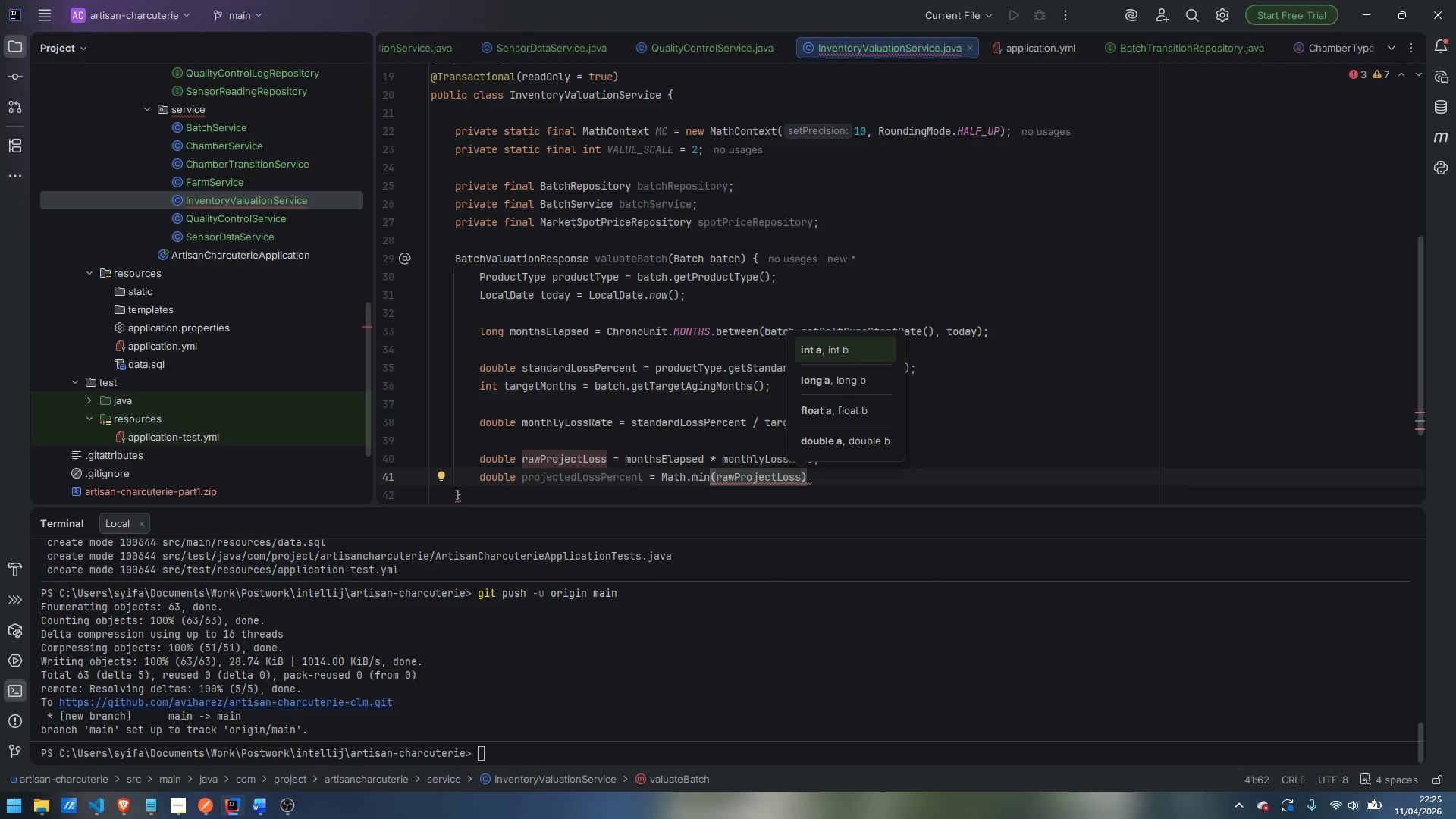 
type(, sta)
 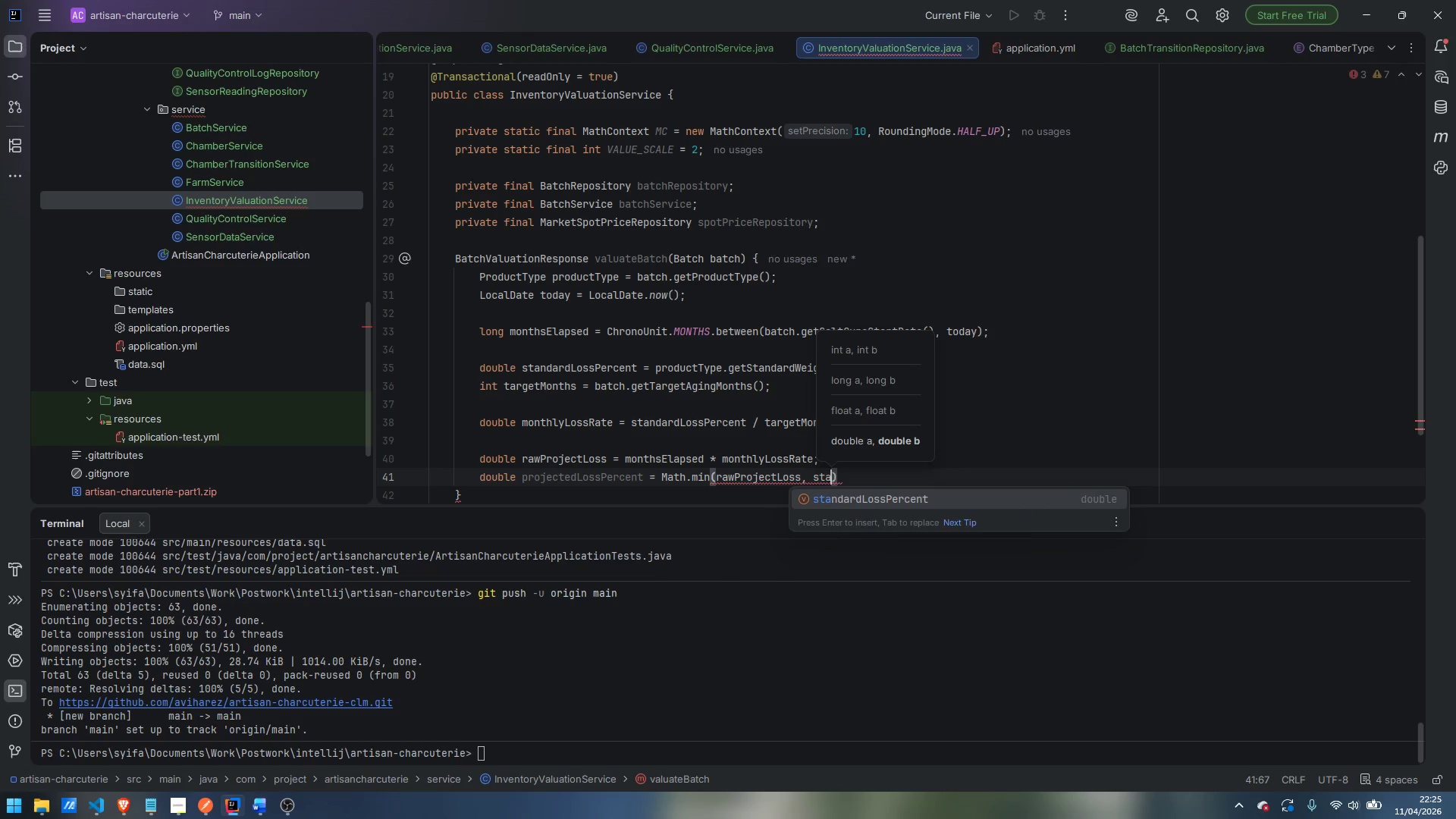 
key(Enter)
 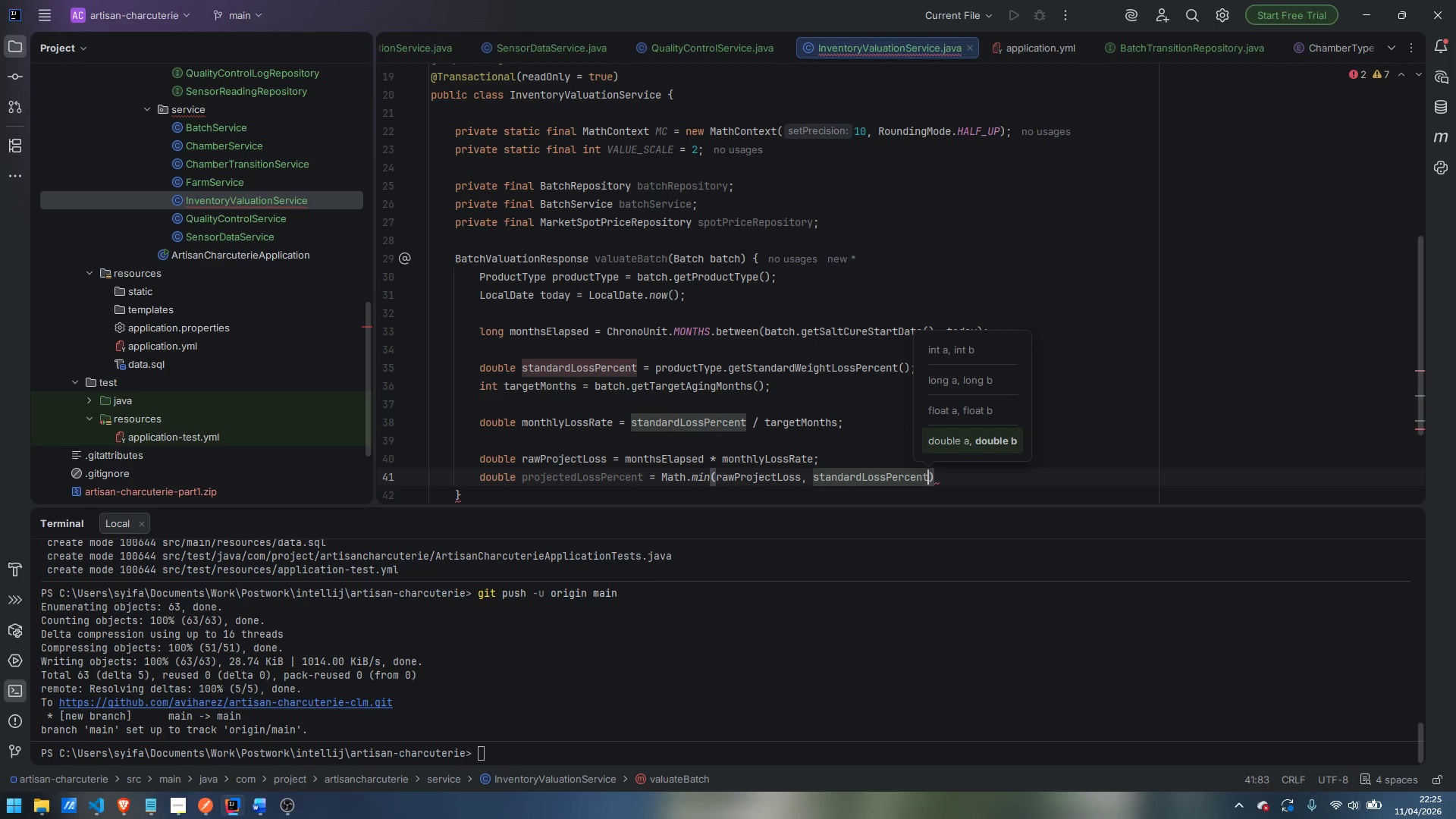 
key(ArrowRight)
 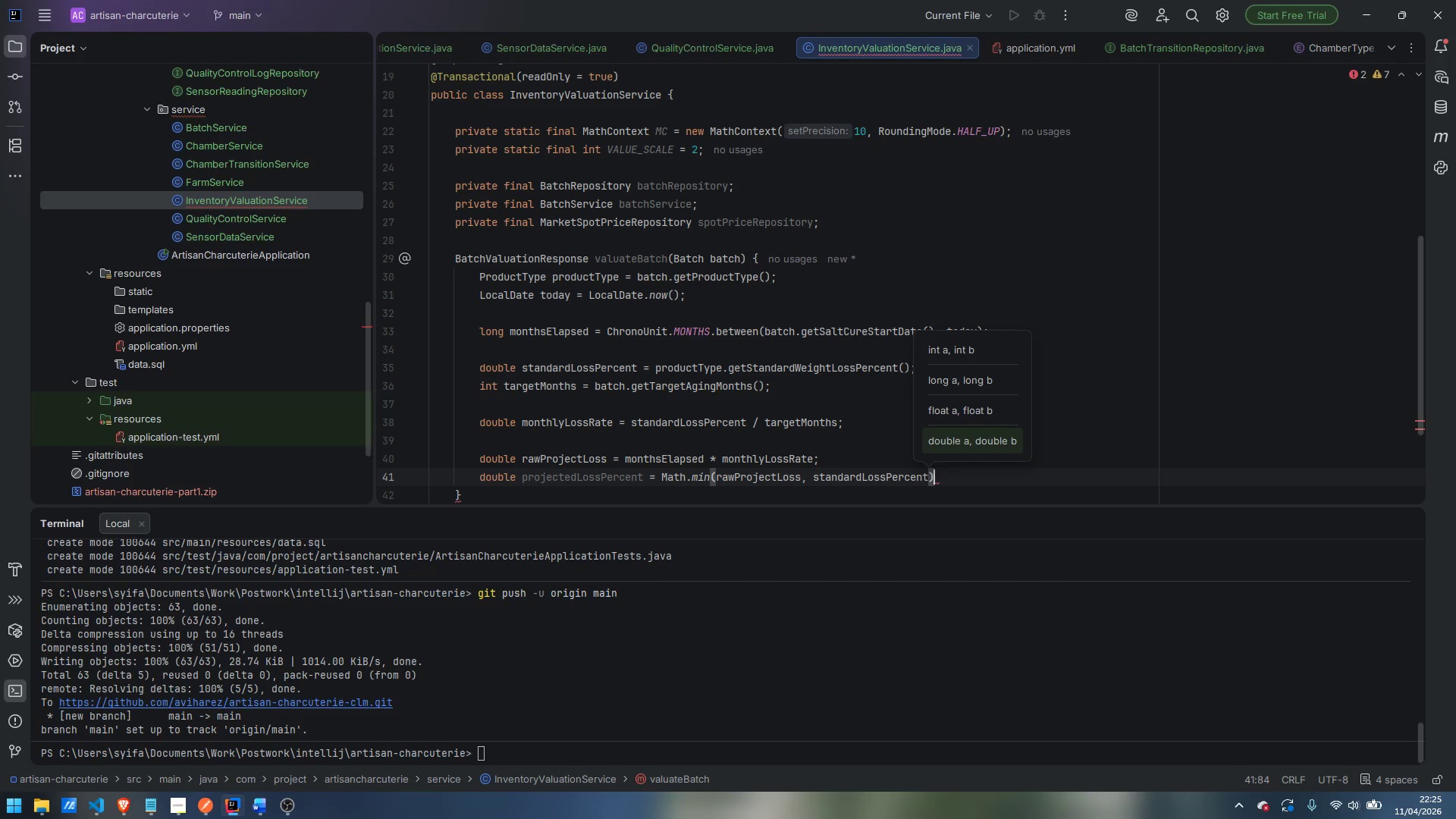 
key(Semicolon)
 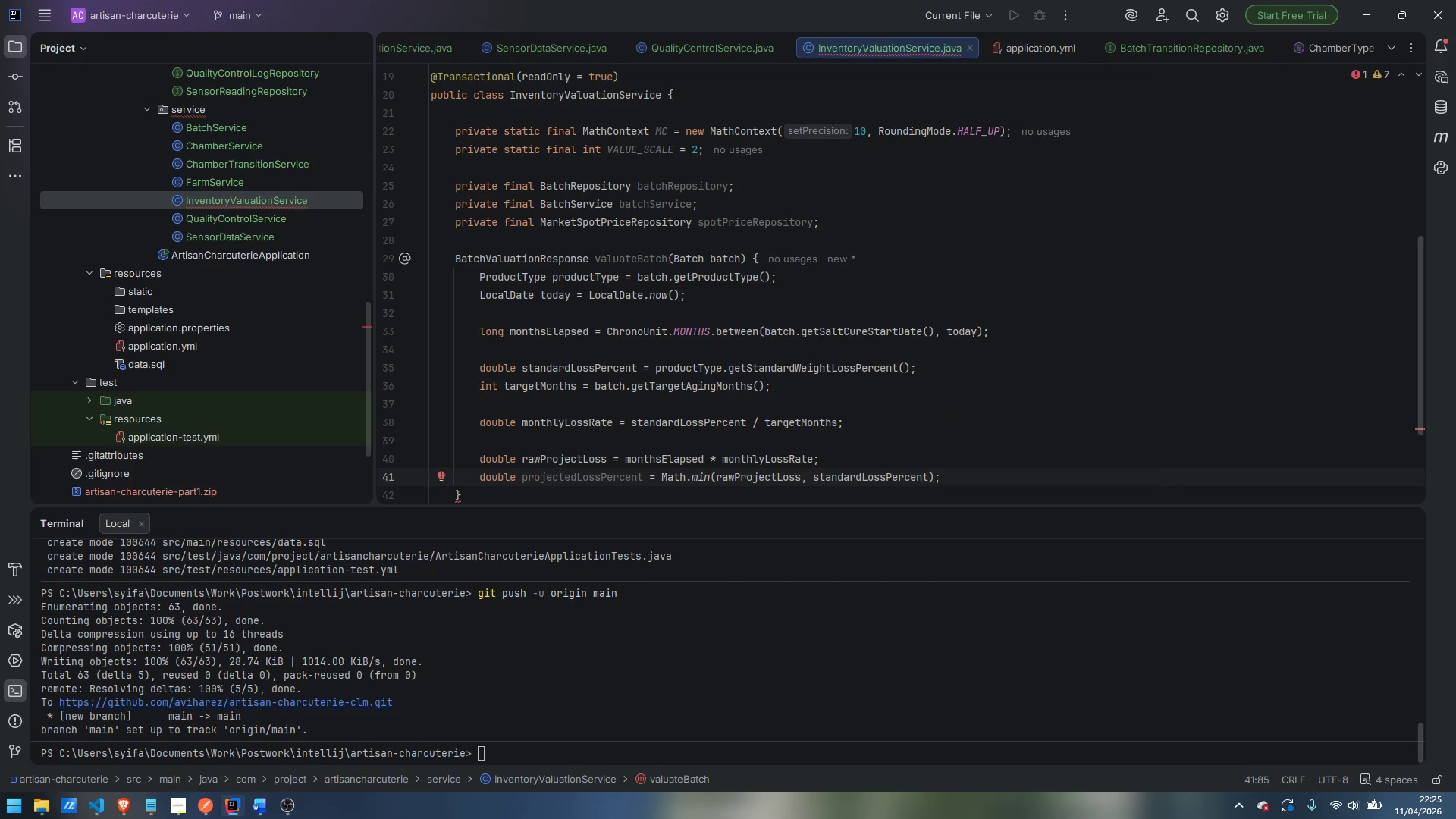 
key(Enter)
 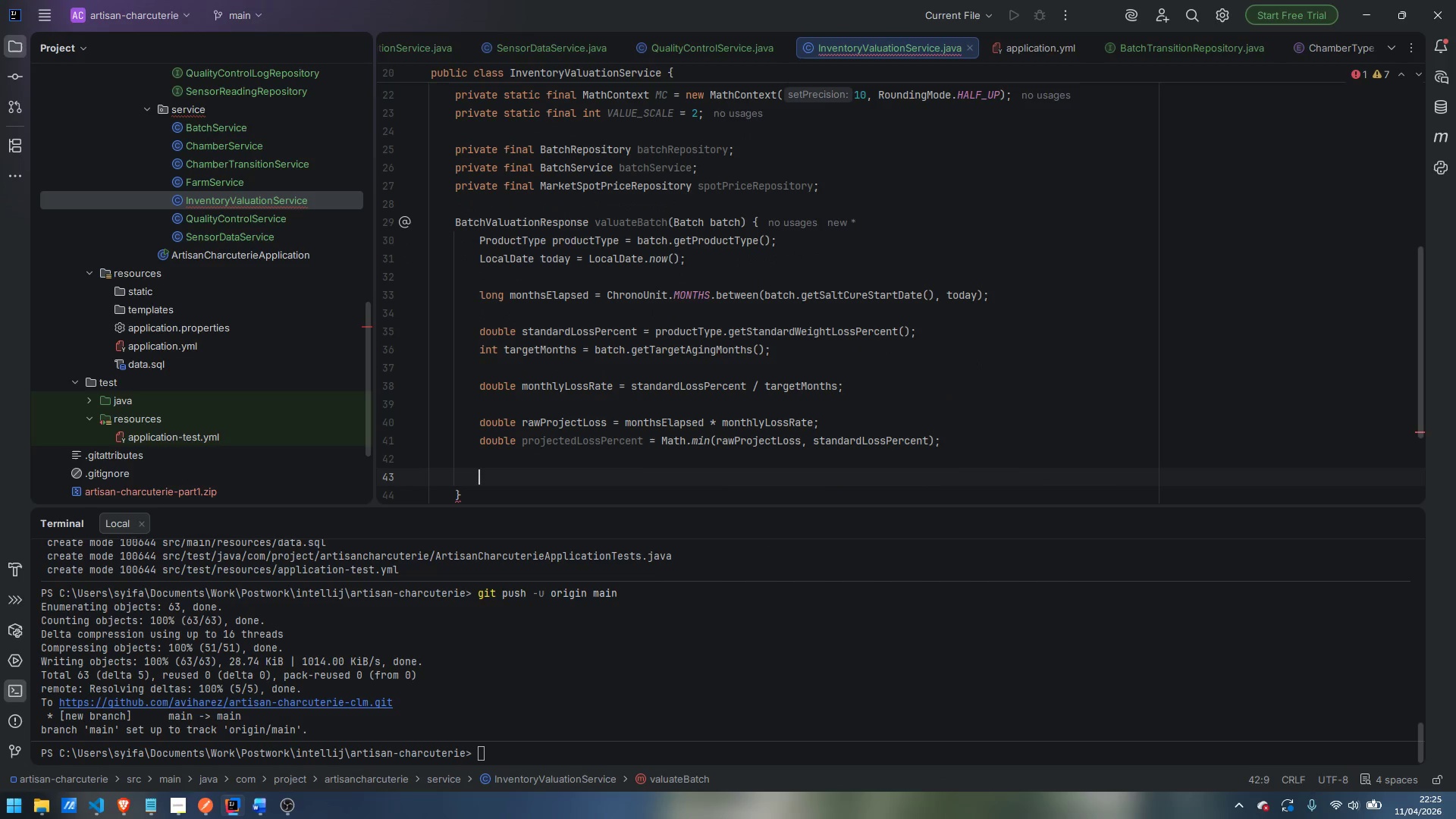 
key(Enter)
 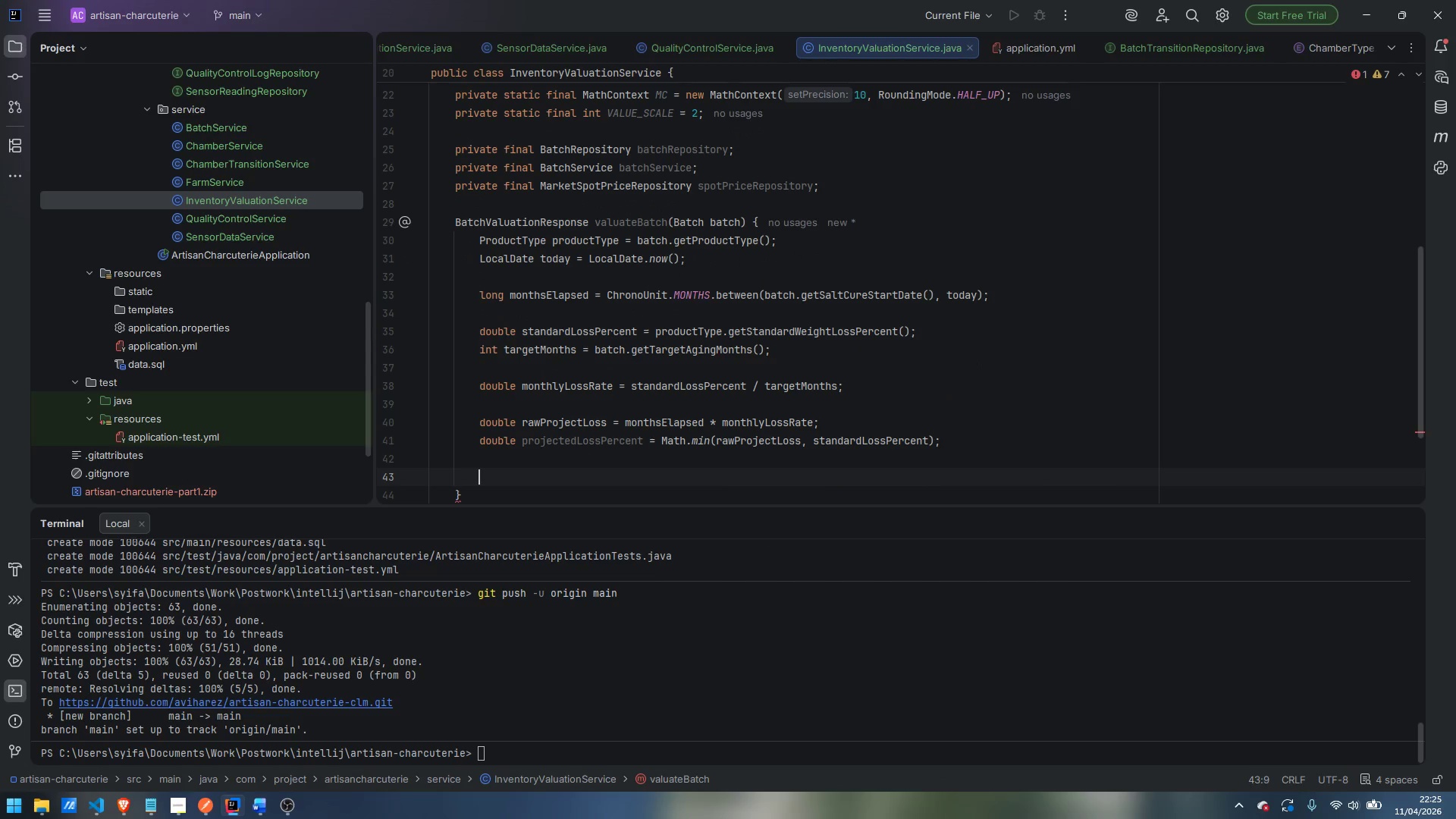 
type(BigDe)
 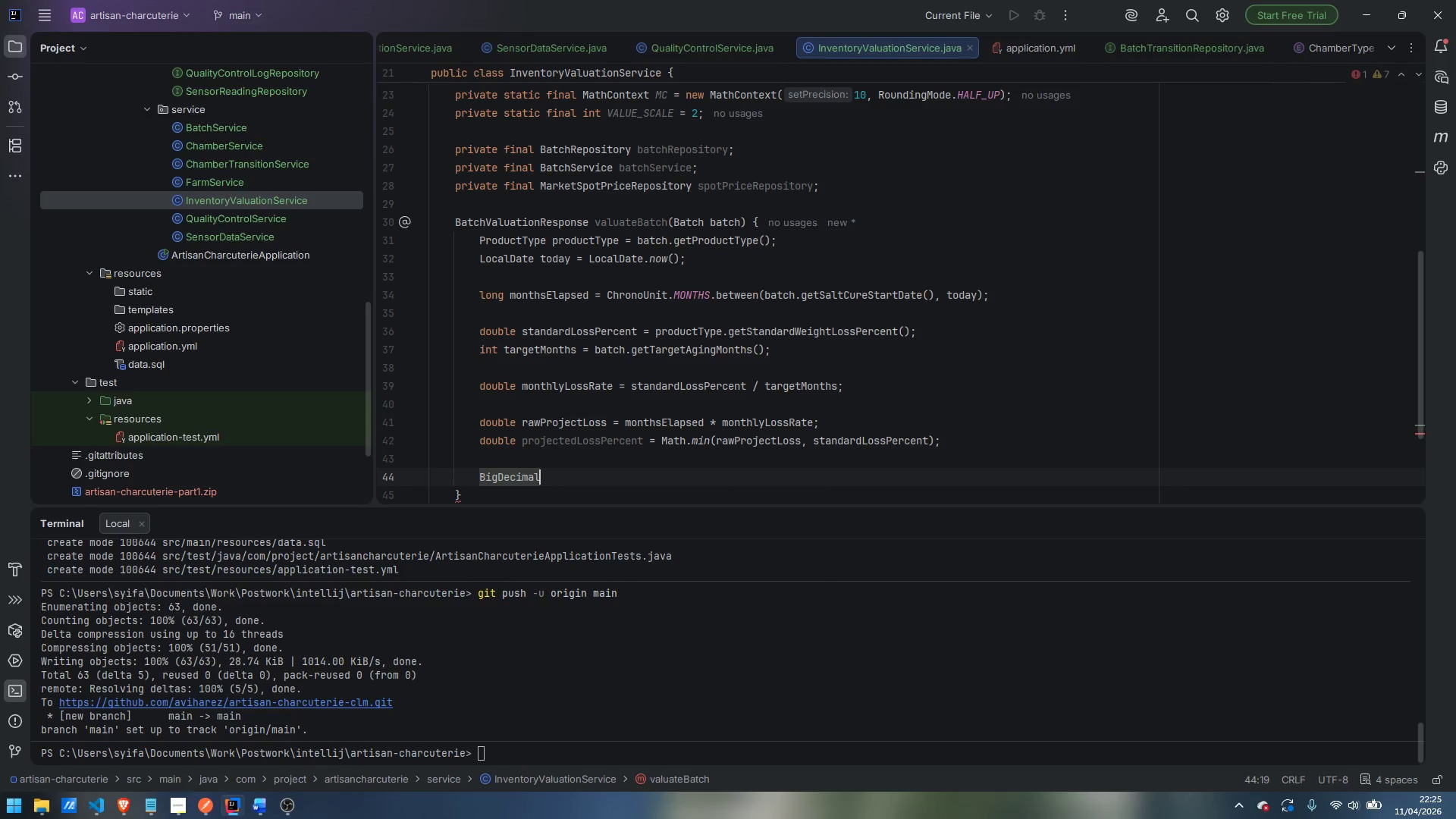 
 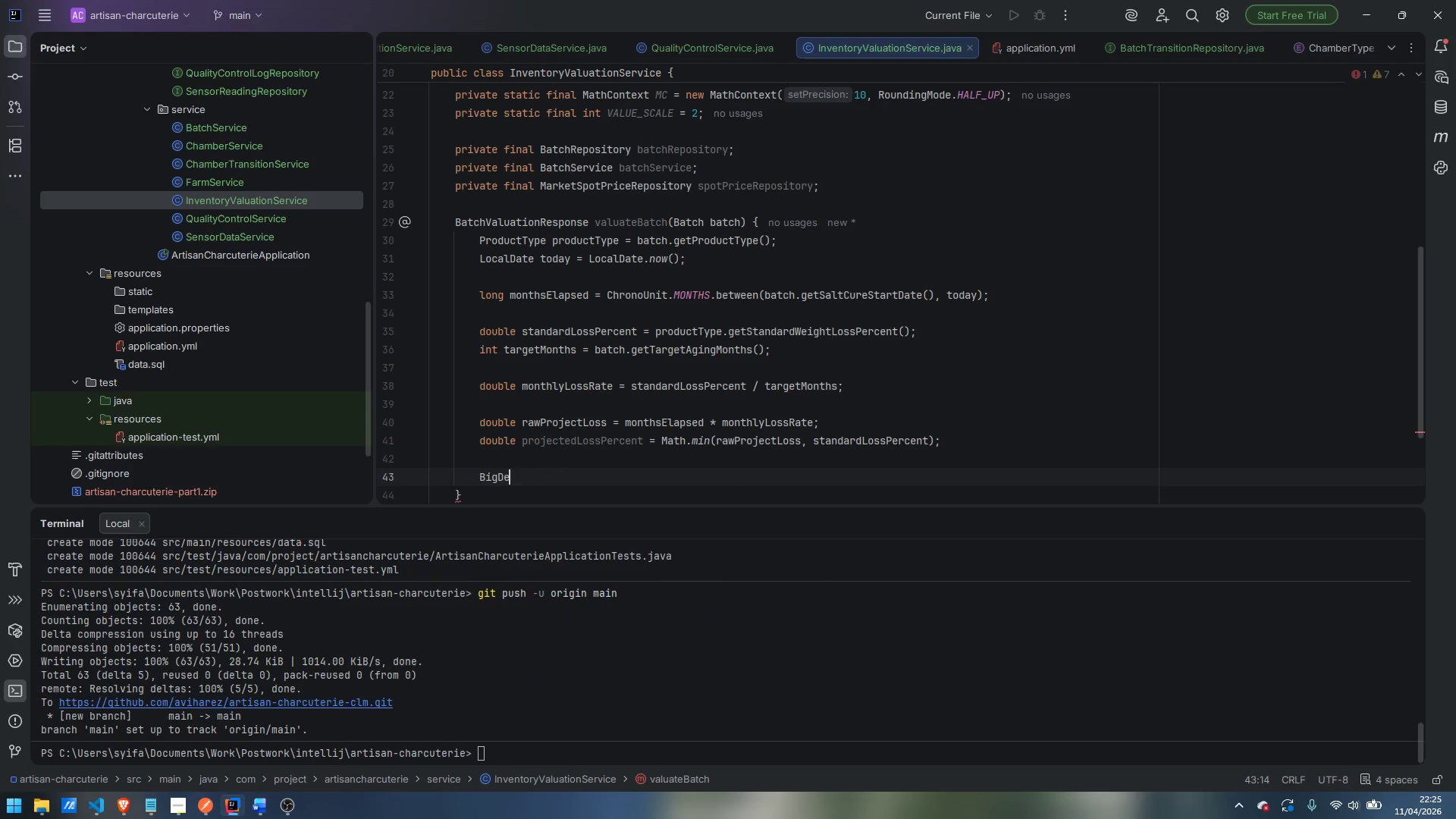 
key(Enter)
 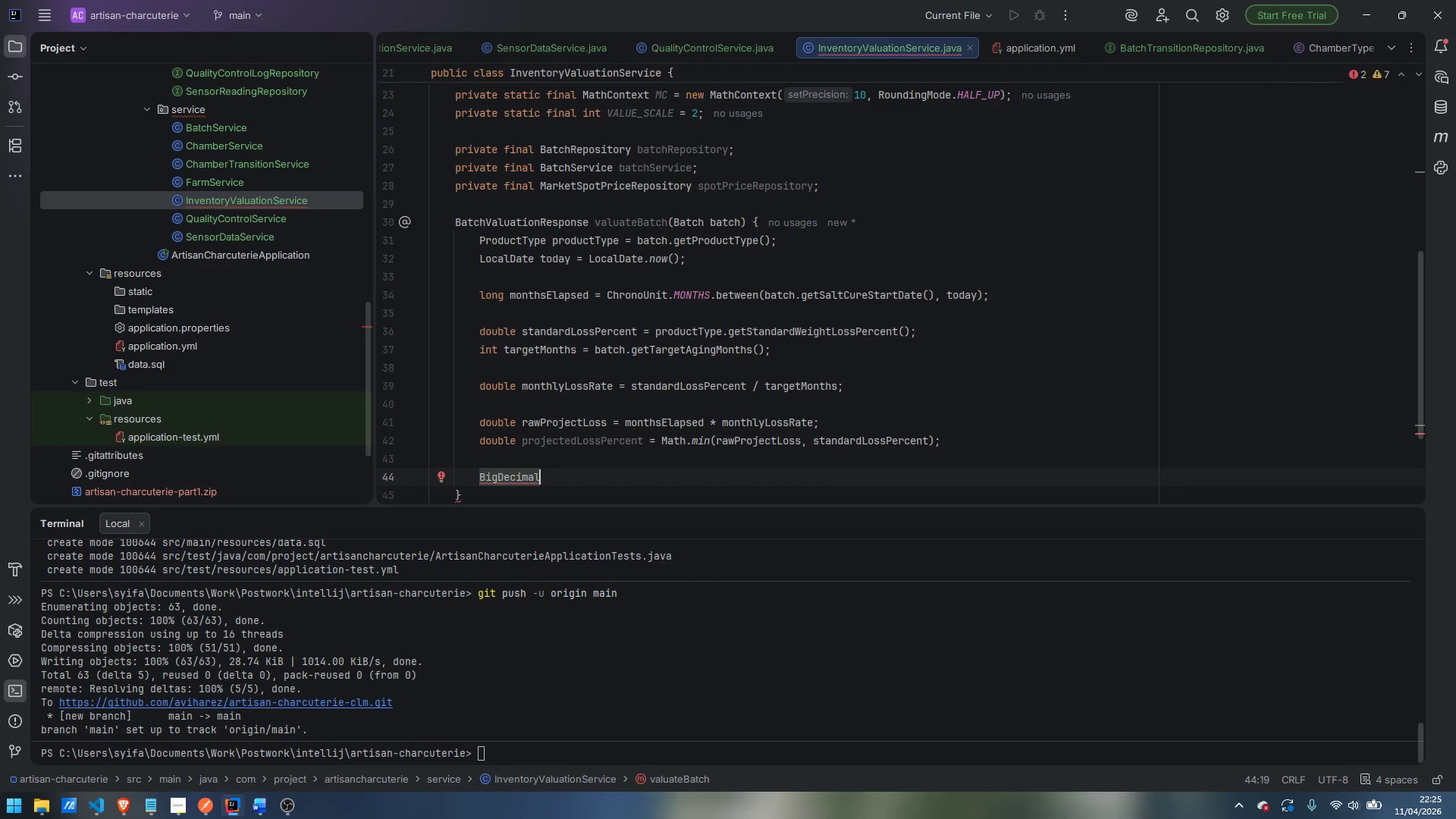 
type( lossPercent = BigDec)
 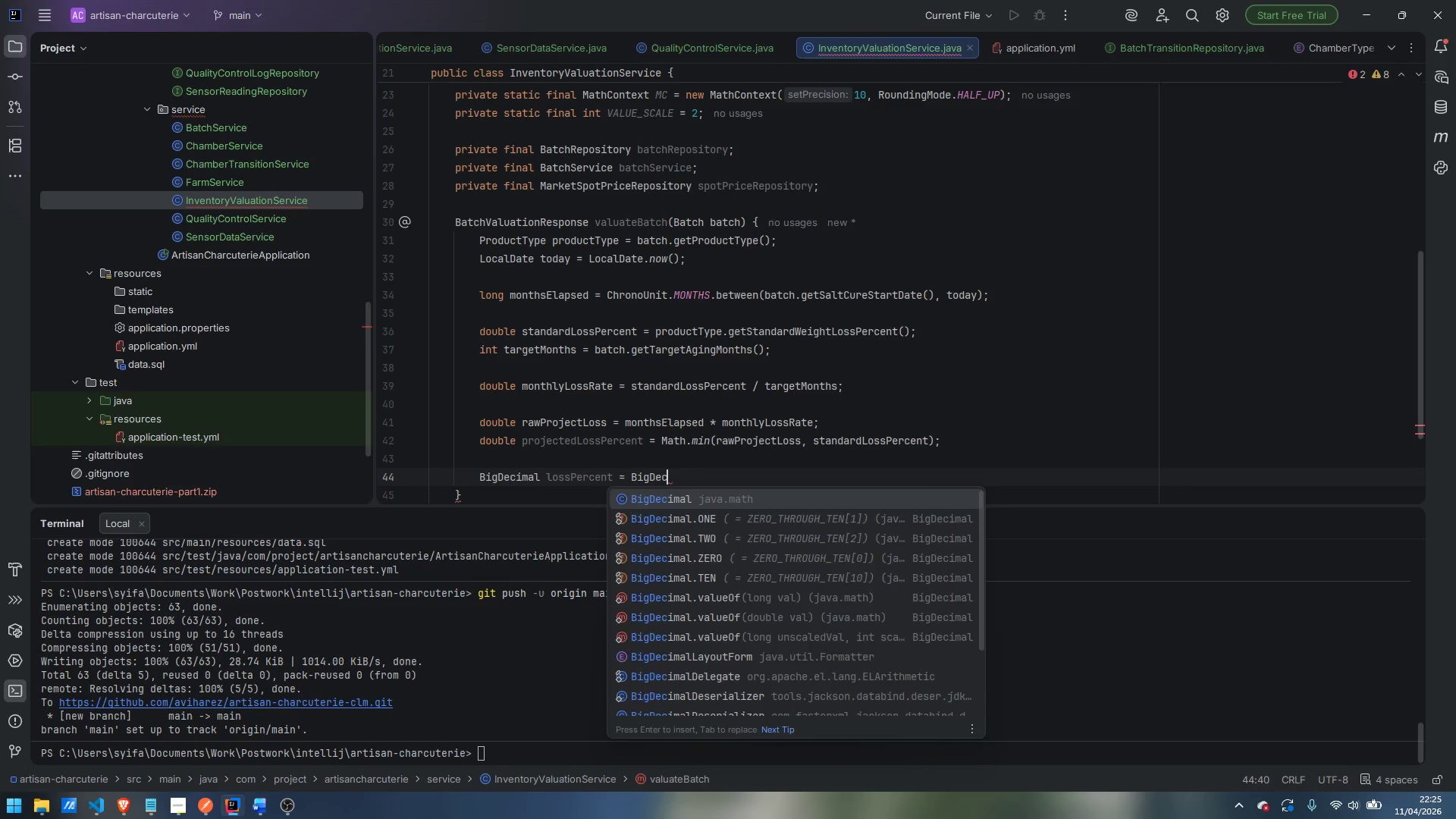 
key(Enter)
 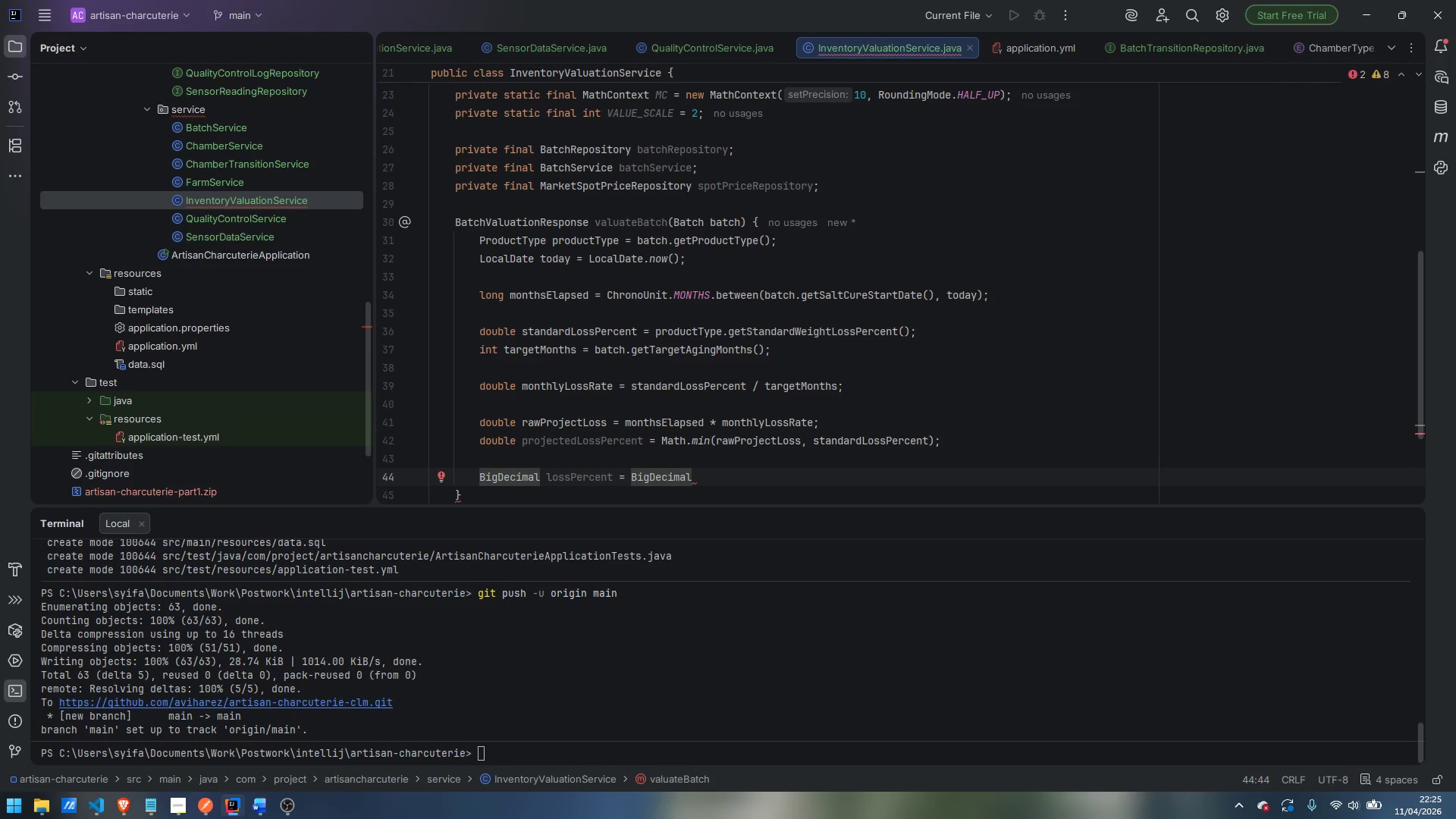 
type(.value)
 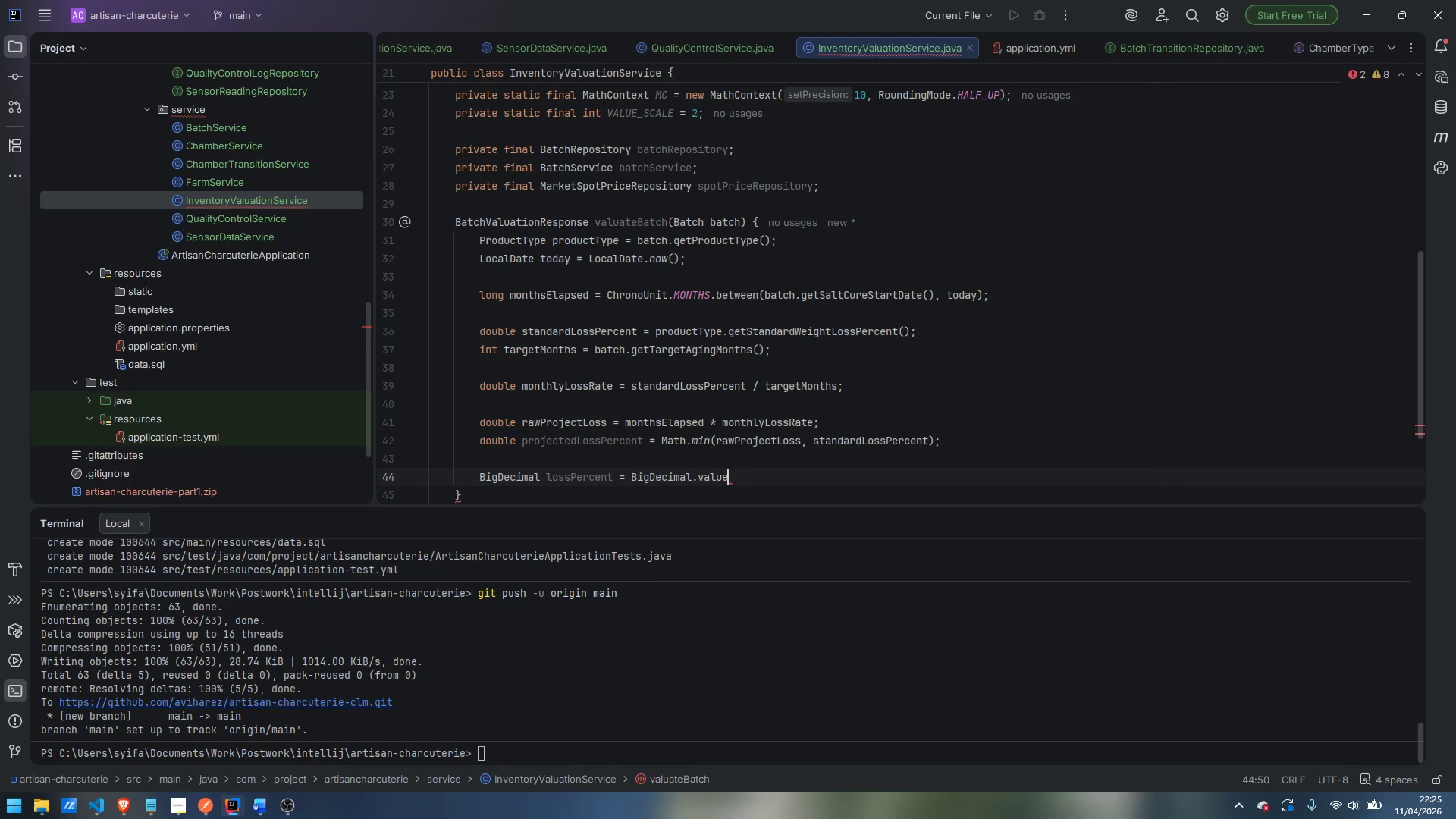 
key(Enter)
 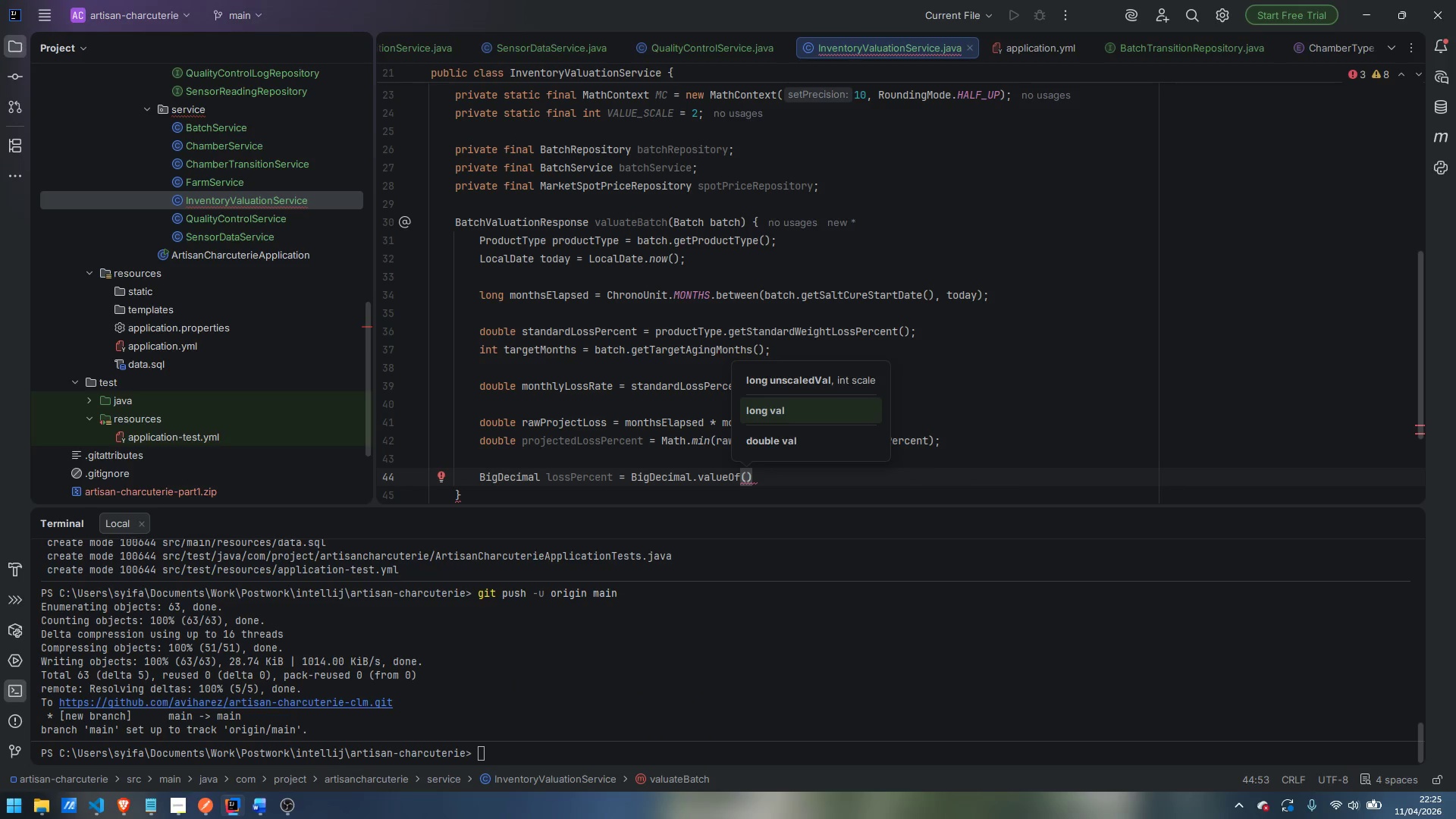 
type(pro)
 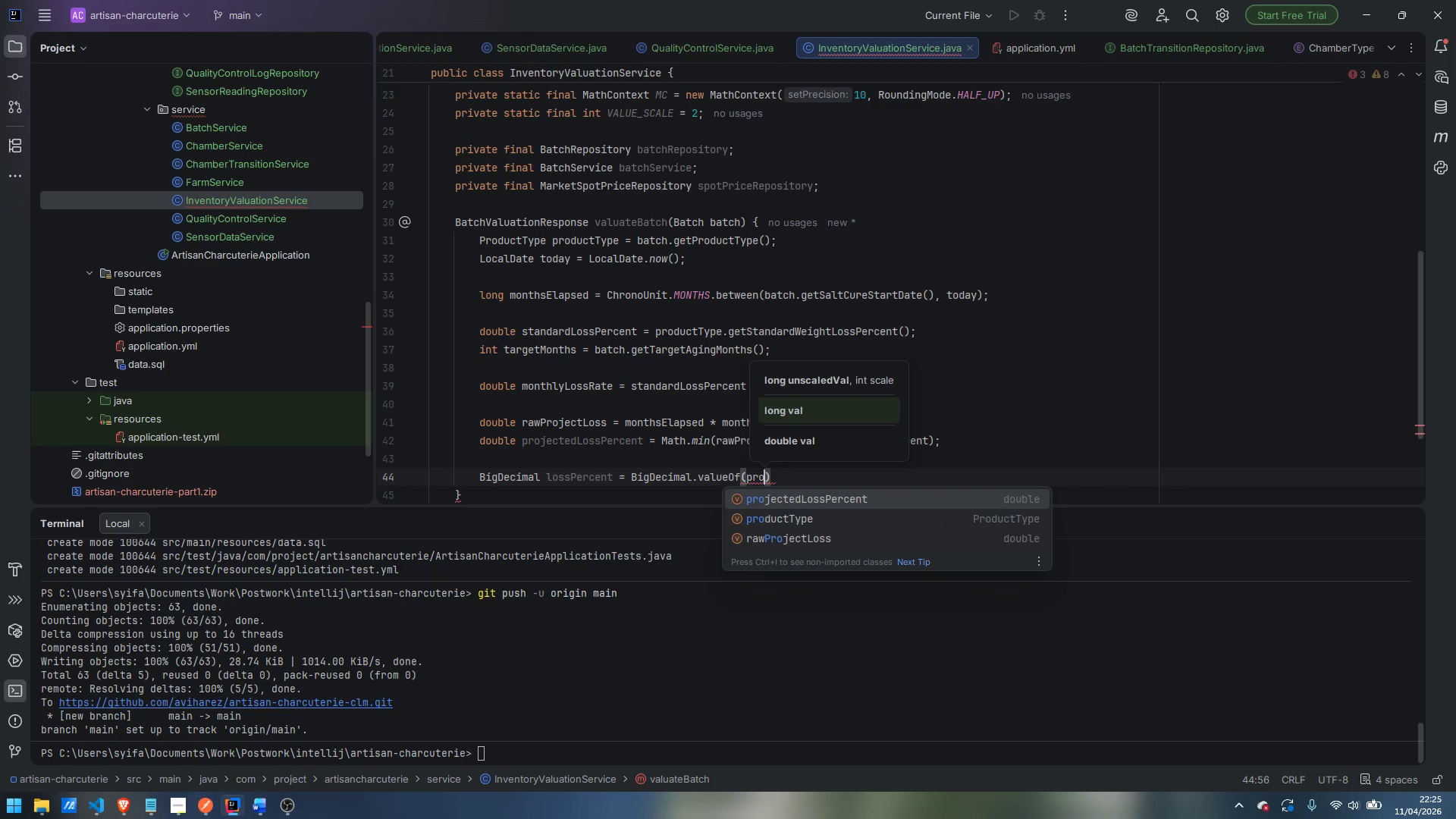 
key(Enter)
 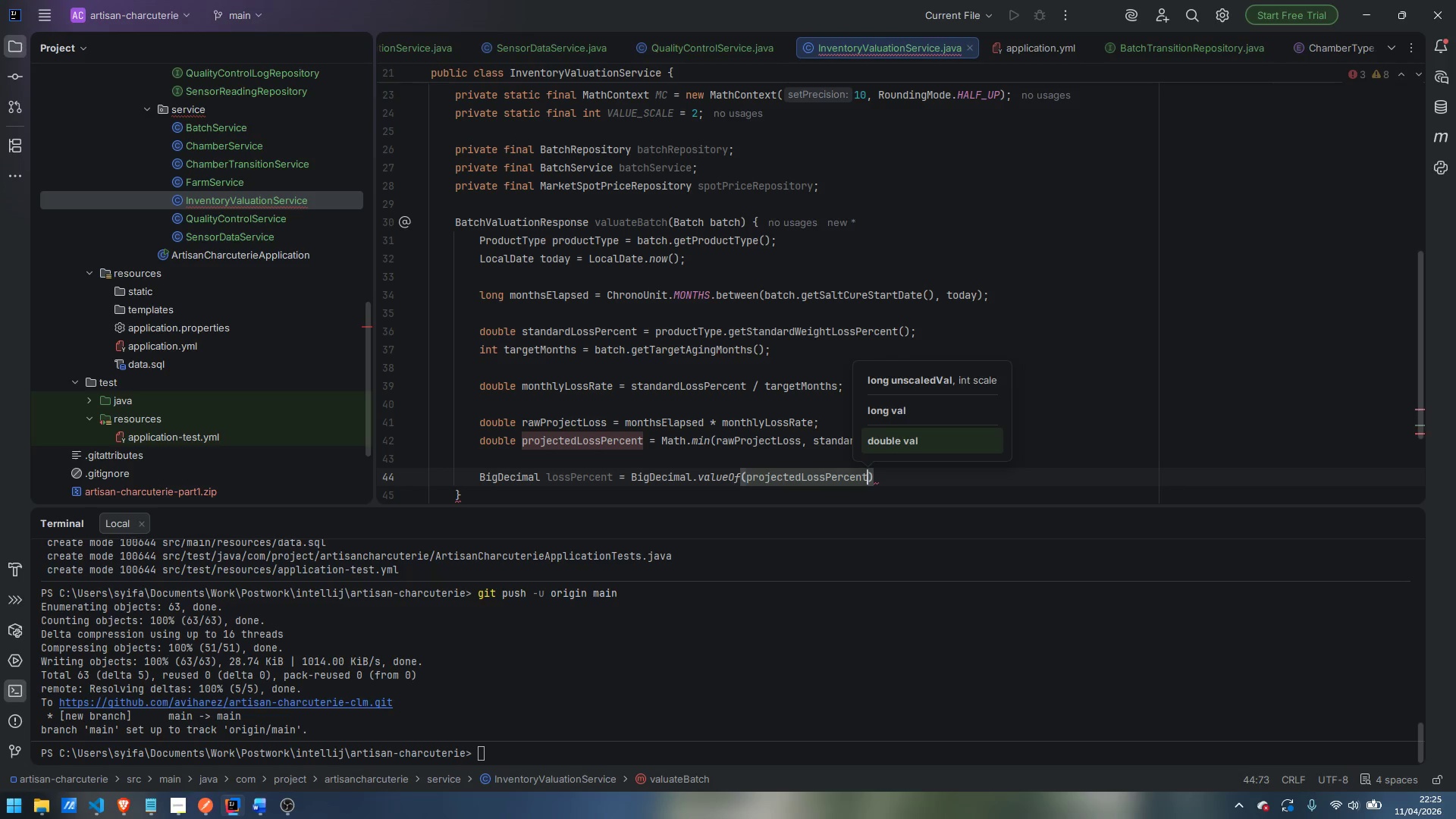 
key(ArrowRight)
 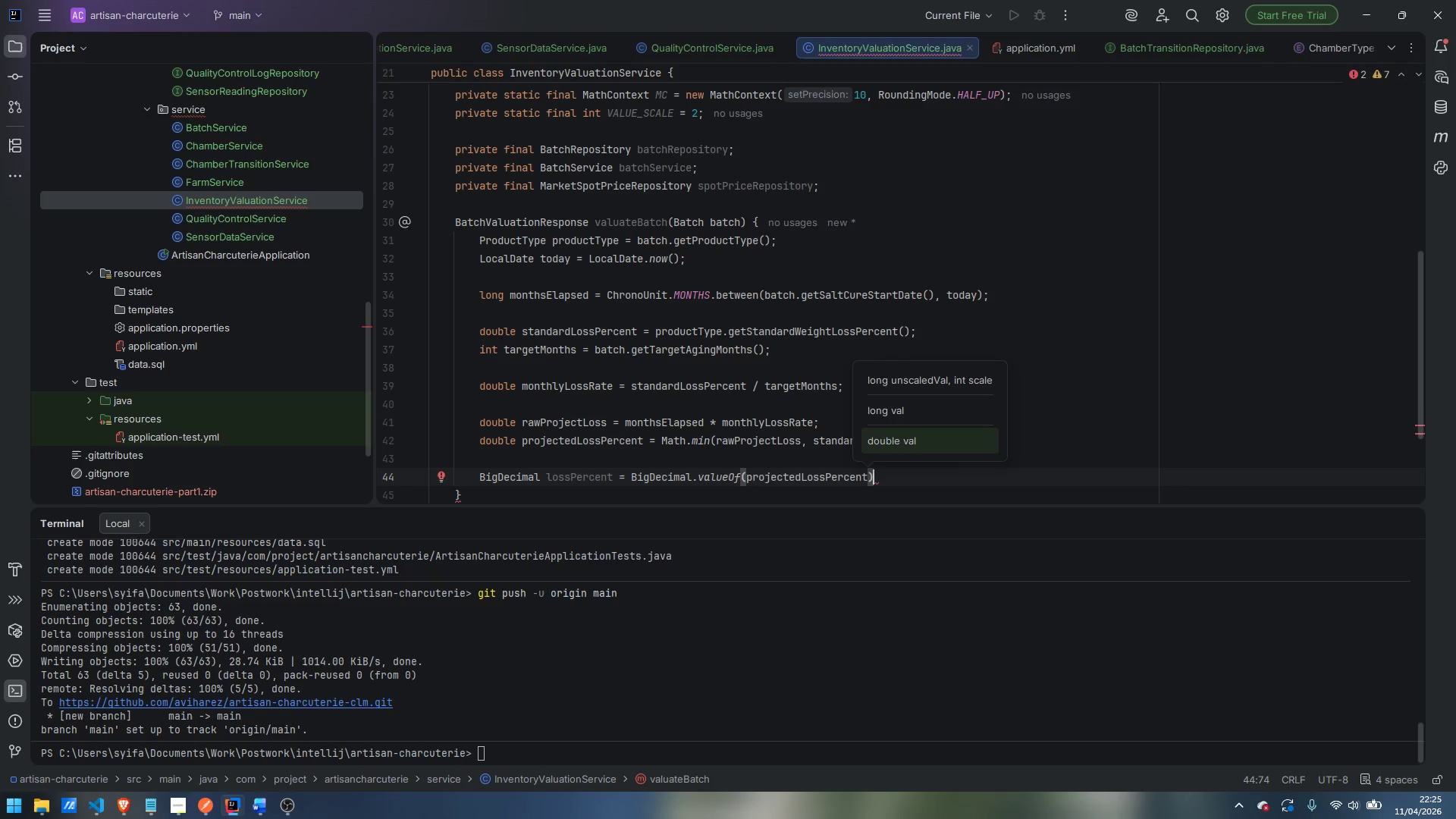 
key(Enter)
 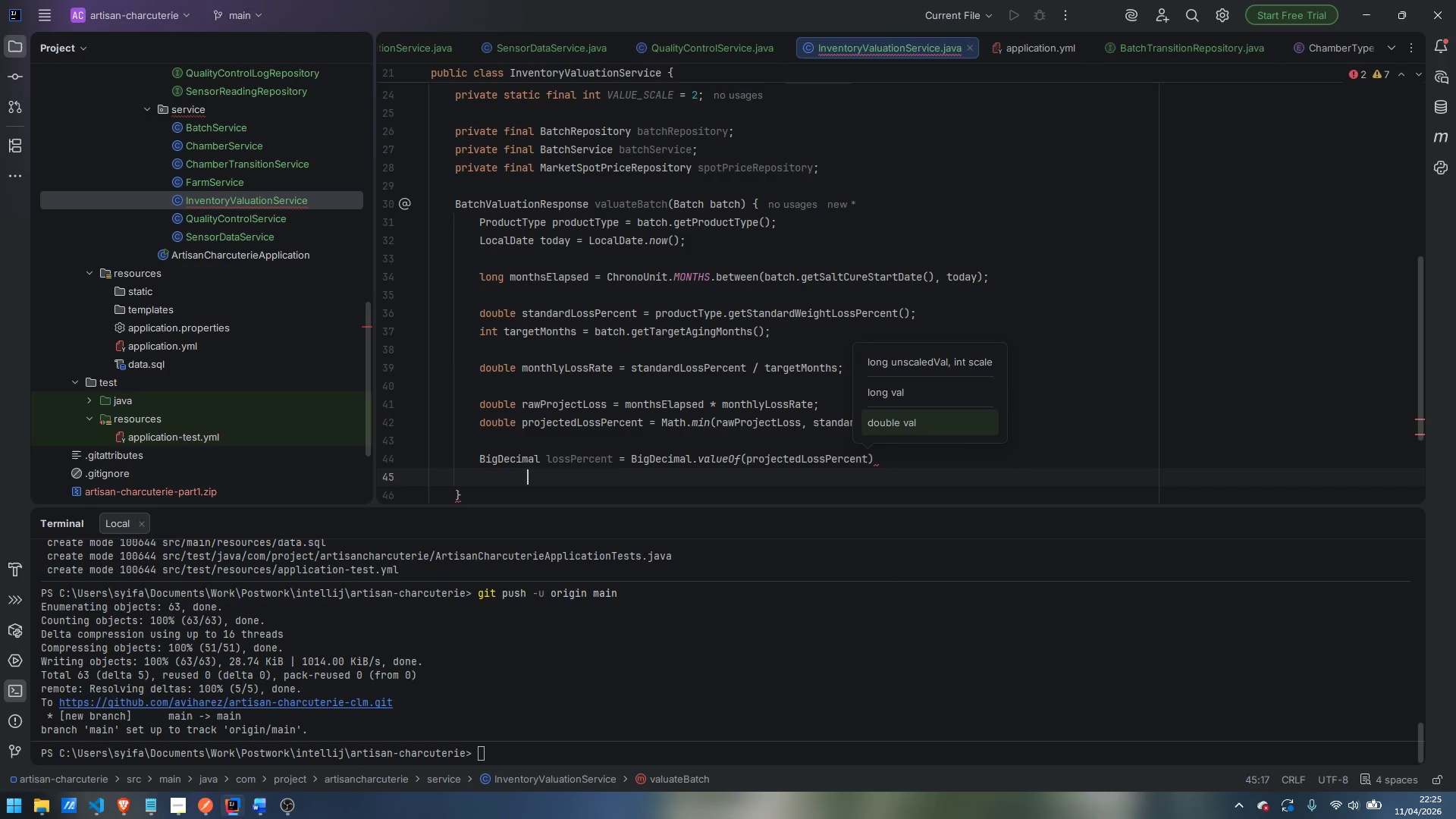 
type(.setScale)
 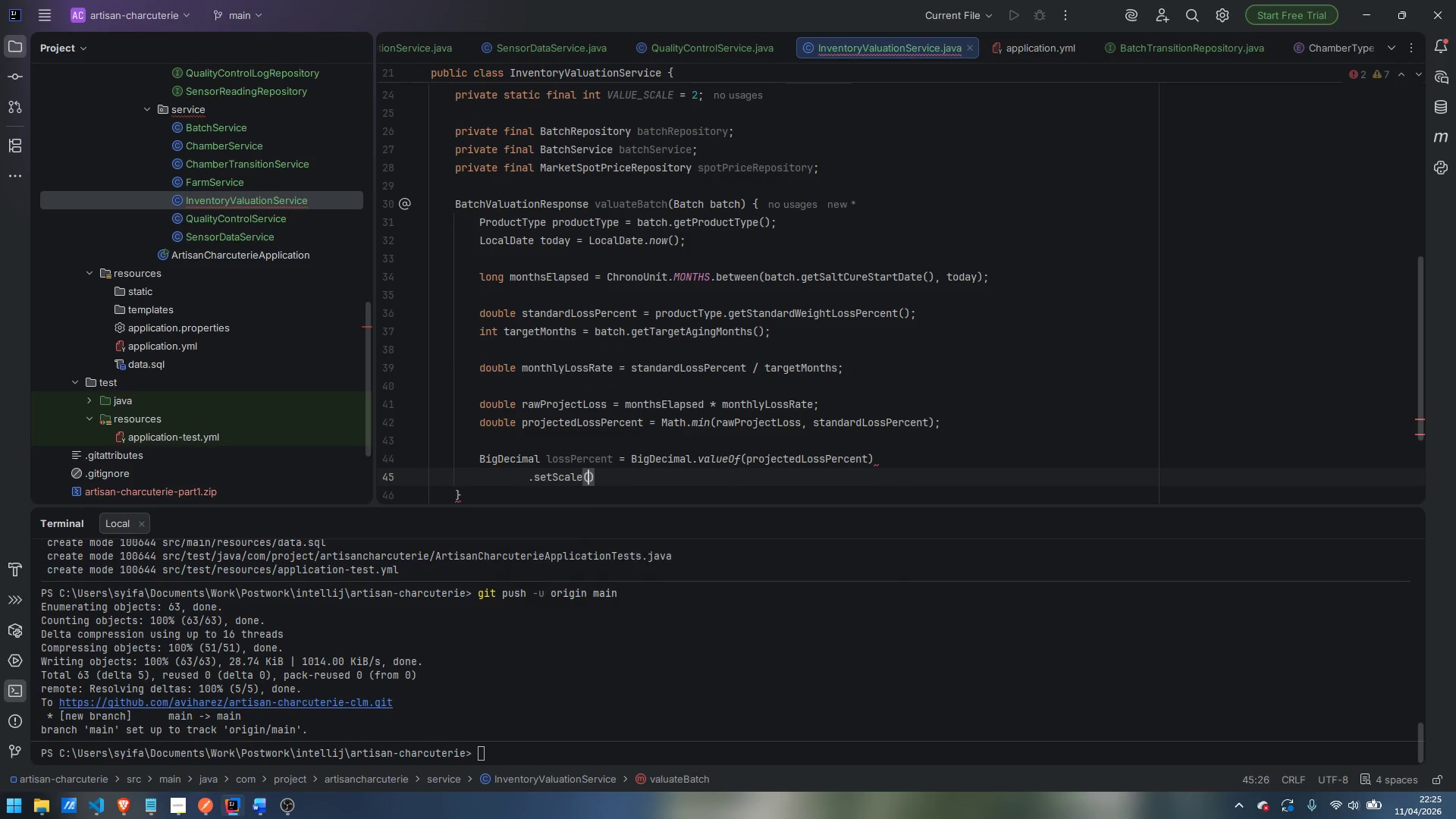 
key(Enter)
 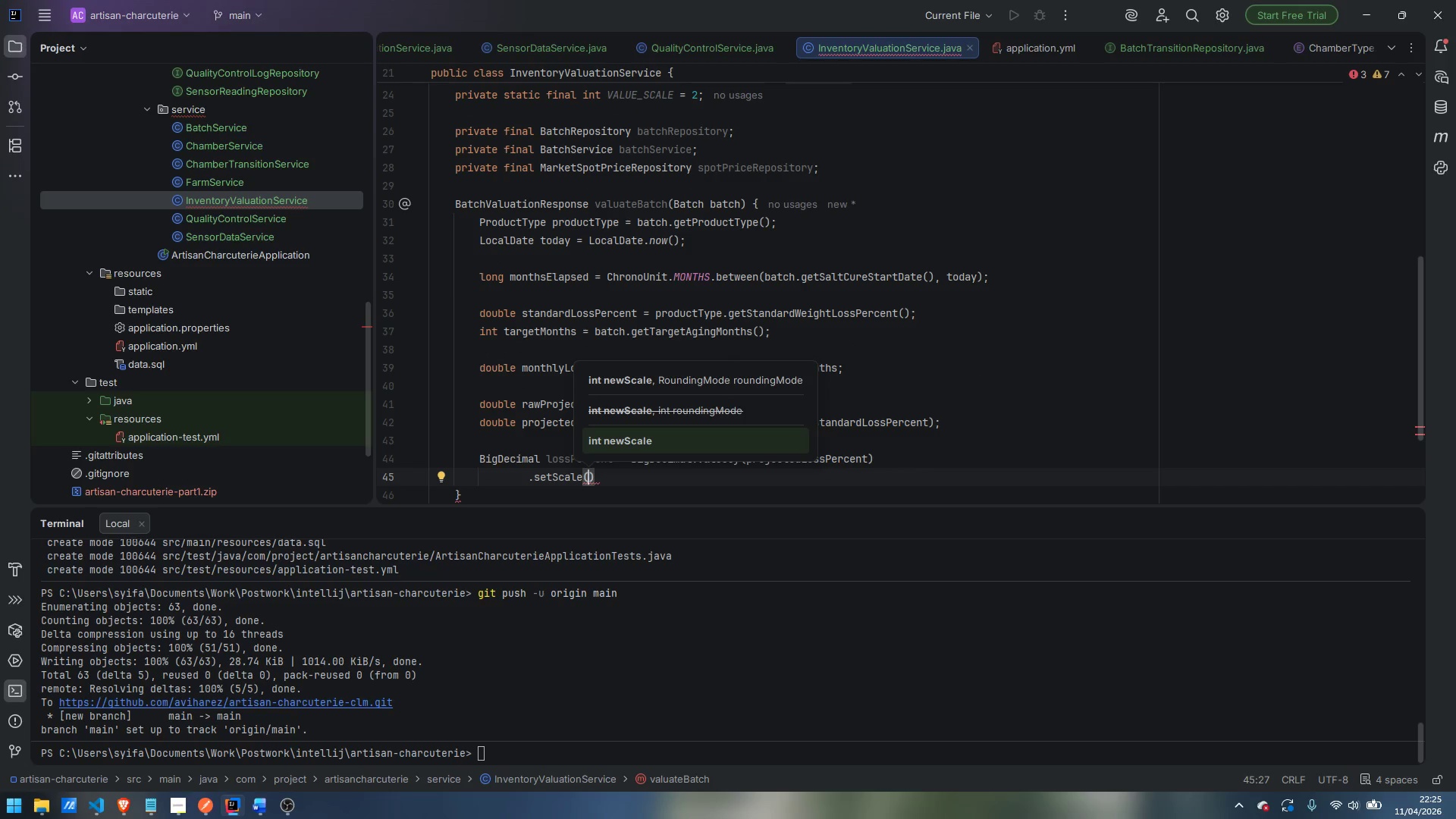 
type(4, RoundingMode)
 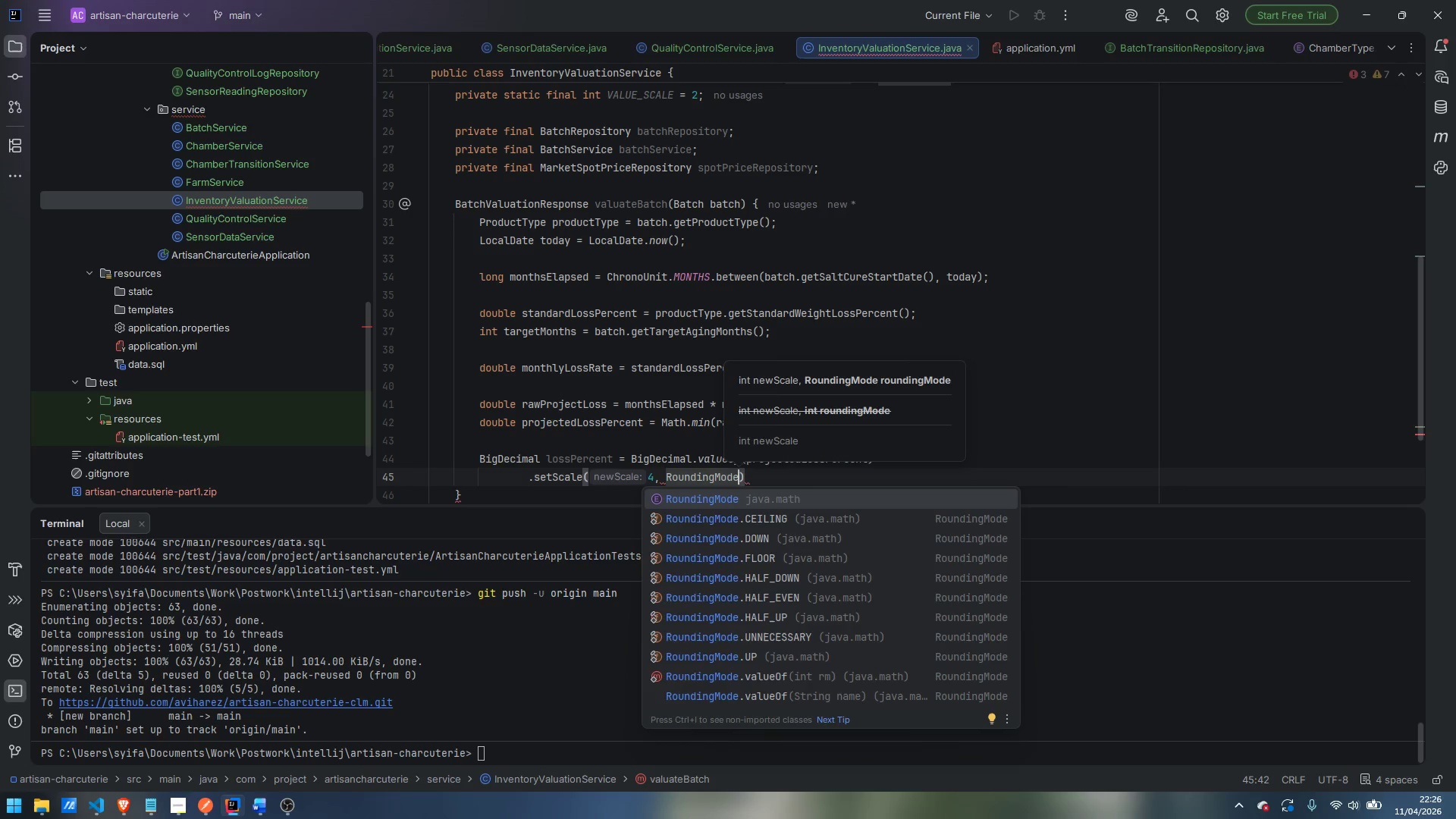 
key(Enter)
 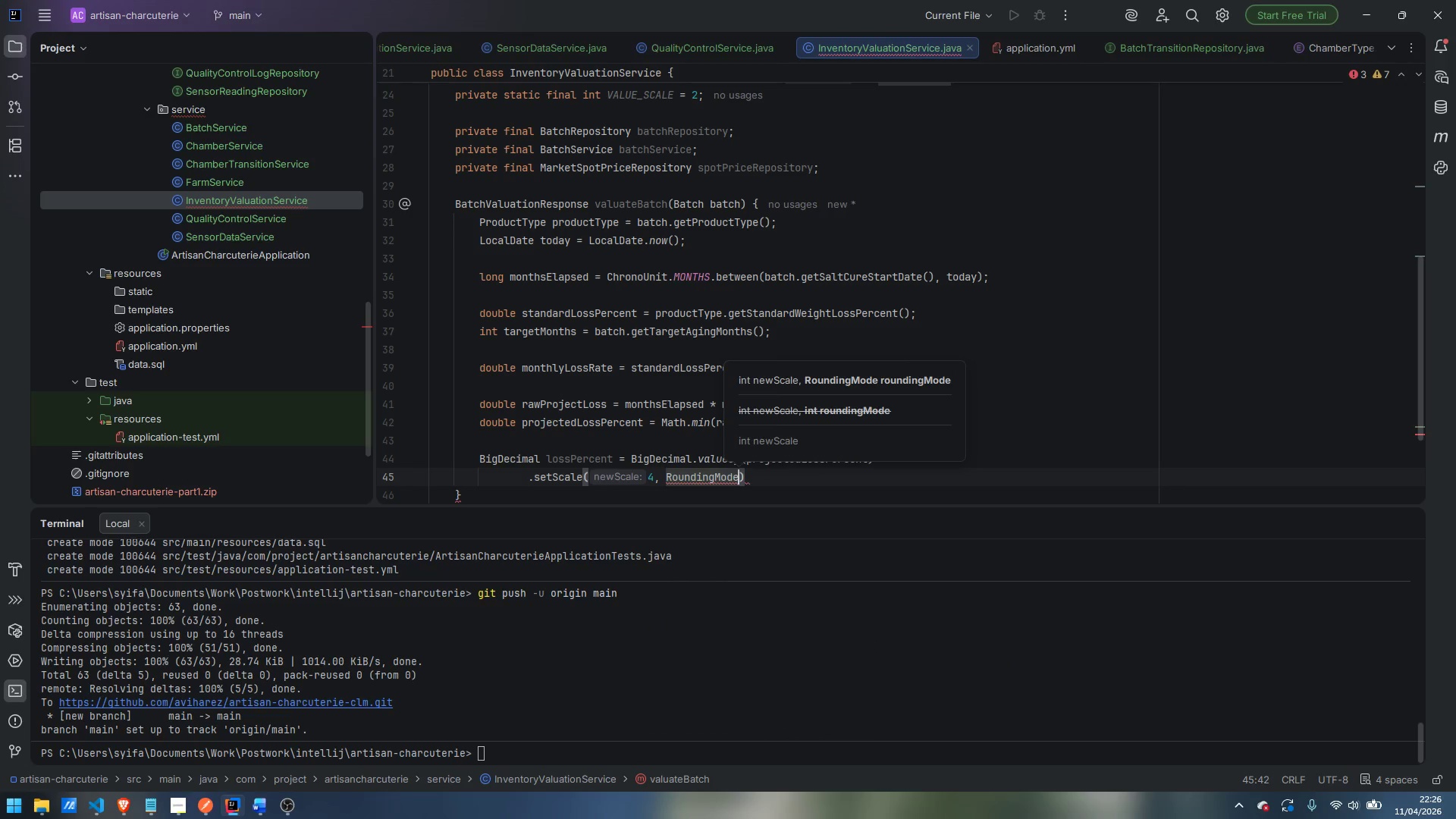 
type(.HL)
key(Backspace)
type(AL)
 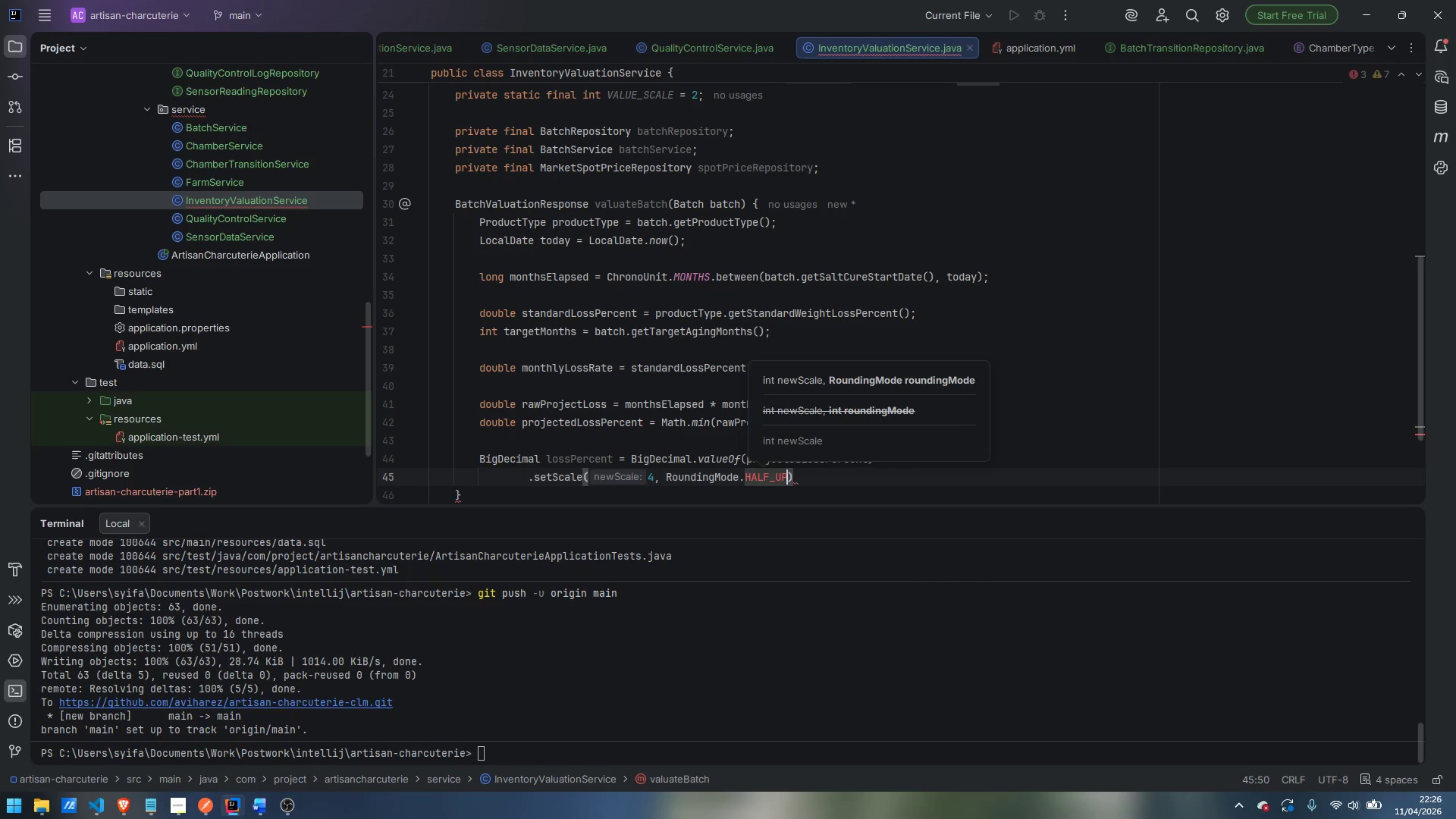 
 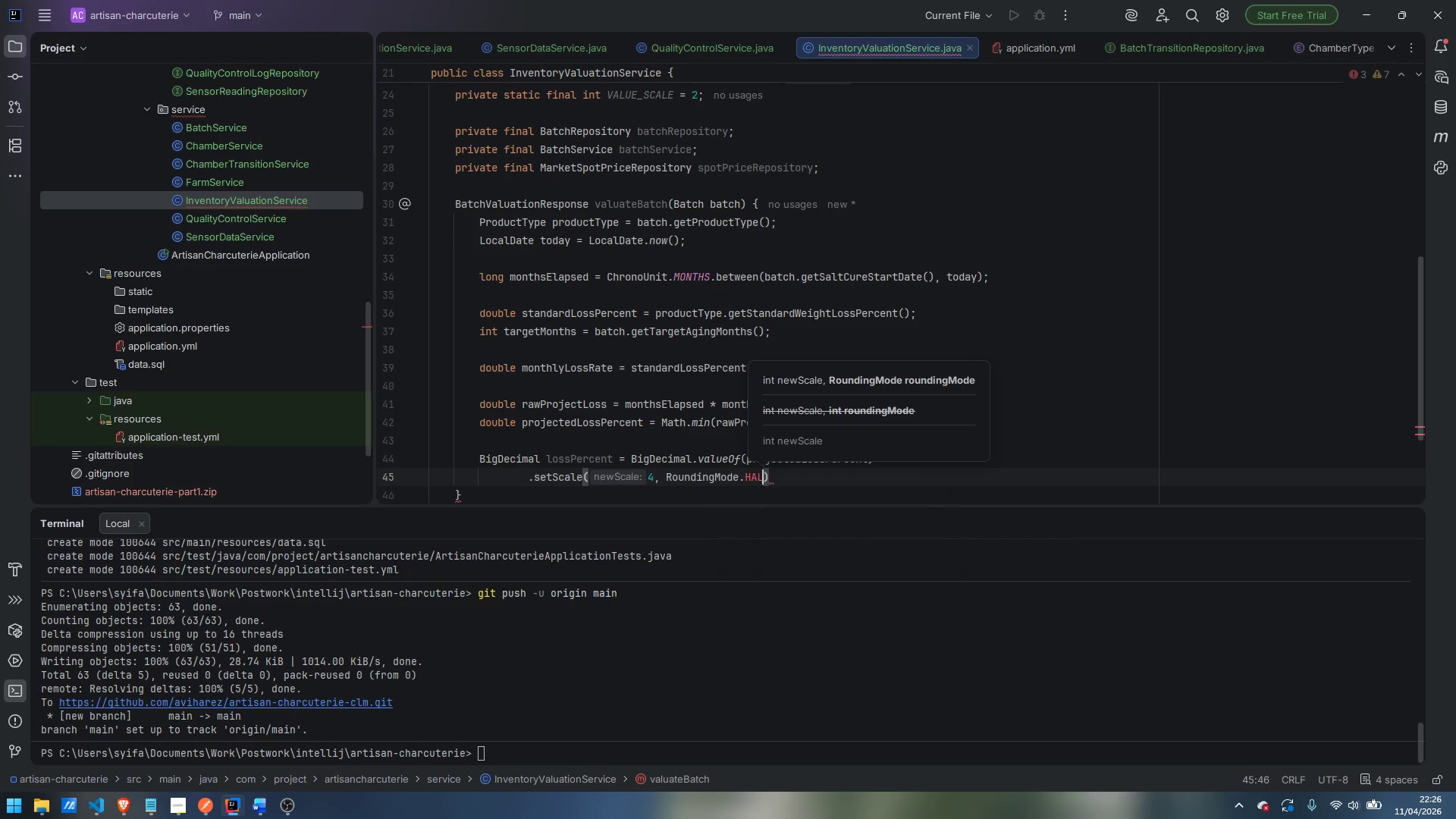 
key(Enter)
 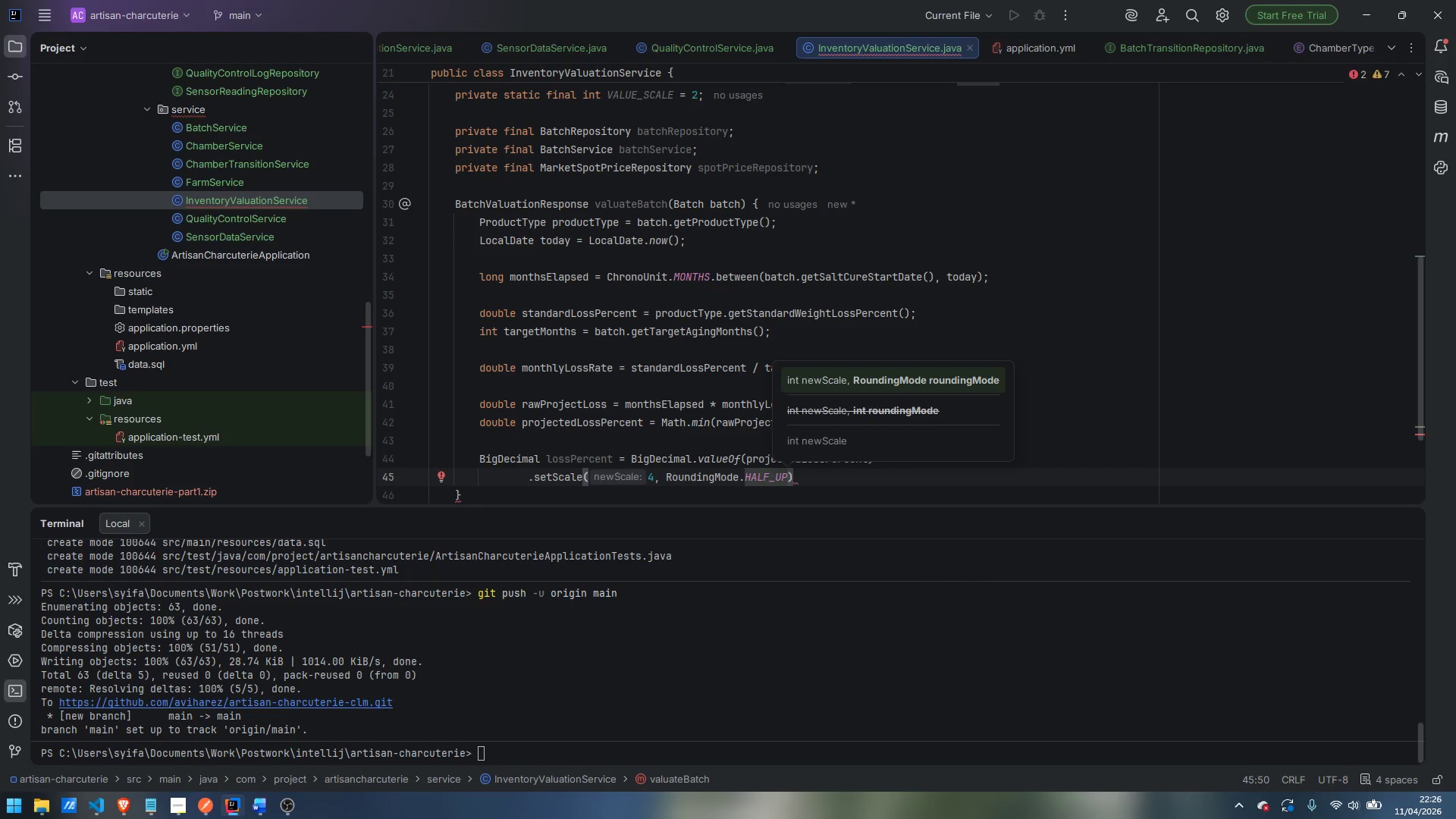 
key(ArrowRight)
 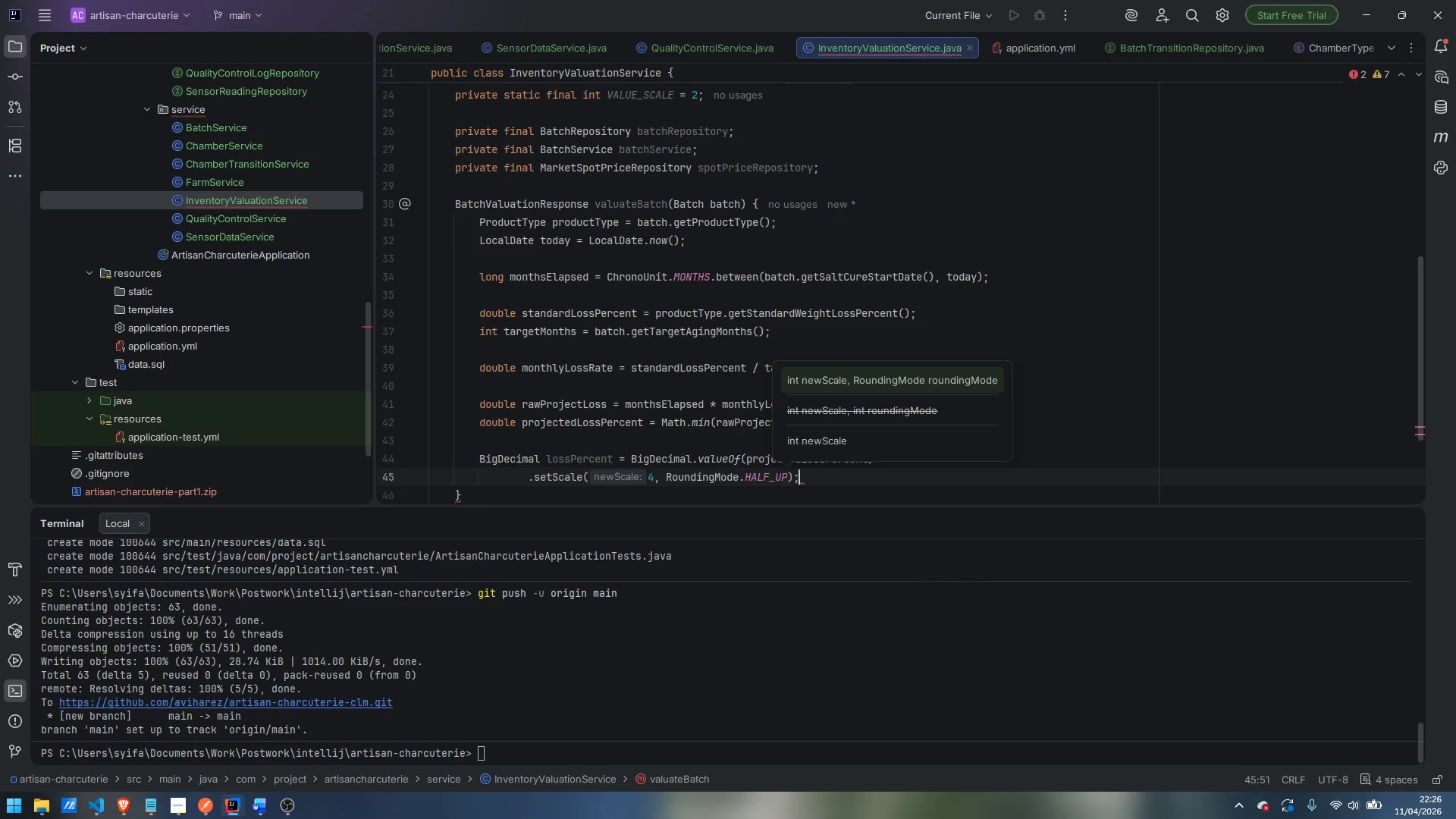 
key(Semicolon)
 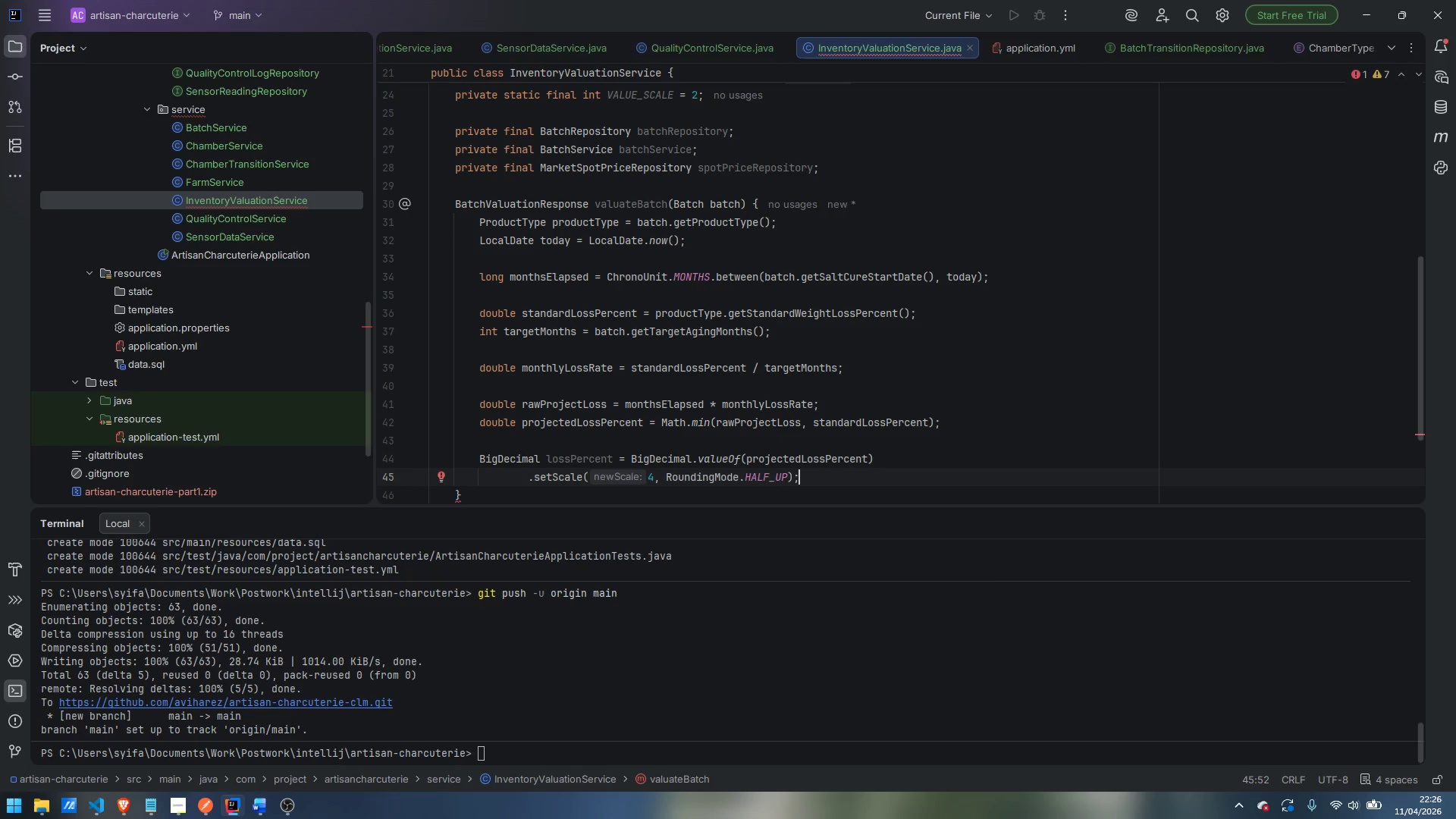 
key(Enter)
 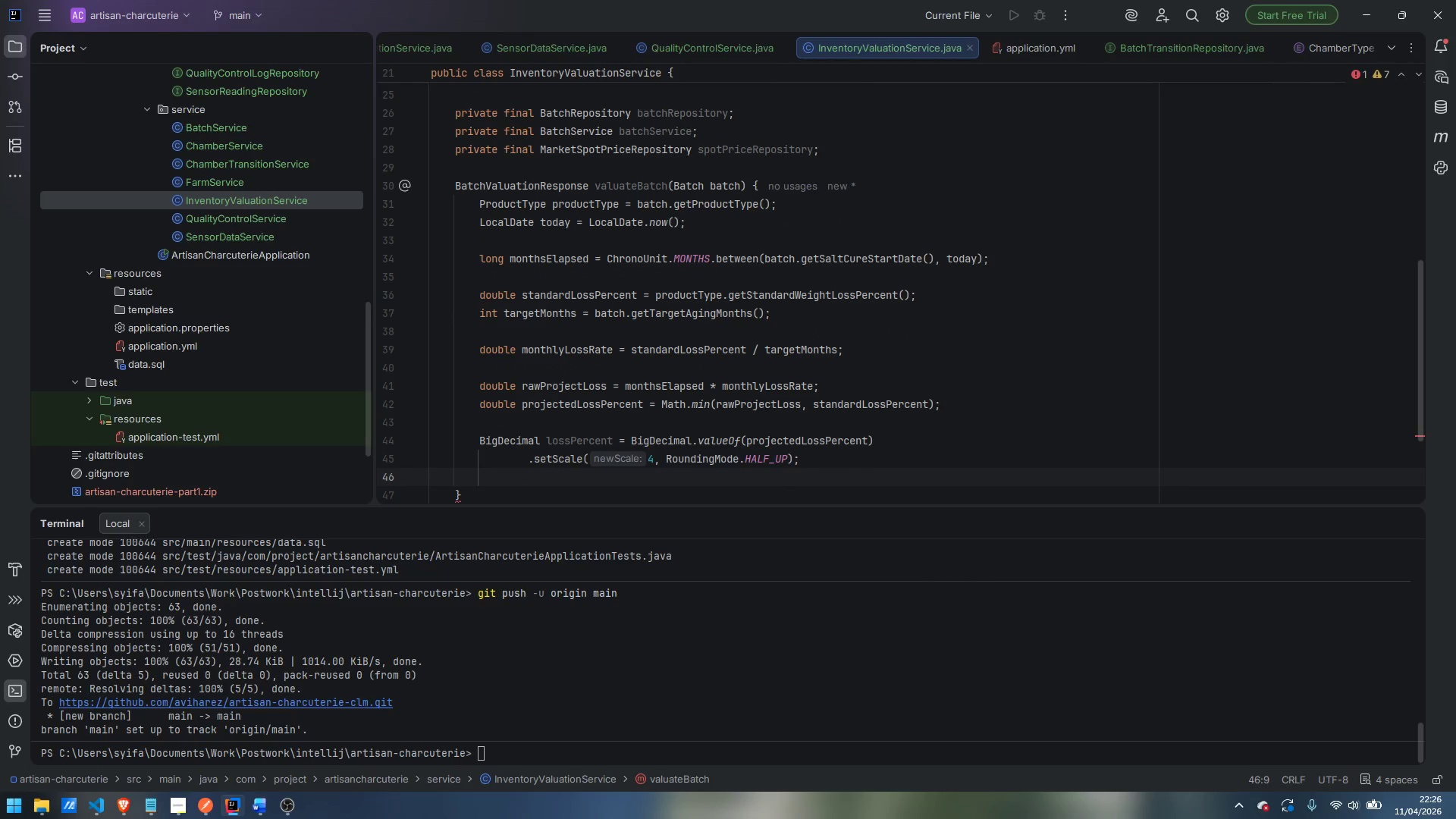 
key(Enter)
 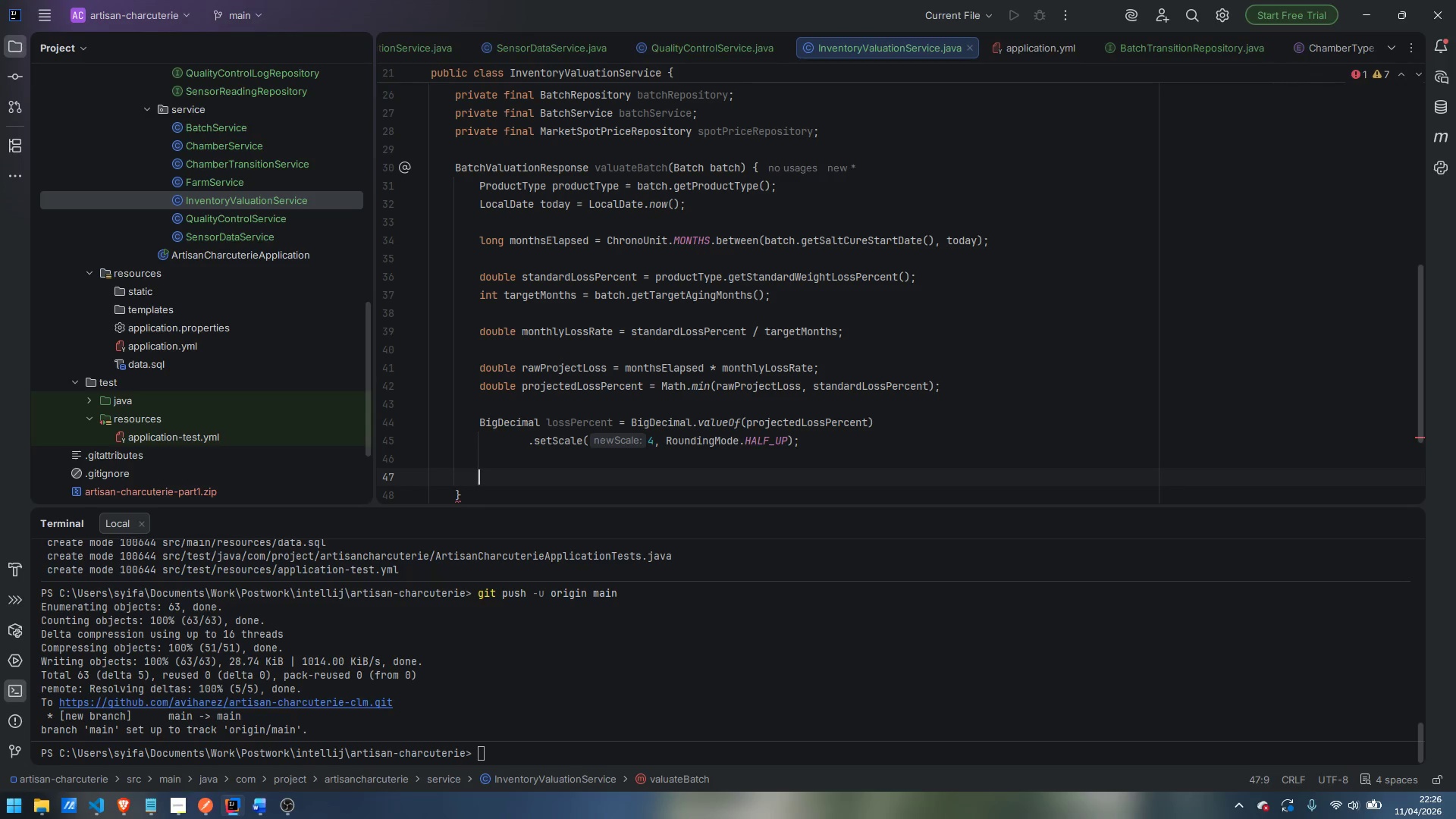 
wait(7.22)
 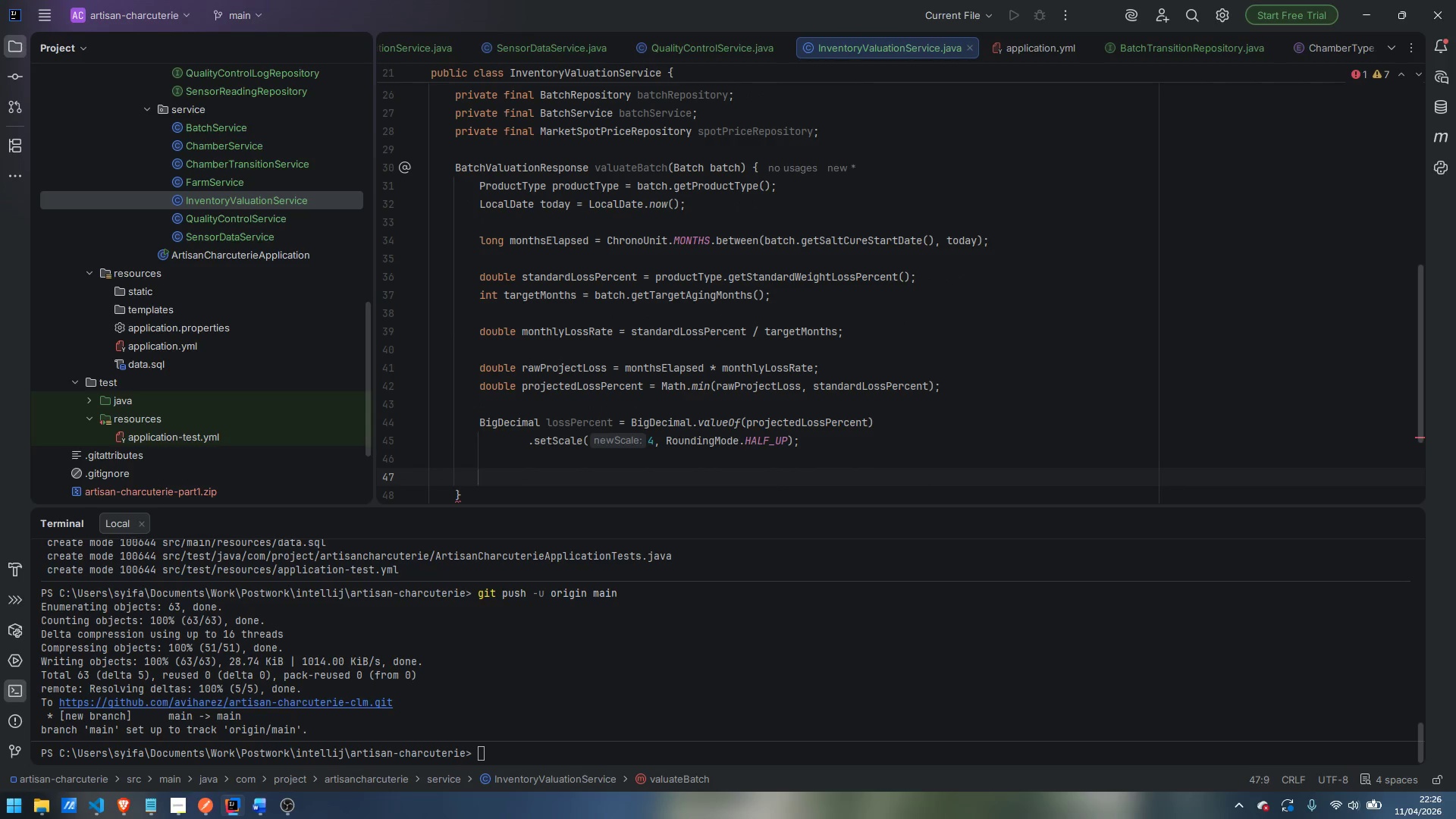 
hold_key(key=ShiftLeft, duration=0.36)
 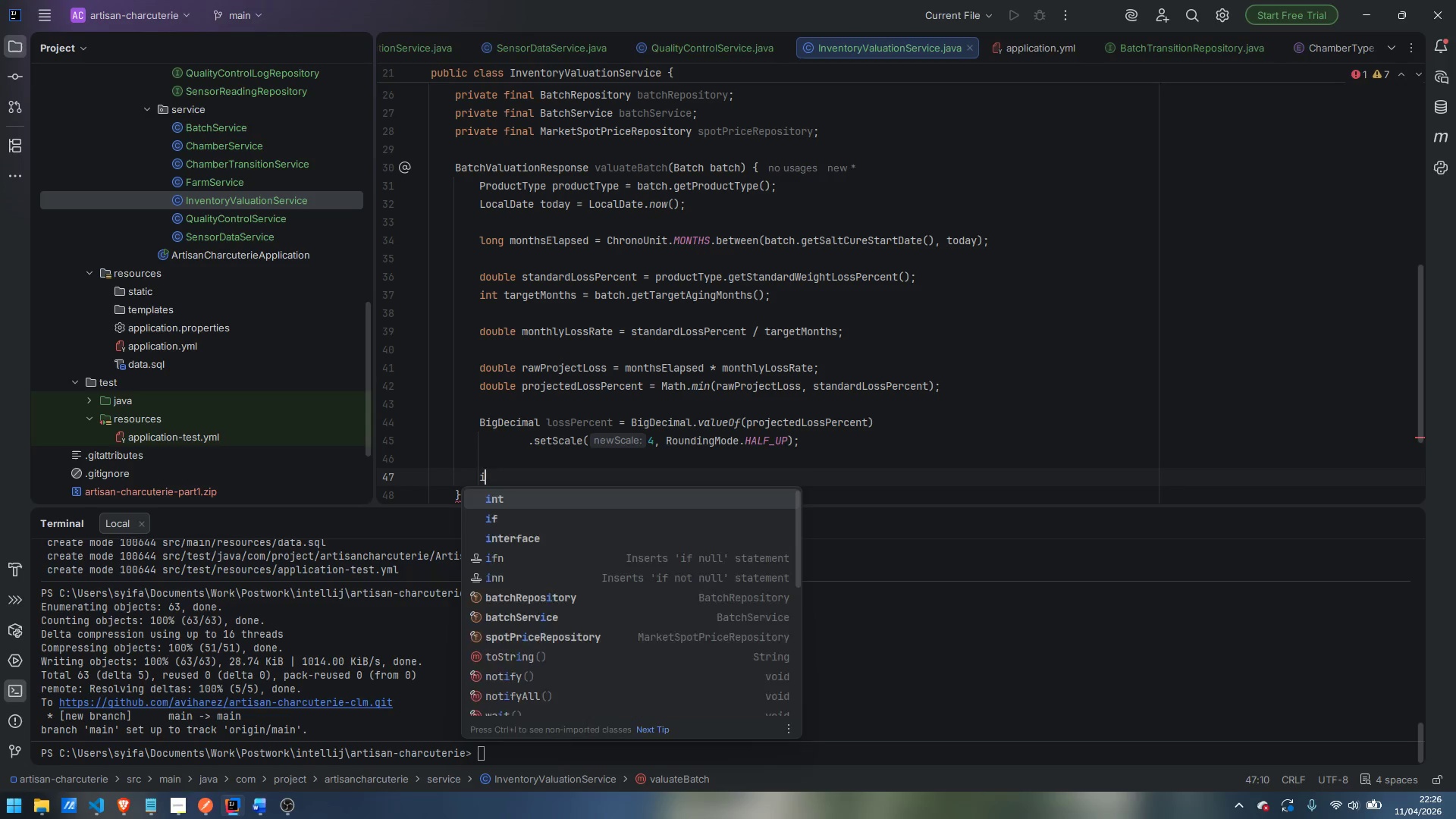 
type(ig)
key(Backspace)
key(Backspace)
type(BigDecimal)
 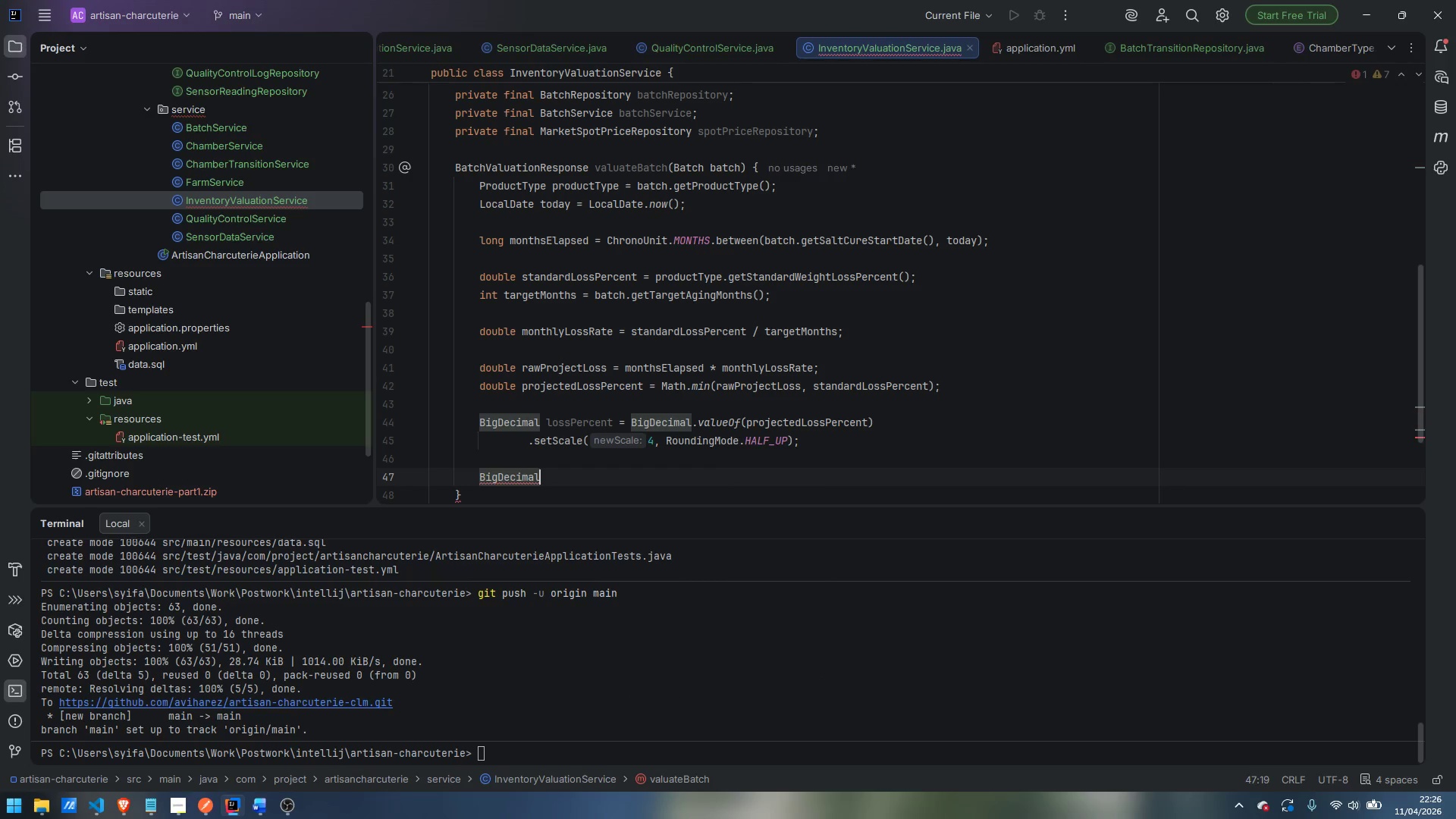 
 